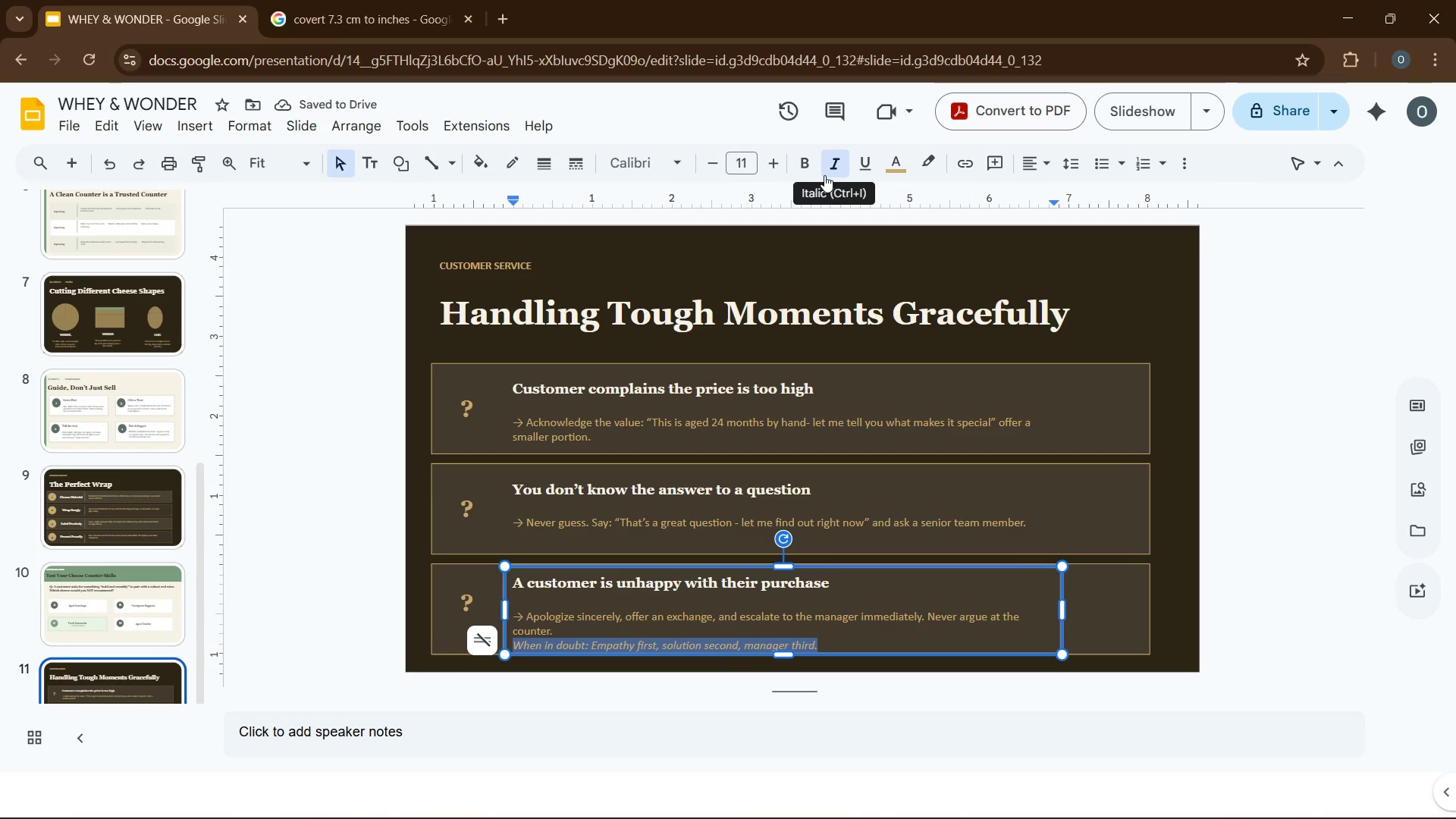 
wait(6.59)
 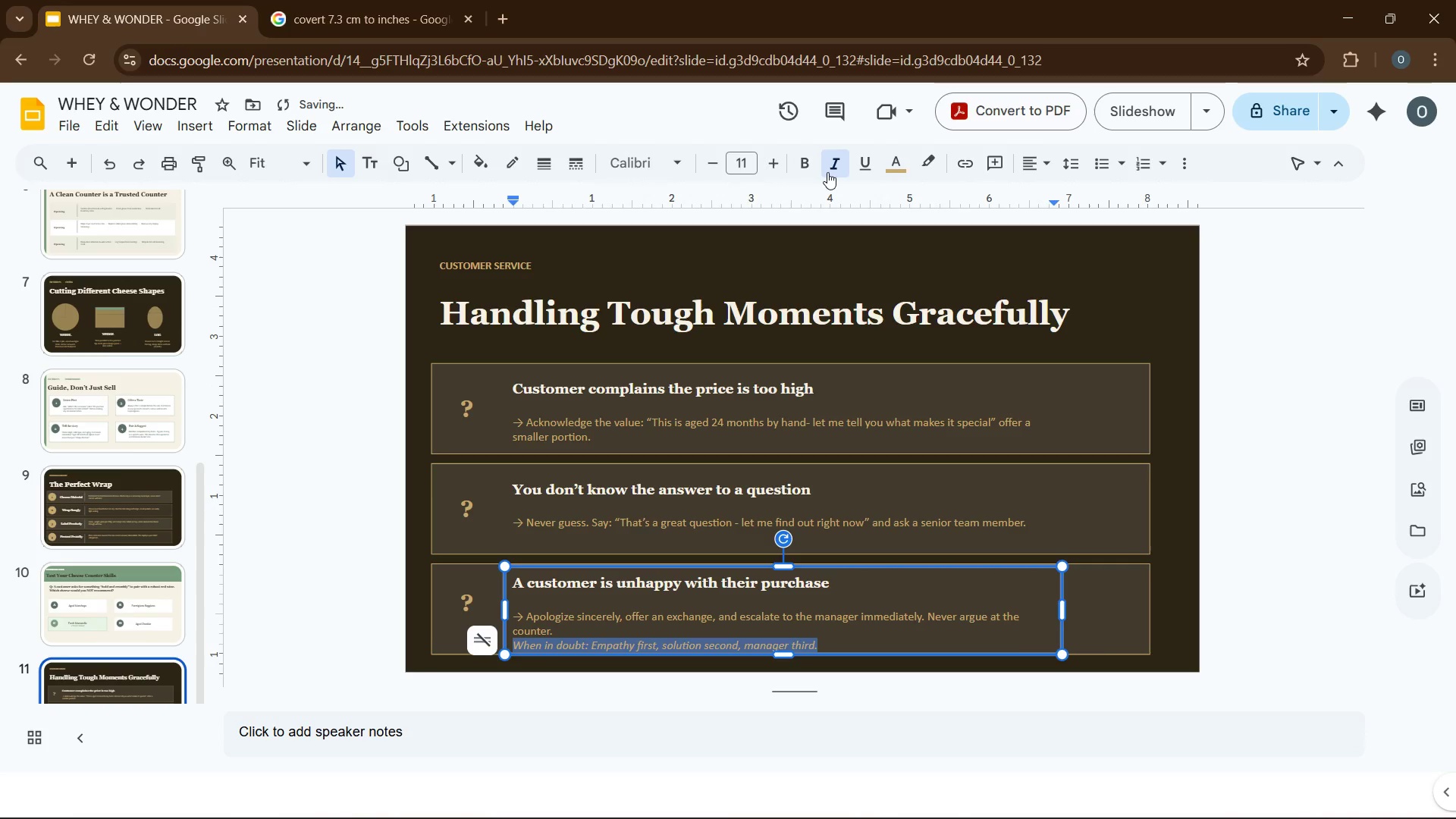 
left_click([774, 166])
 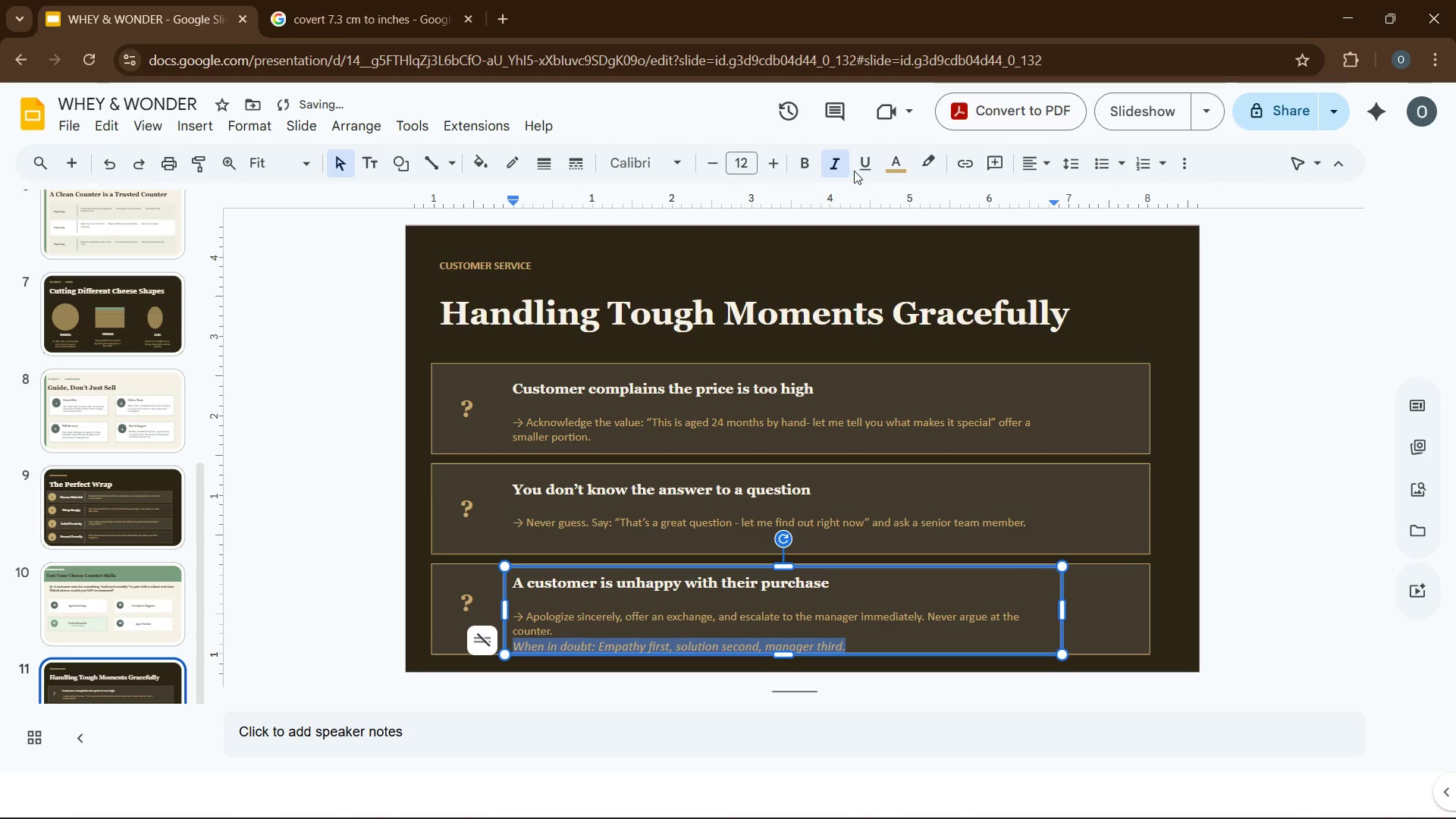 
mouse_move([887, 179])
 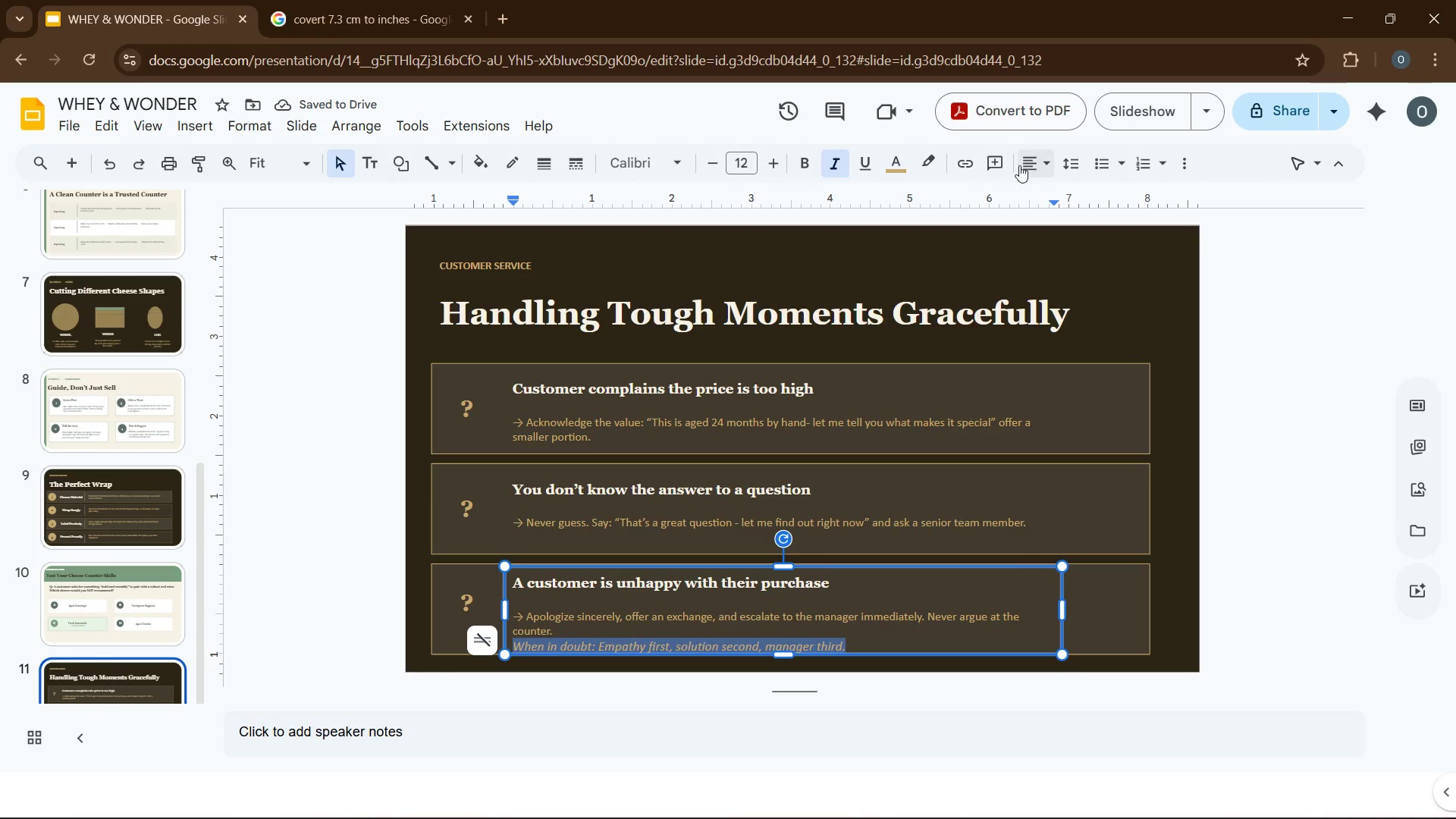 
left_click([1019, 165])
 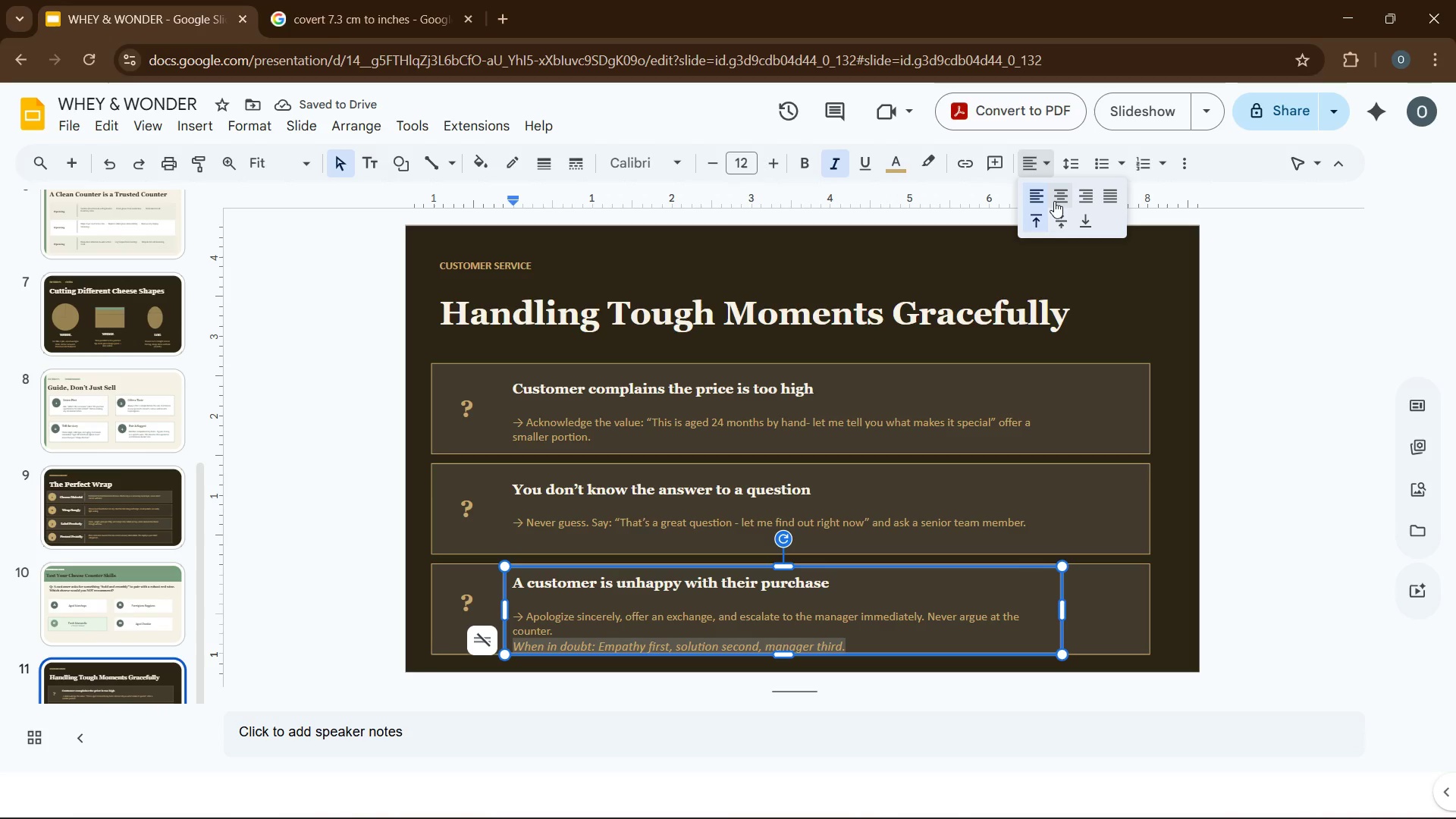 
left_click([1055, 200])
 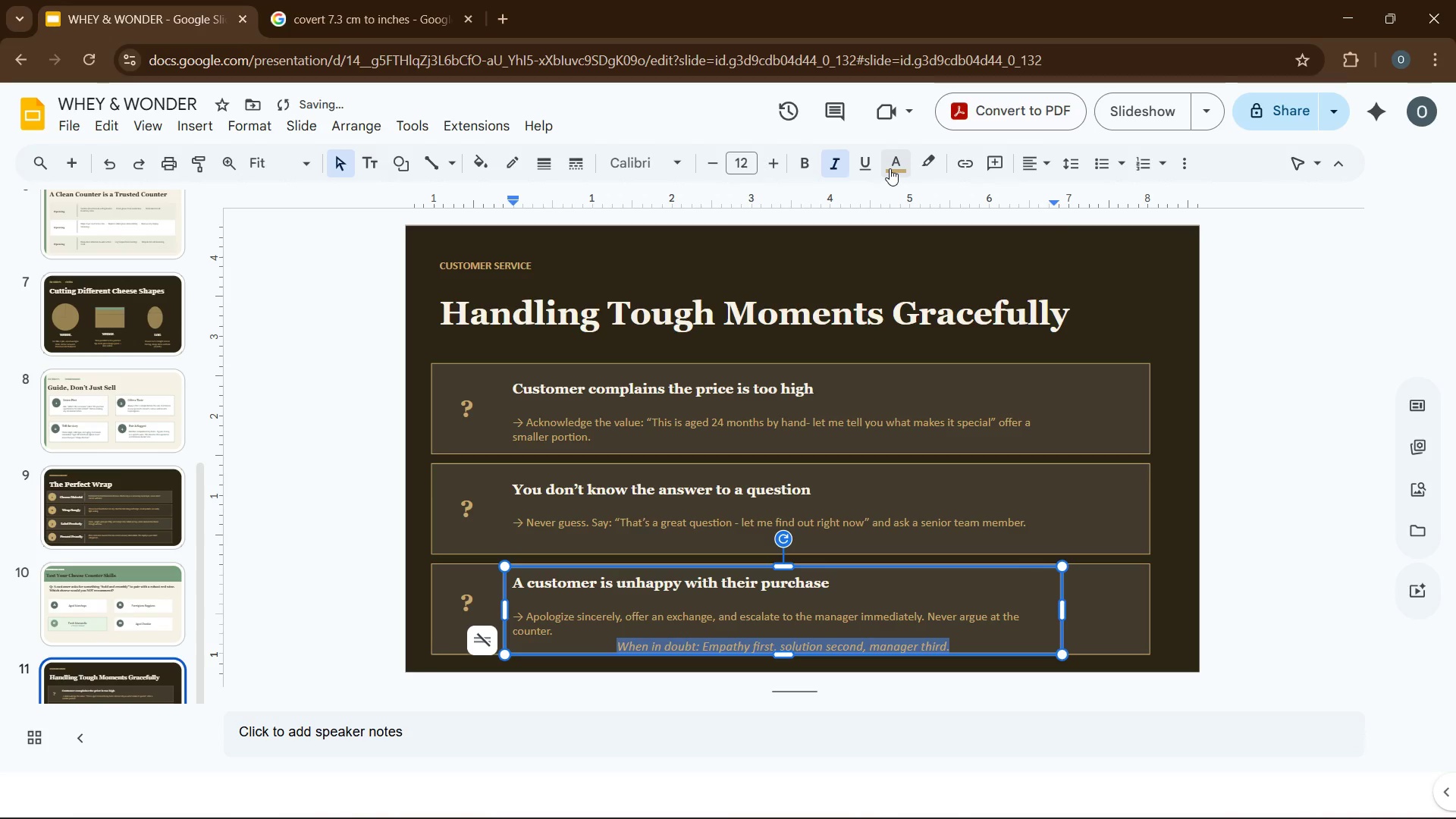 
left_click([890, 168])
 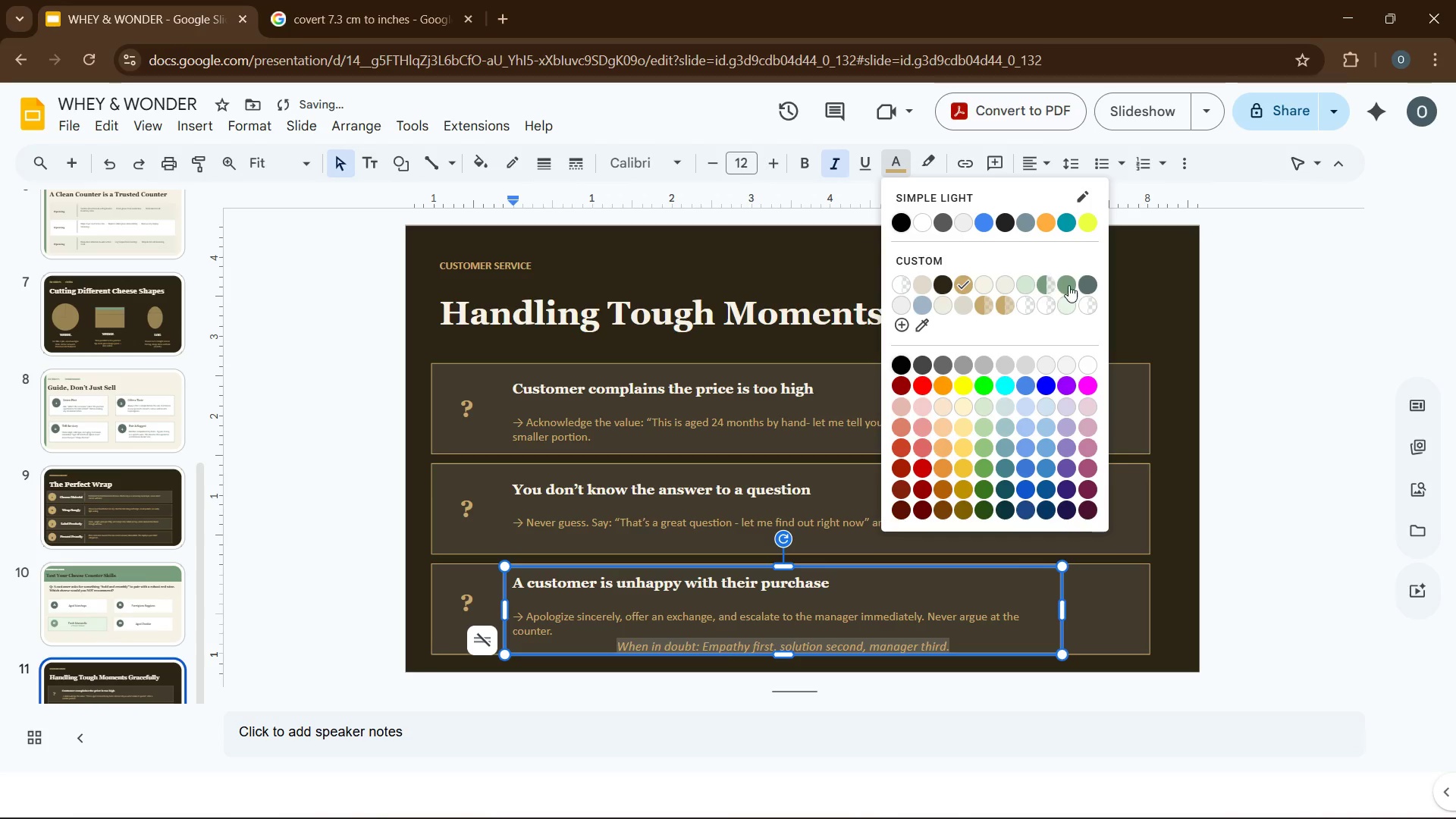 
left_click([1071, 284])
 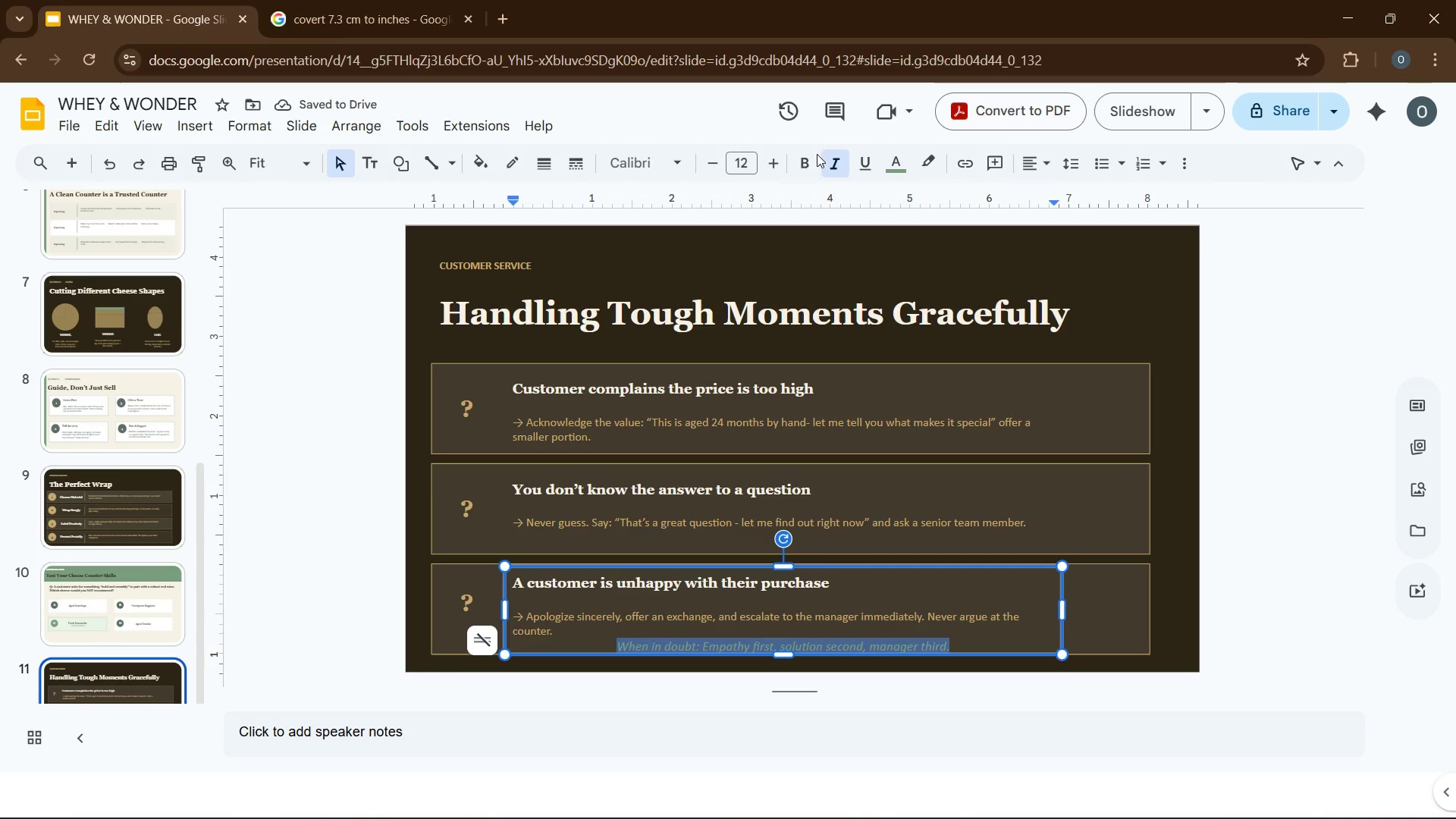 
left_click([647, 159])
 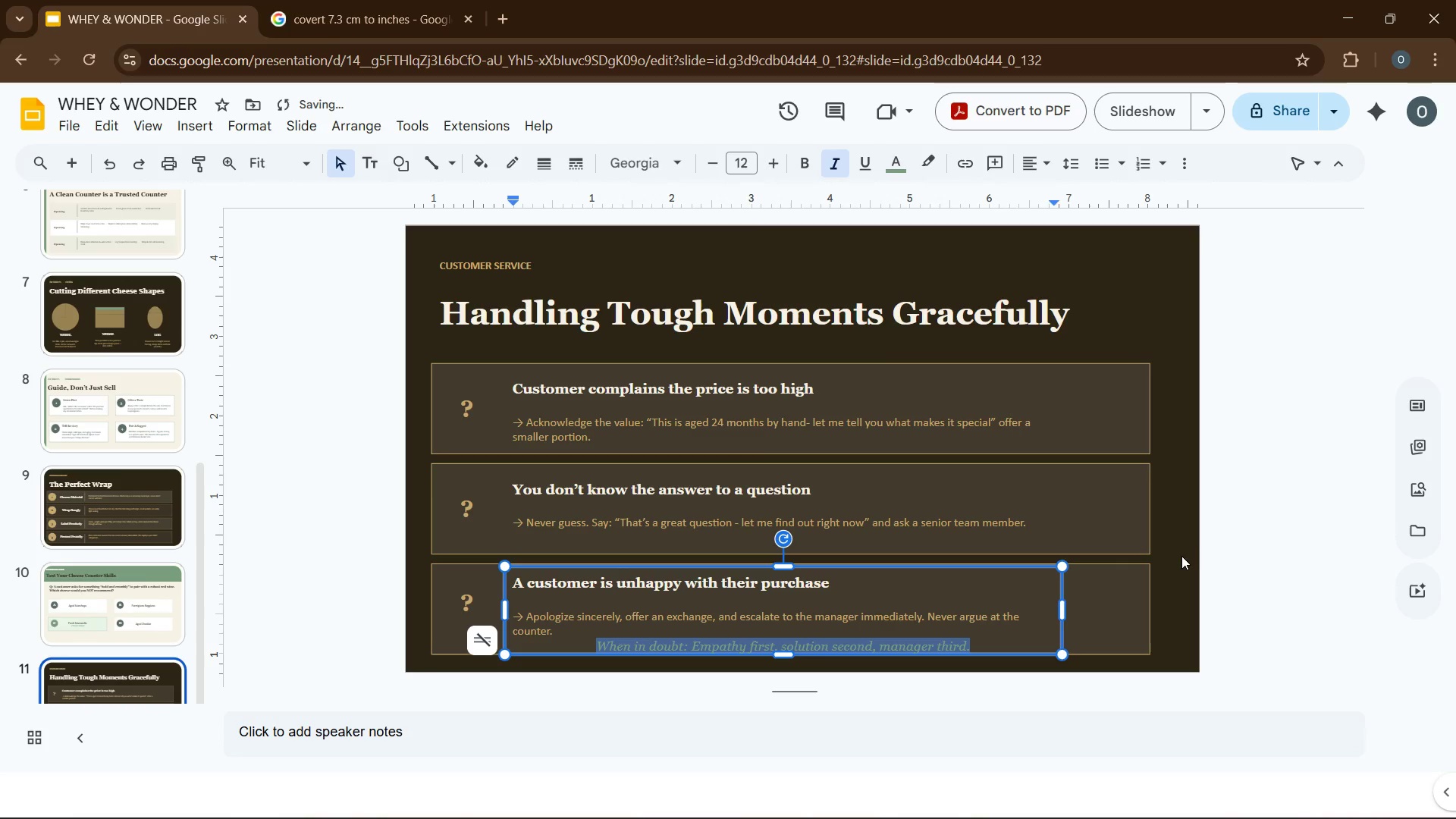 
left_click([1191, 555])
 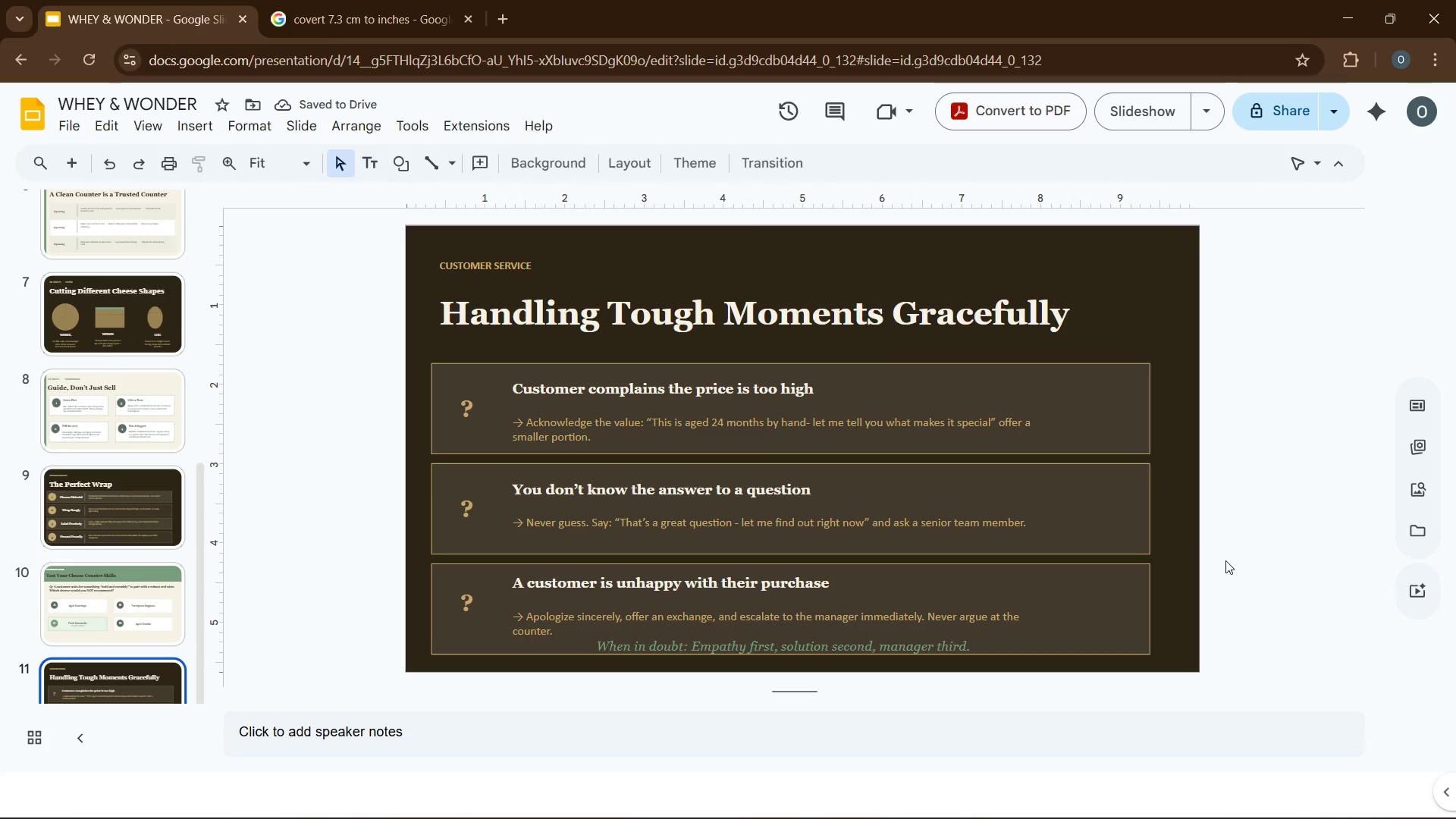 
wait(8.42)
 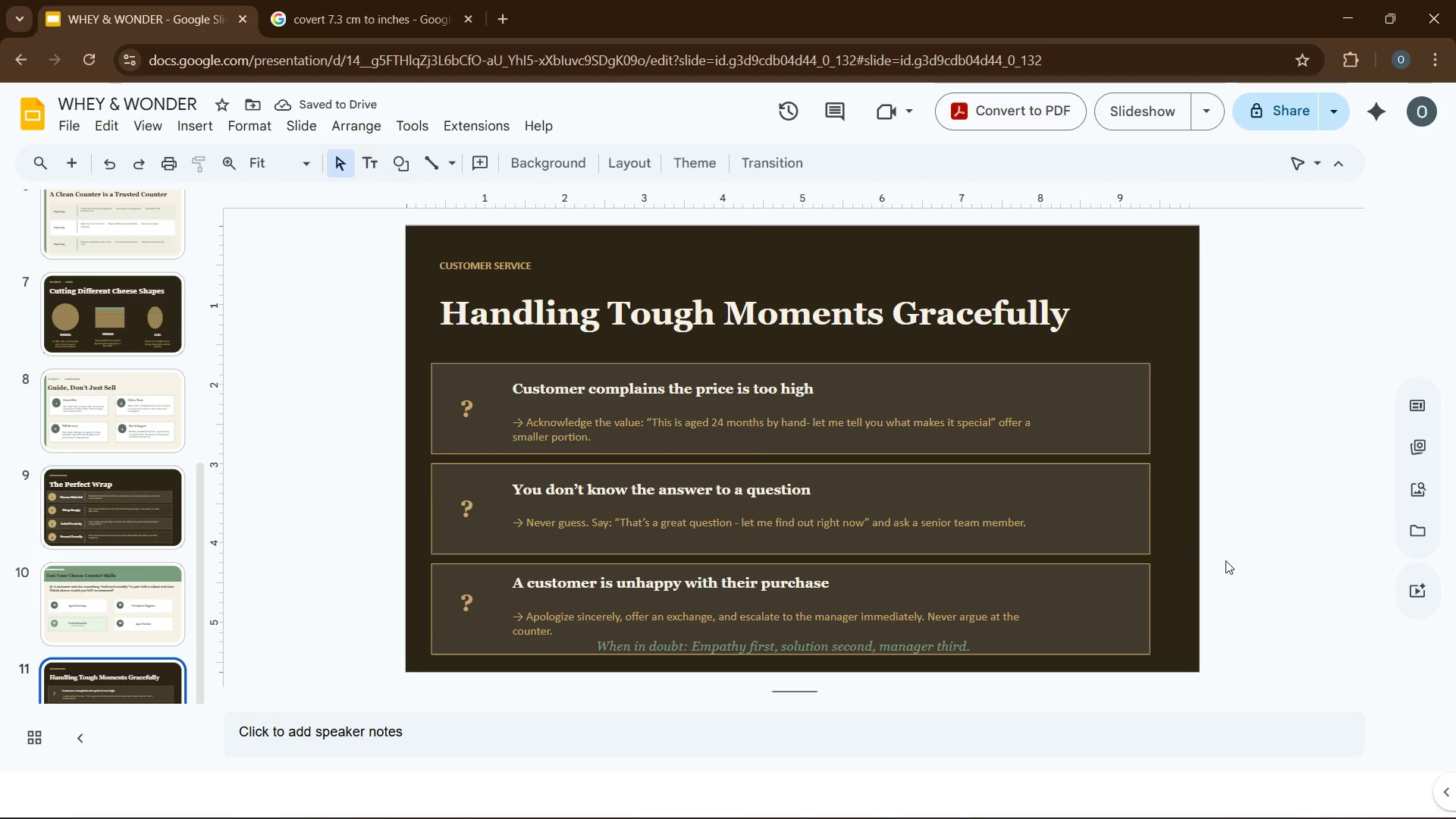 
left_click([256, 469])
 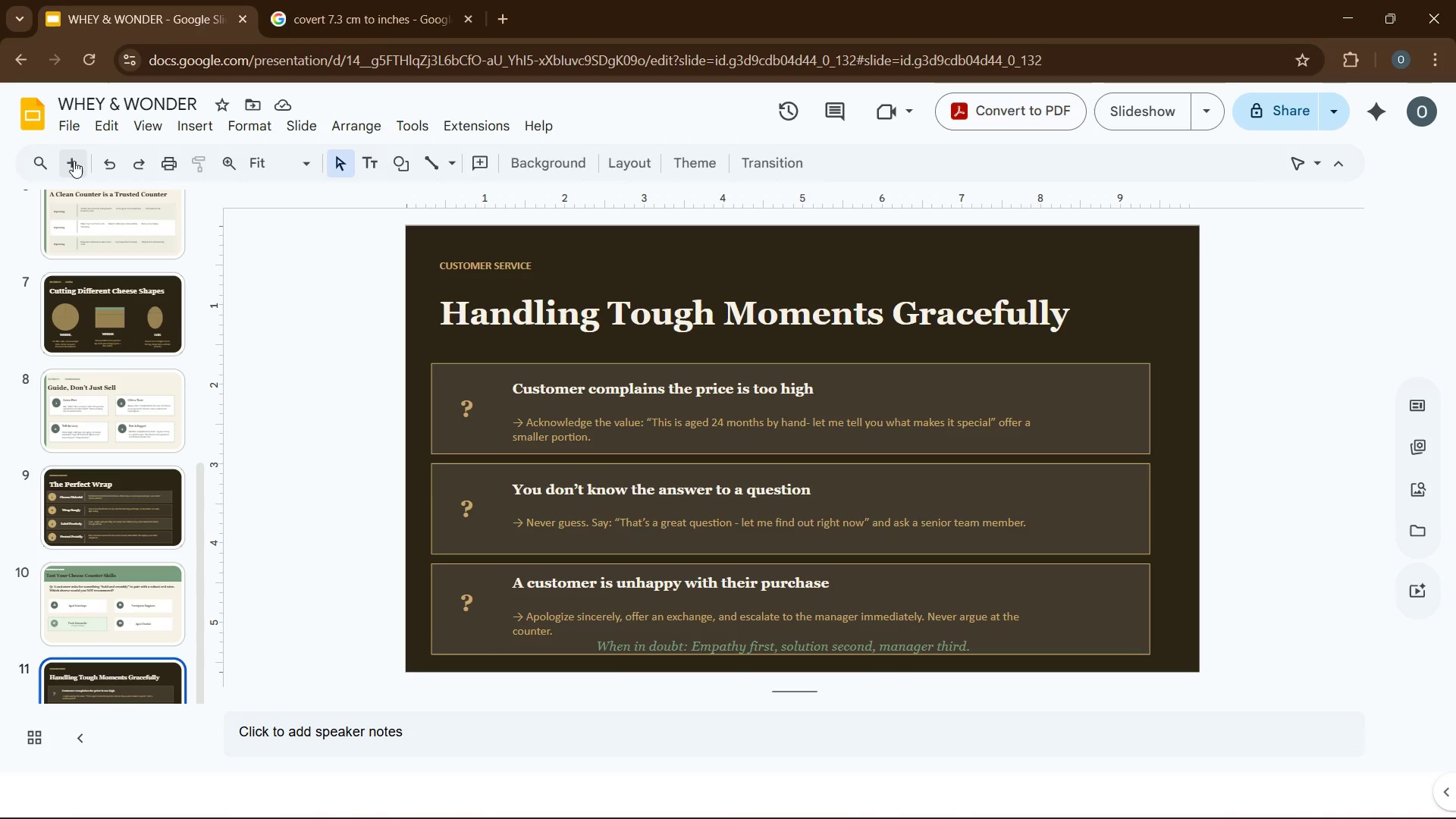 
left_click([74, 162])
 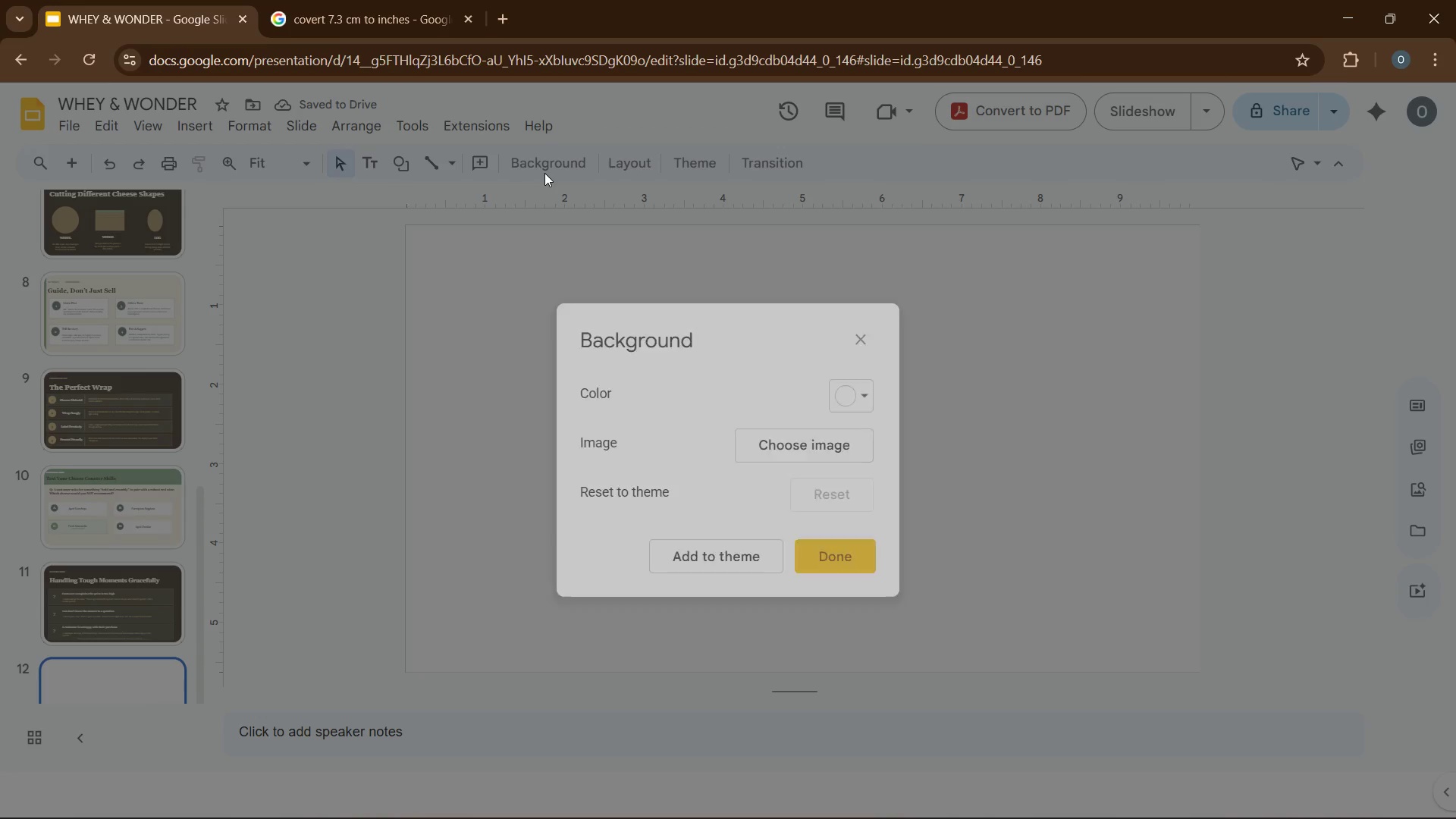 
wait(6.42)
 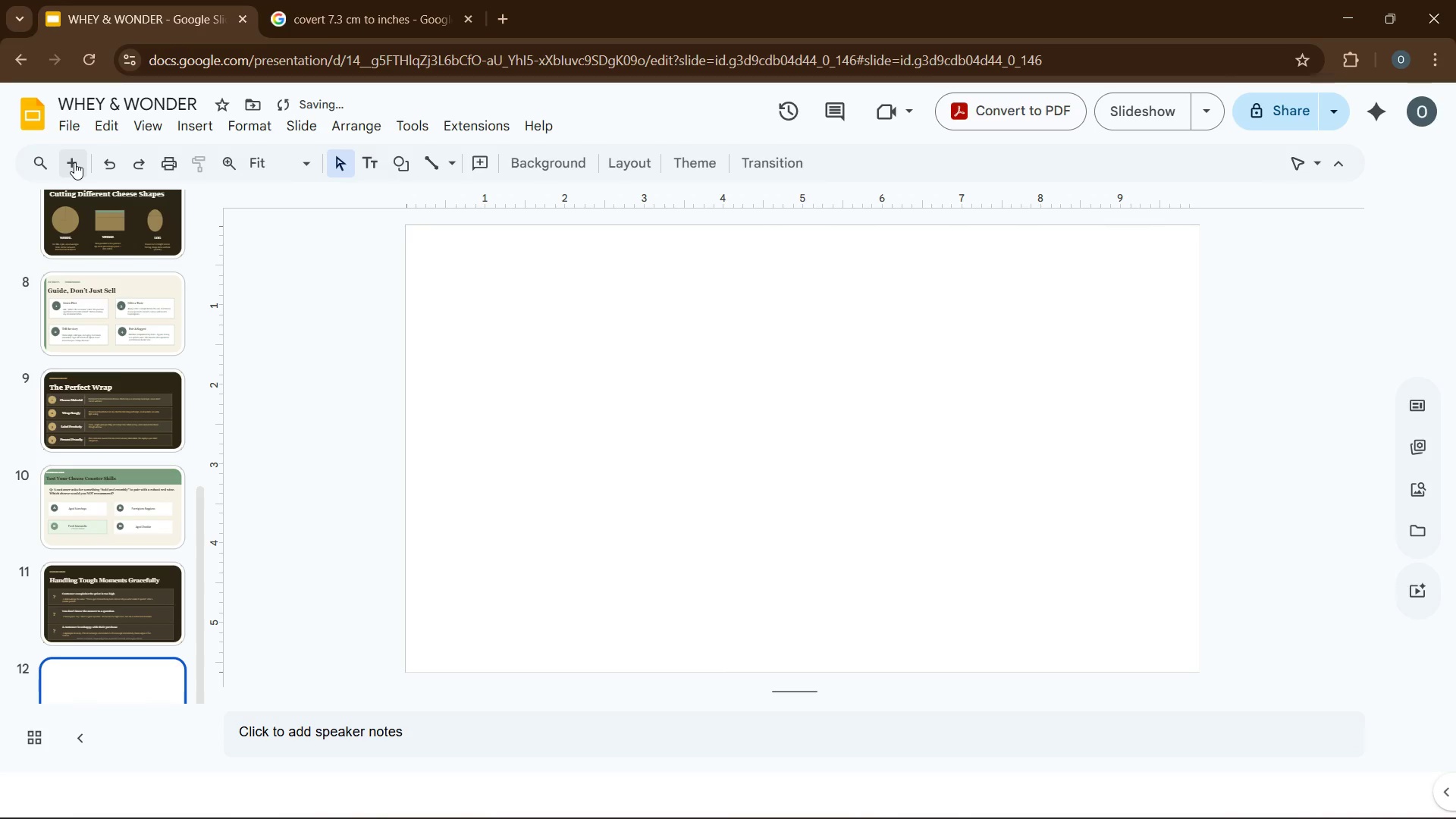 
left_click([845, 402])
 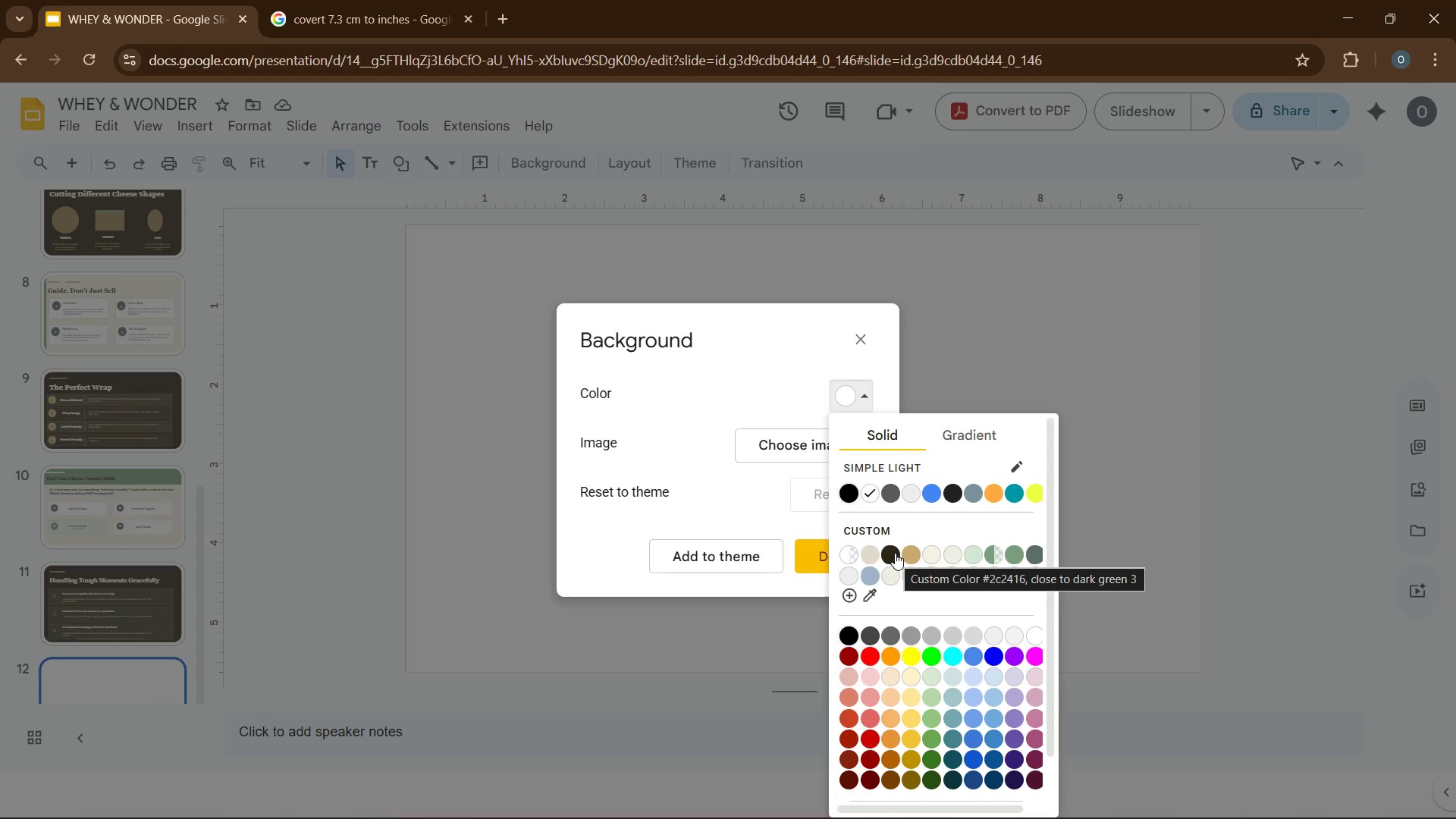 
left_click([895, 553])
 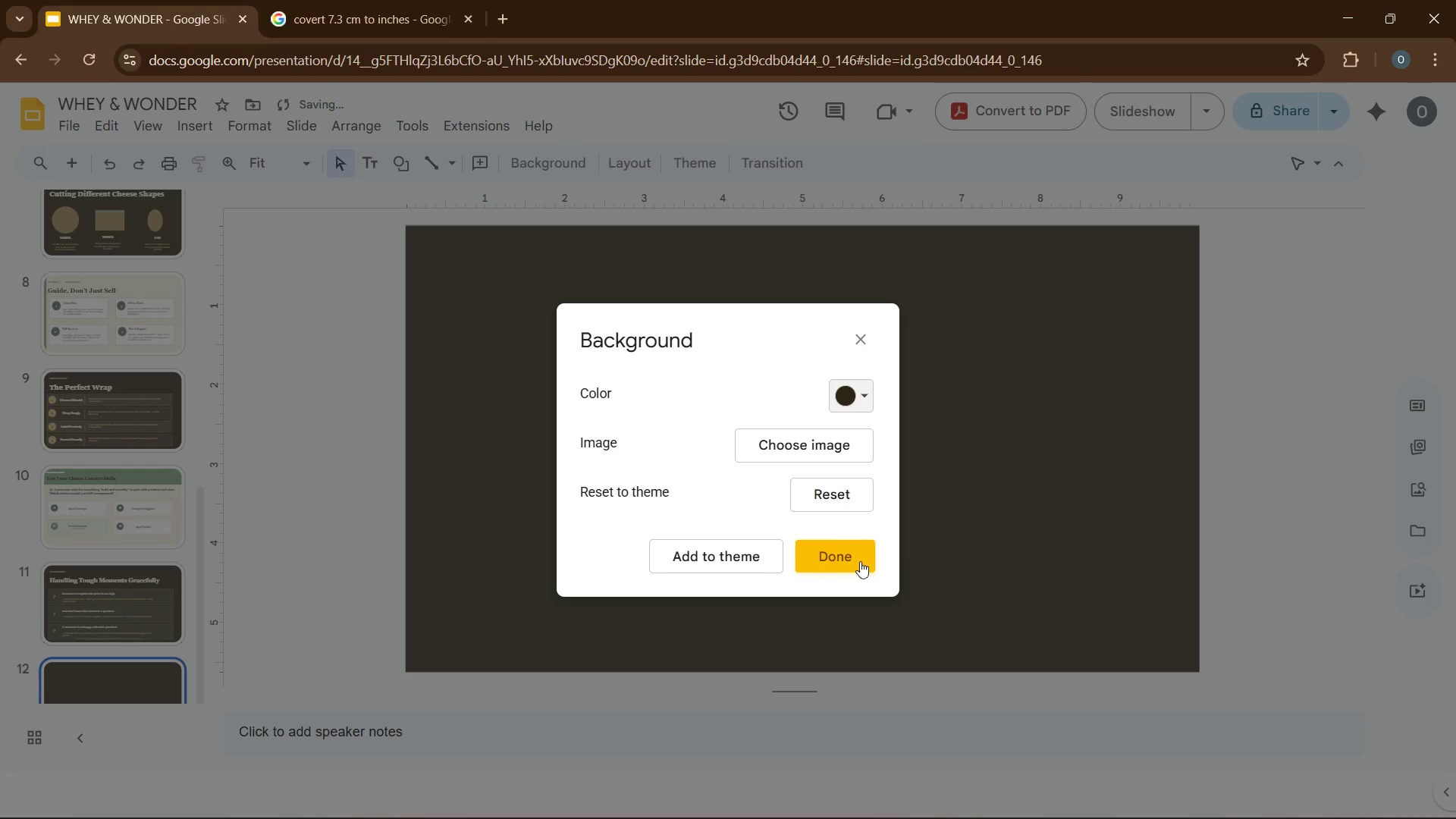 
left_click([834, 552])
 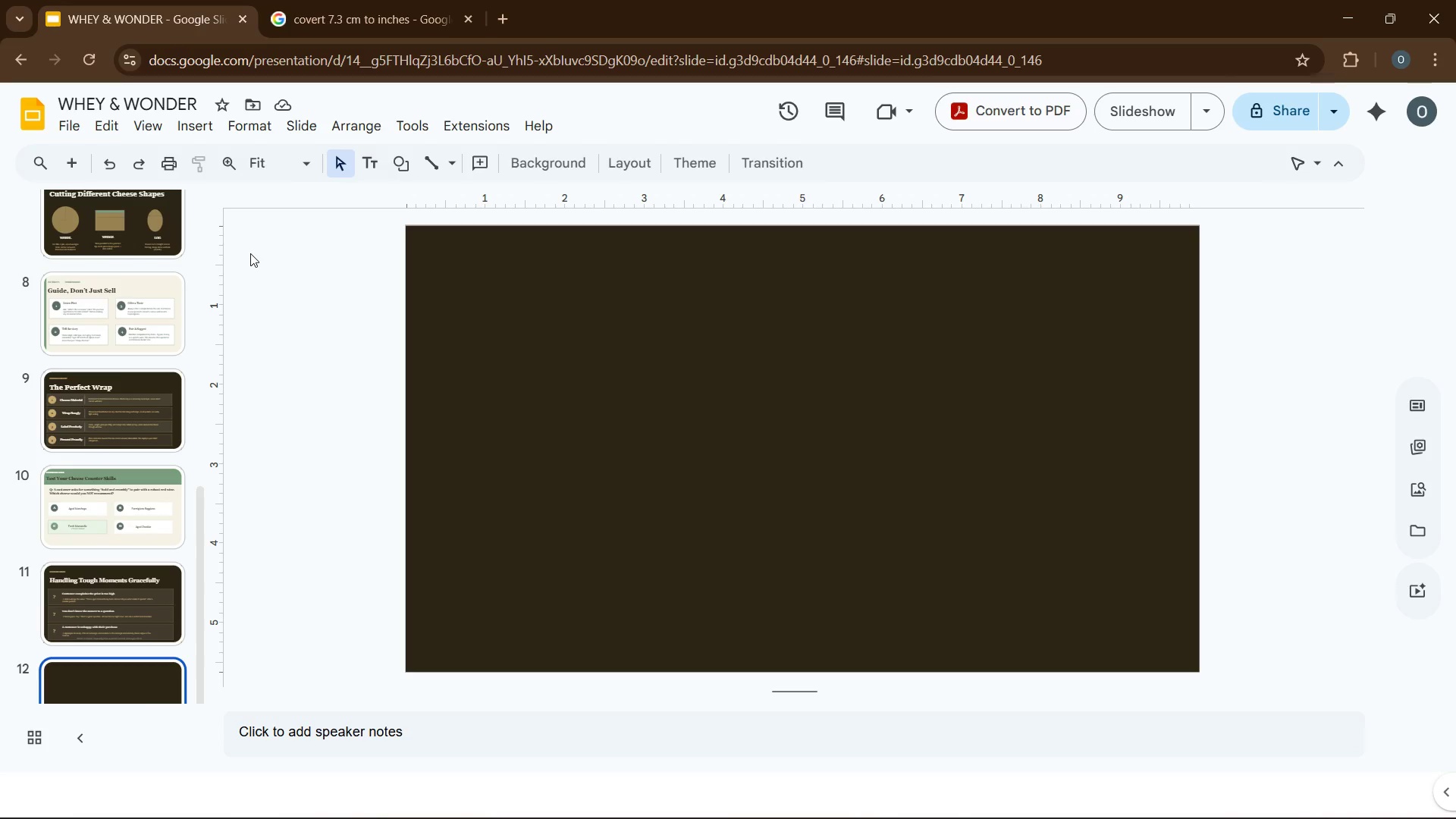 
wait(9.73)
 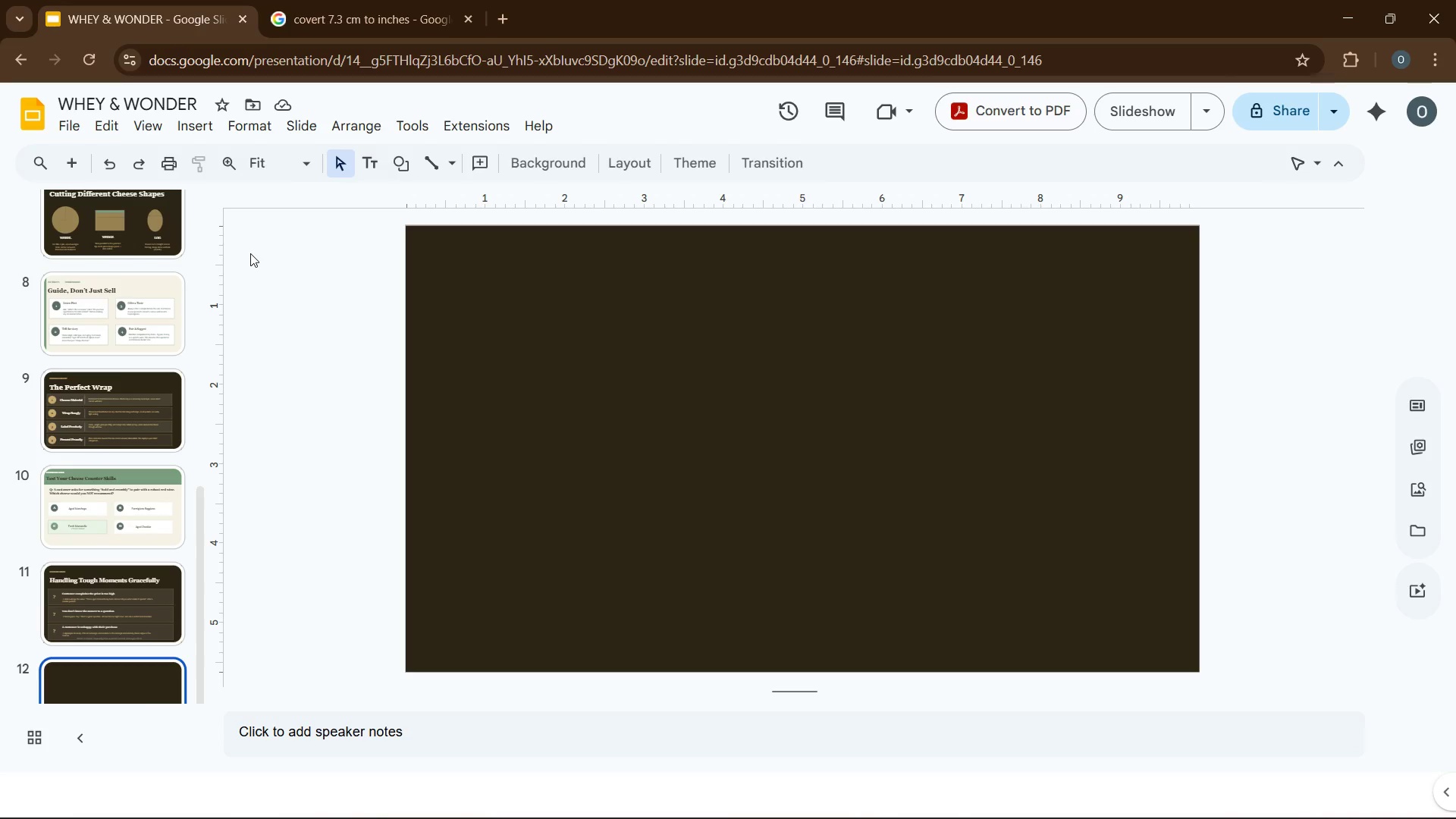 
left_click([129, 415])
 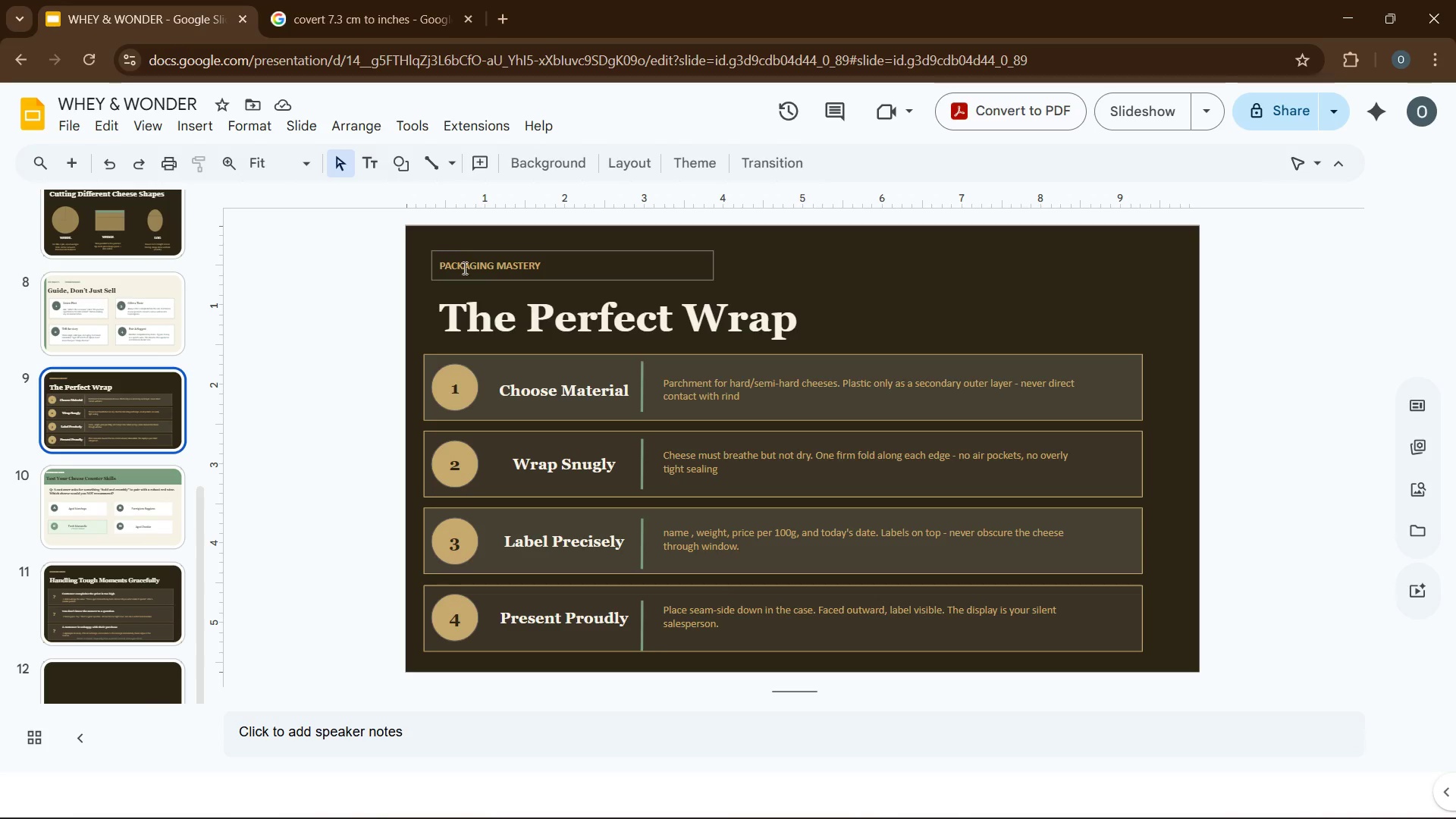 
left_click([446, 278])
 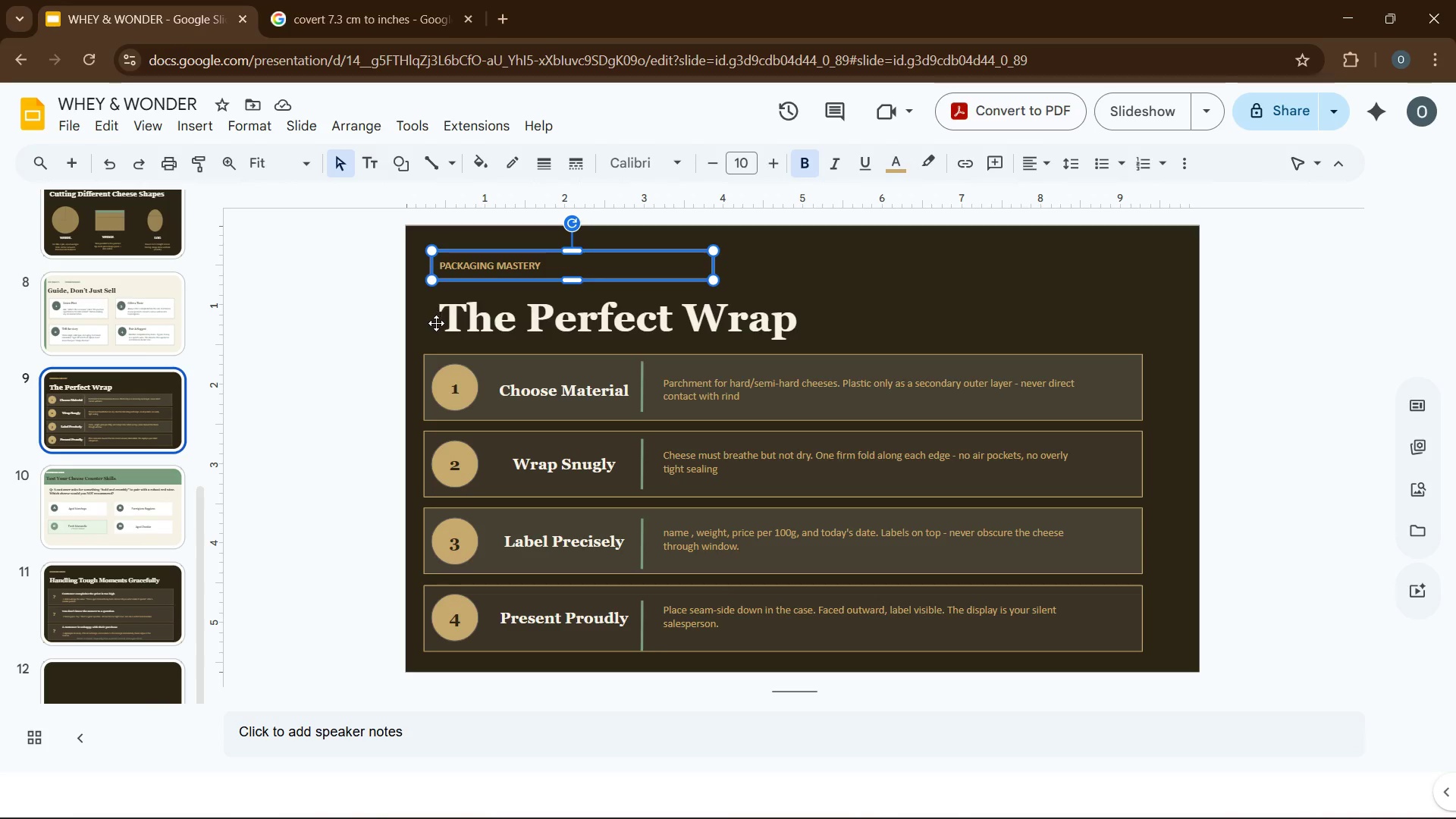 
hold_key(key=ControlLeft, duration=0.66)
left_click([436, 323])
 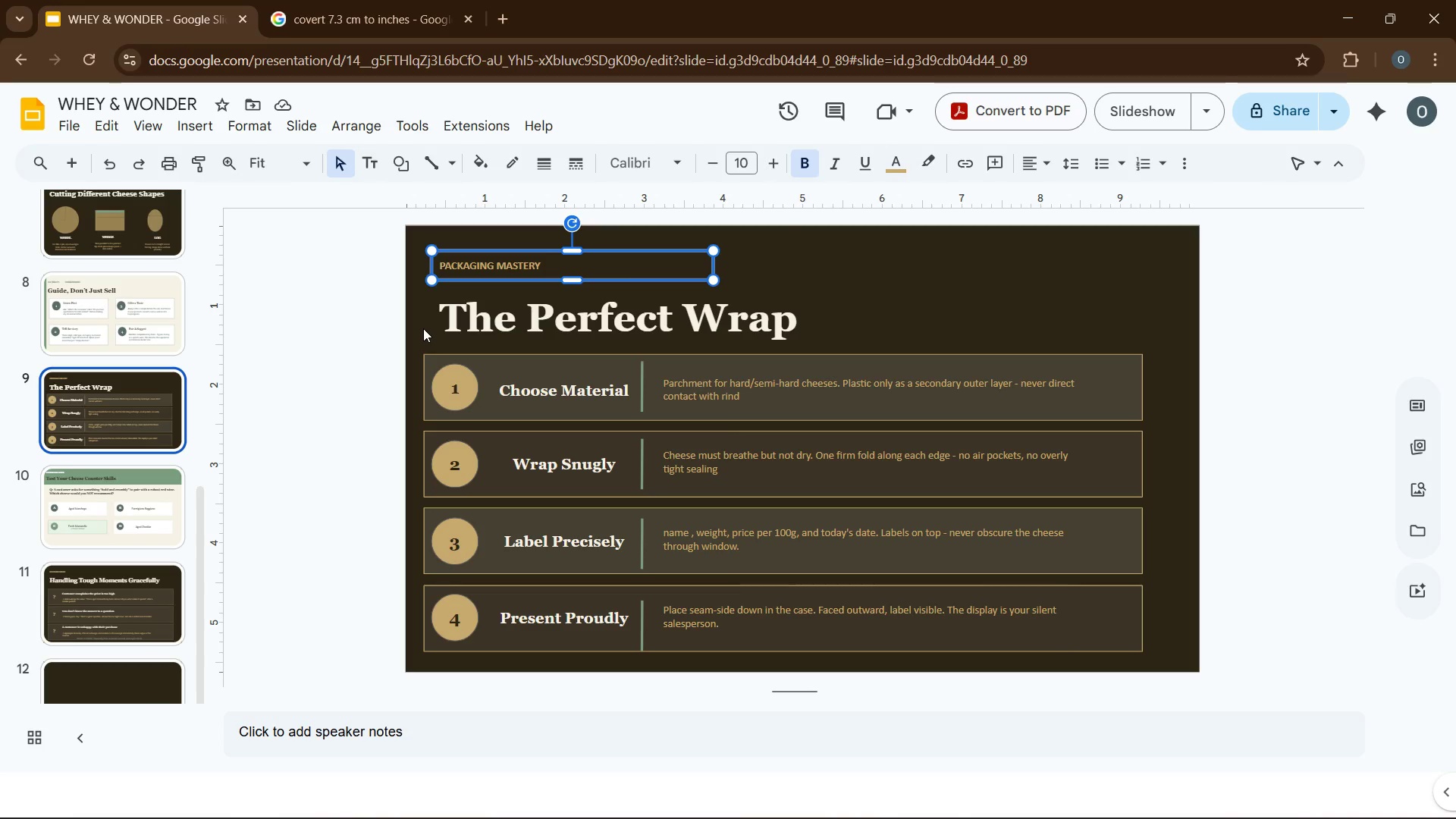 
key(Control+C)
 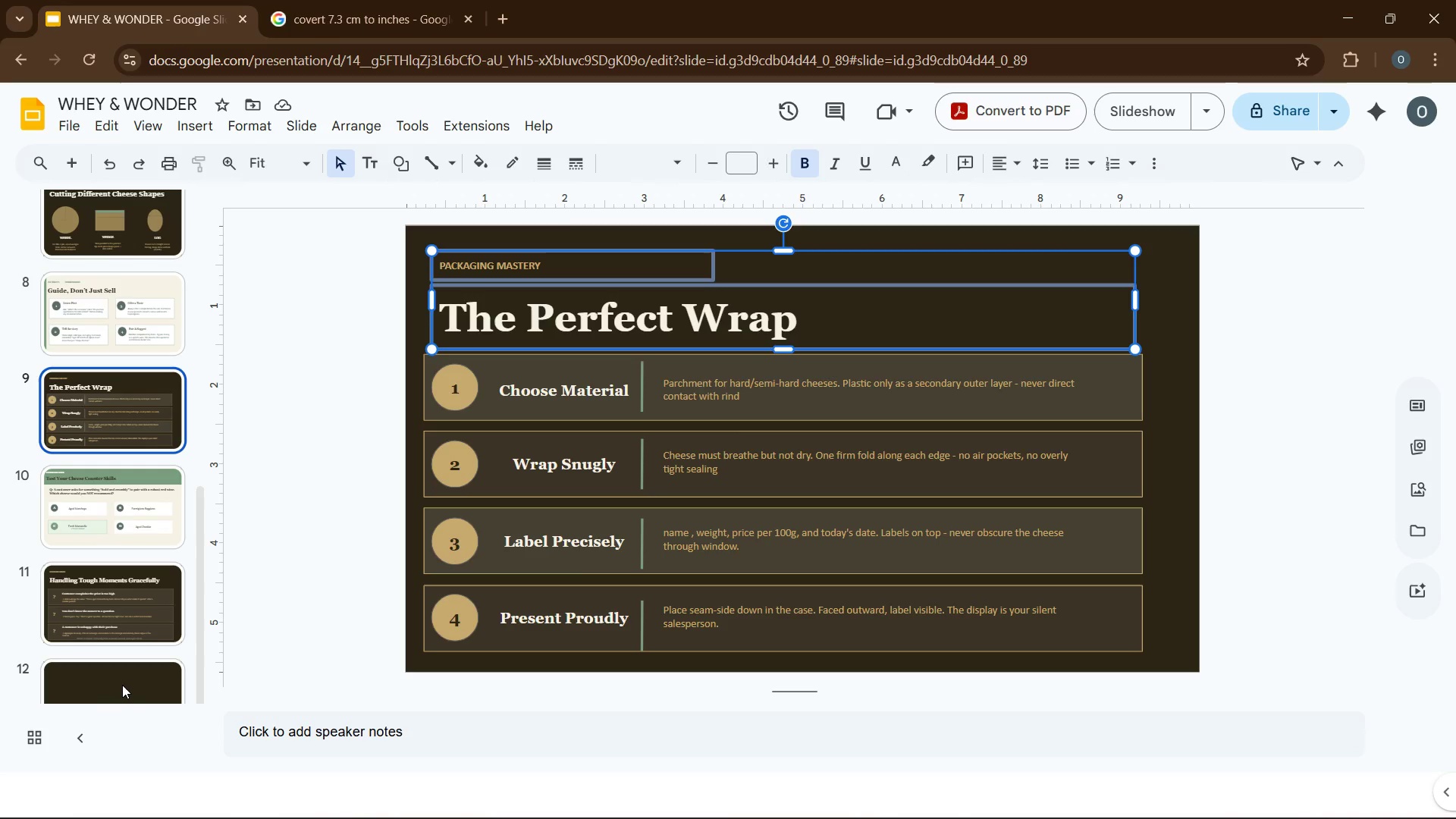 
left_click([122, 685])
 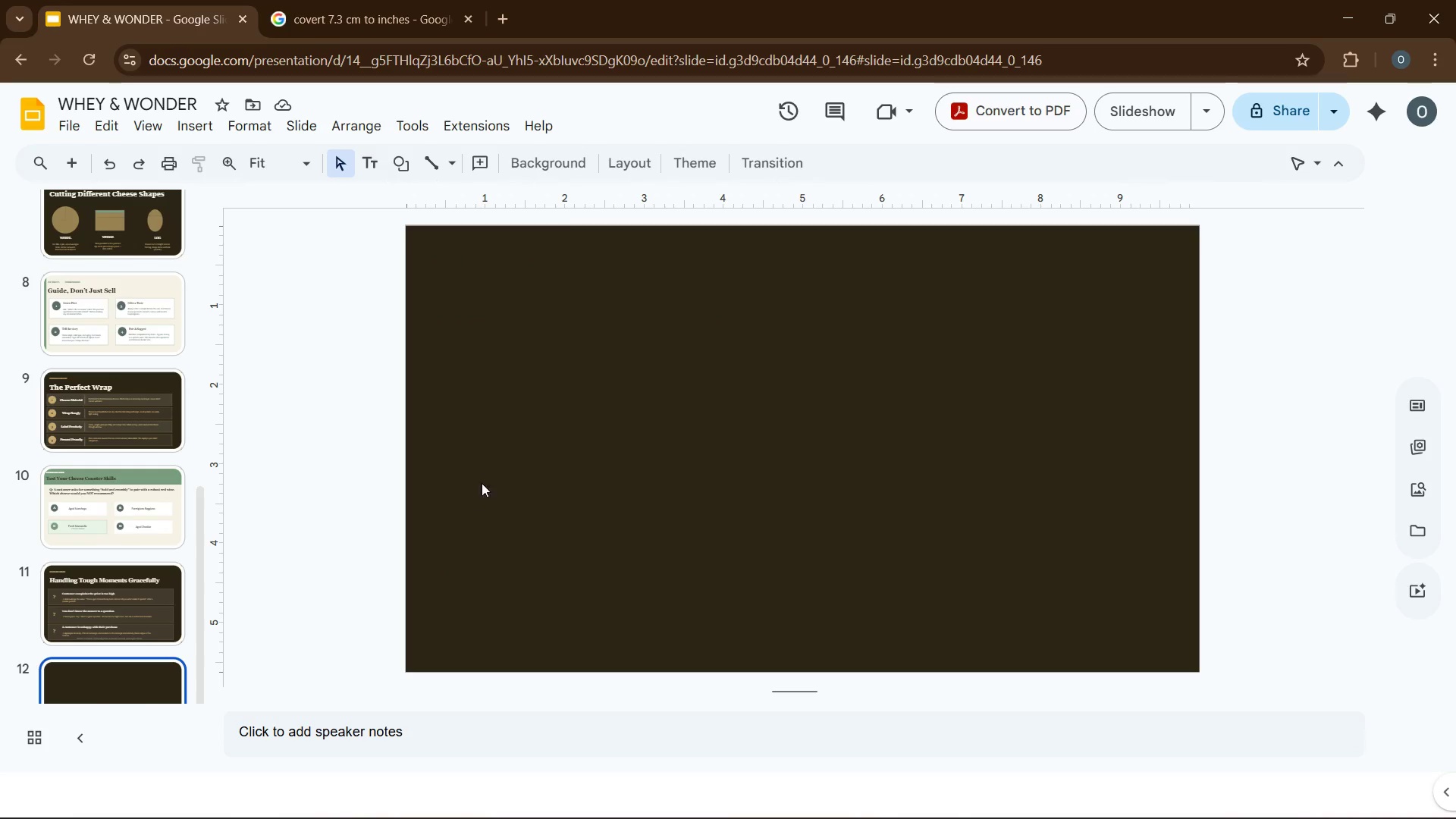 
left_click([492, 467])
 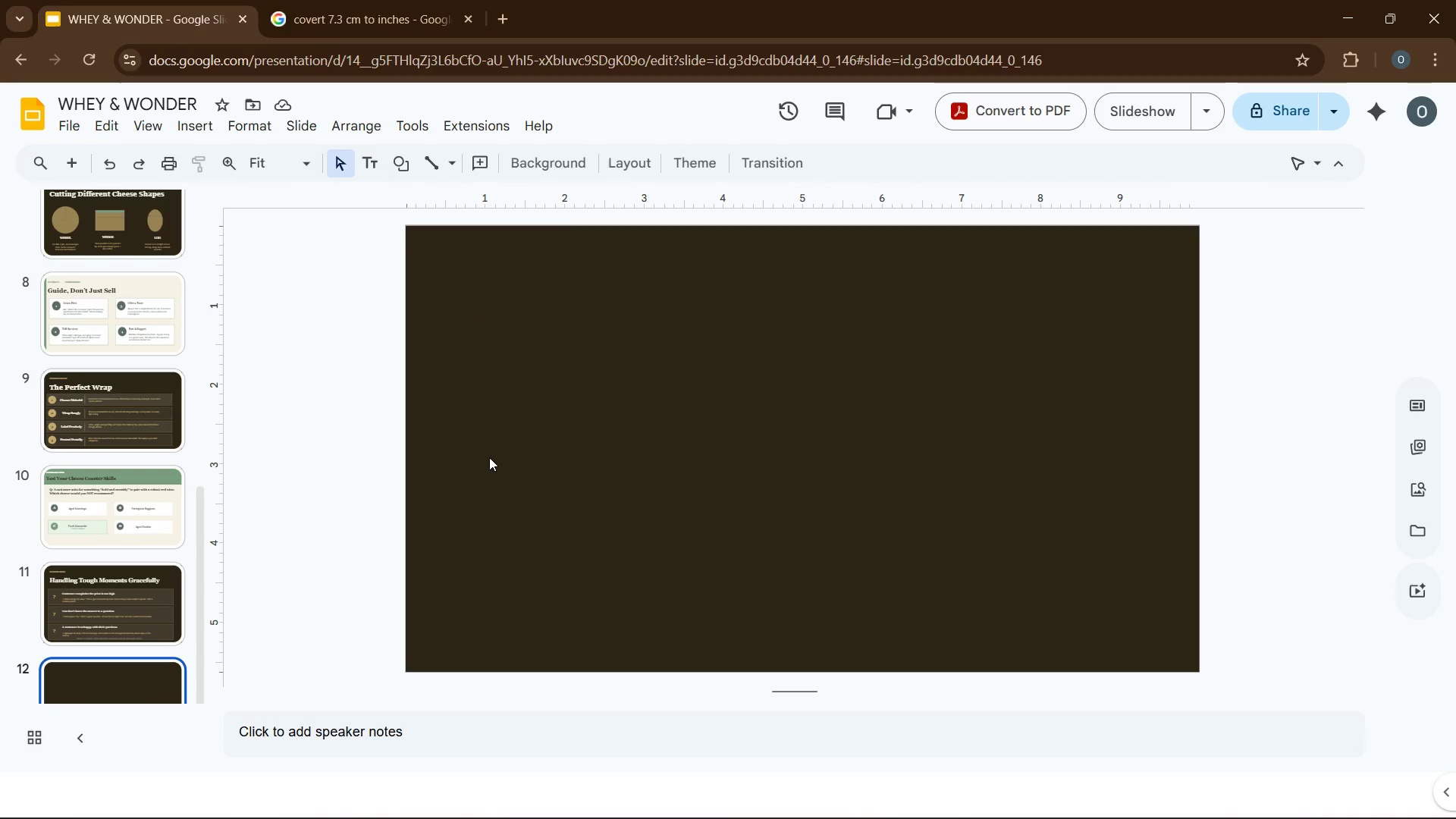 
key(Control+V)
 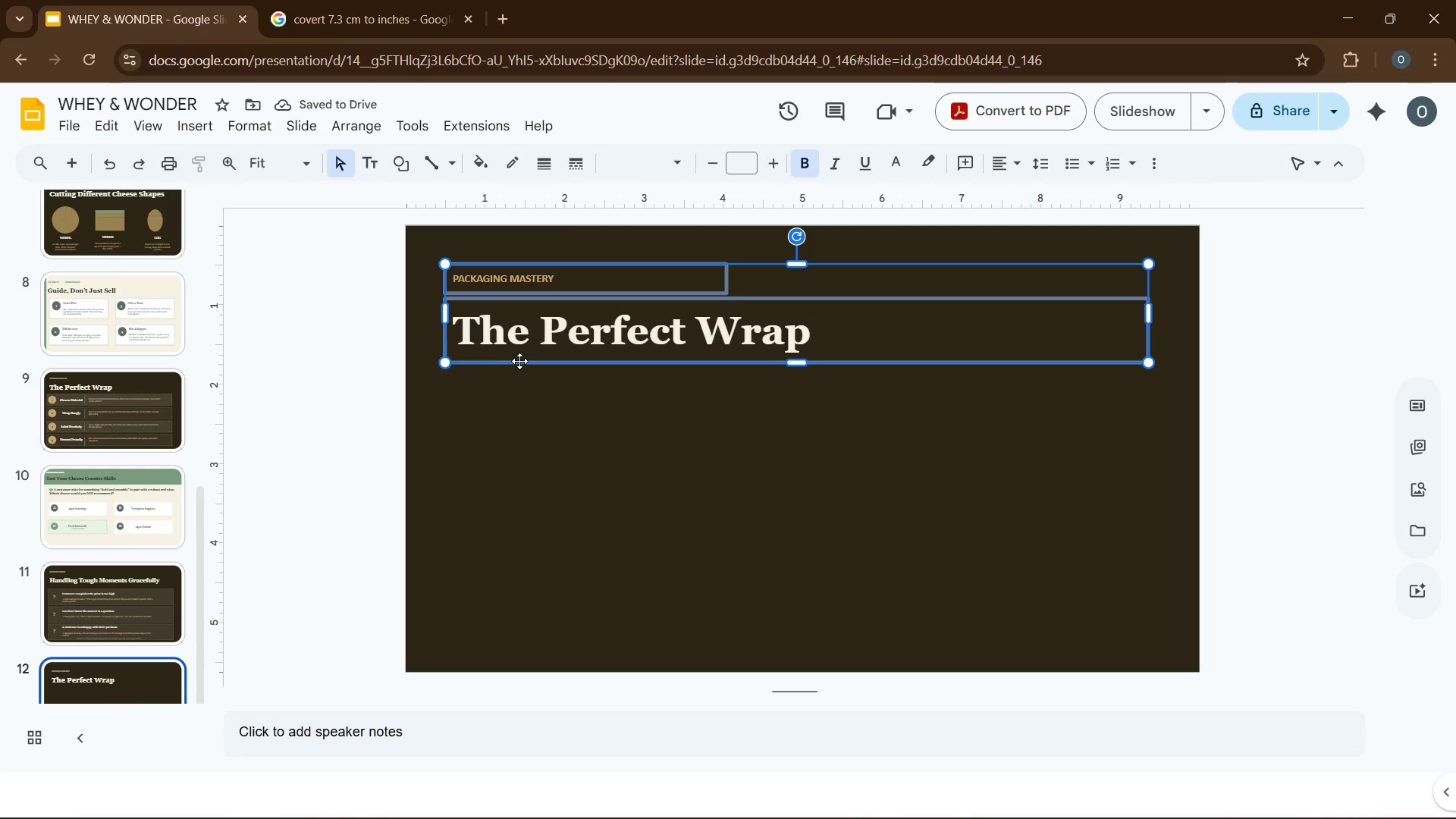 
wait(7.02)
 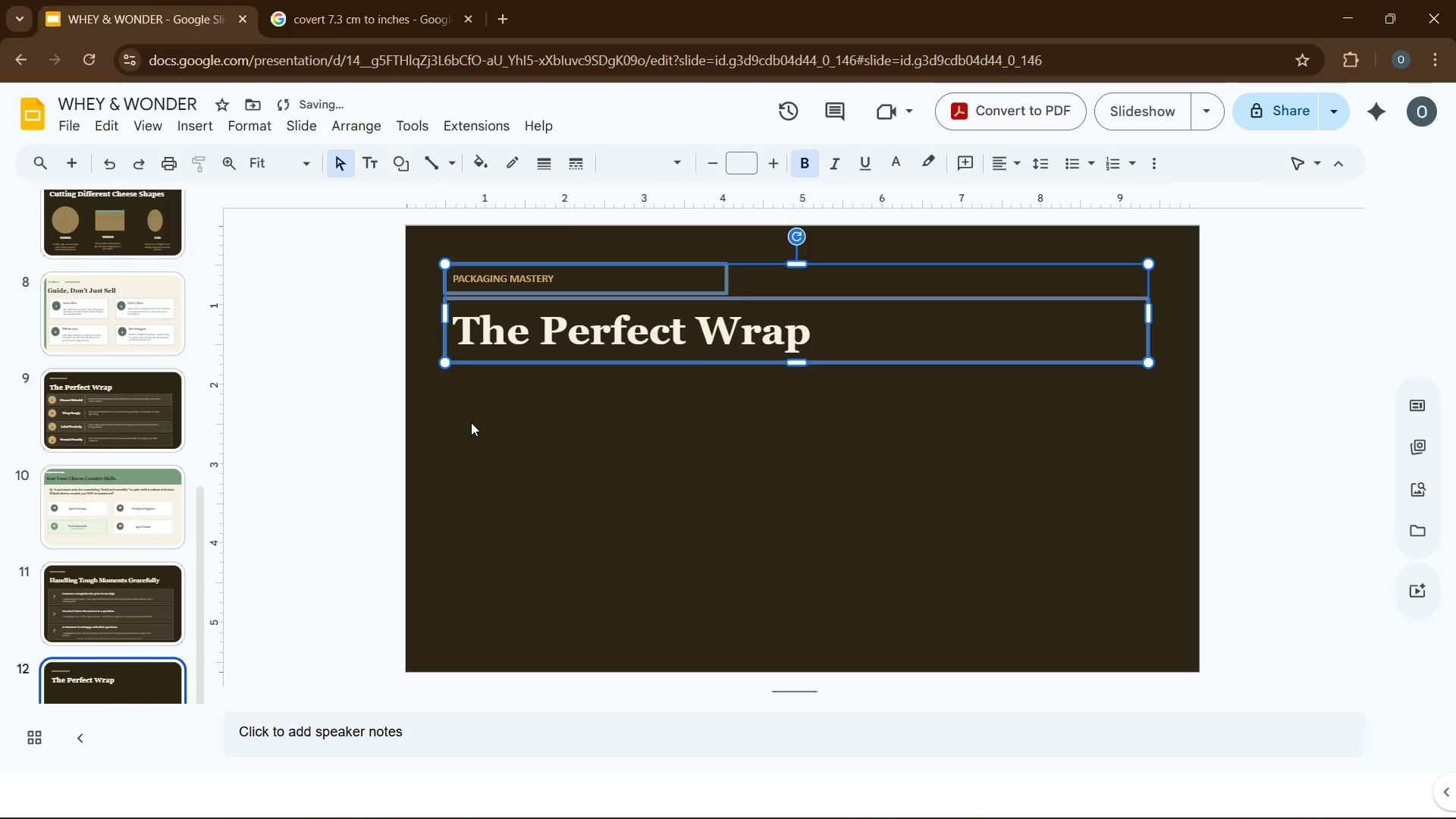 
key(Delete)
 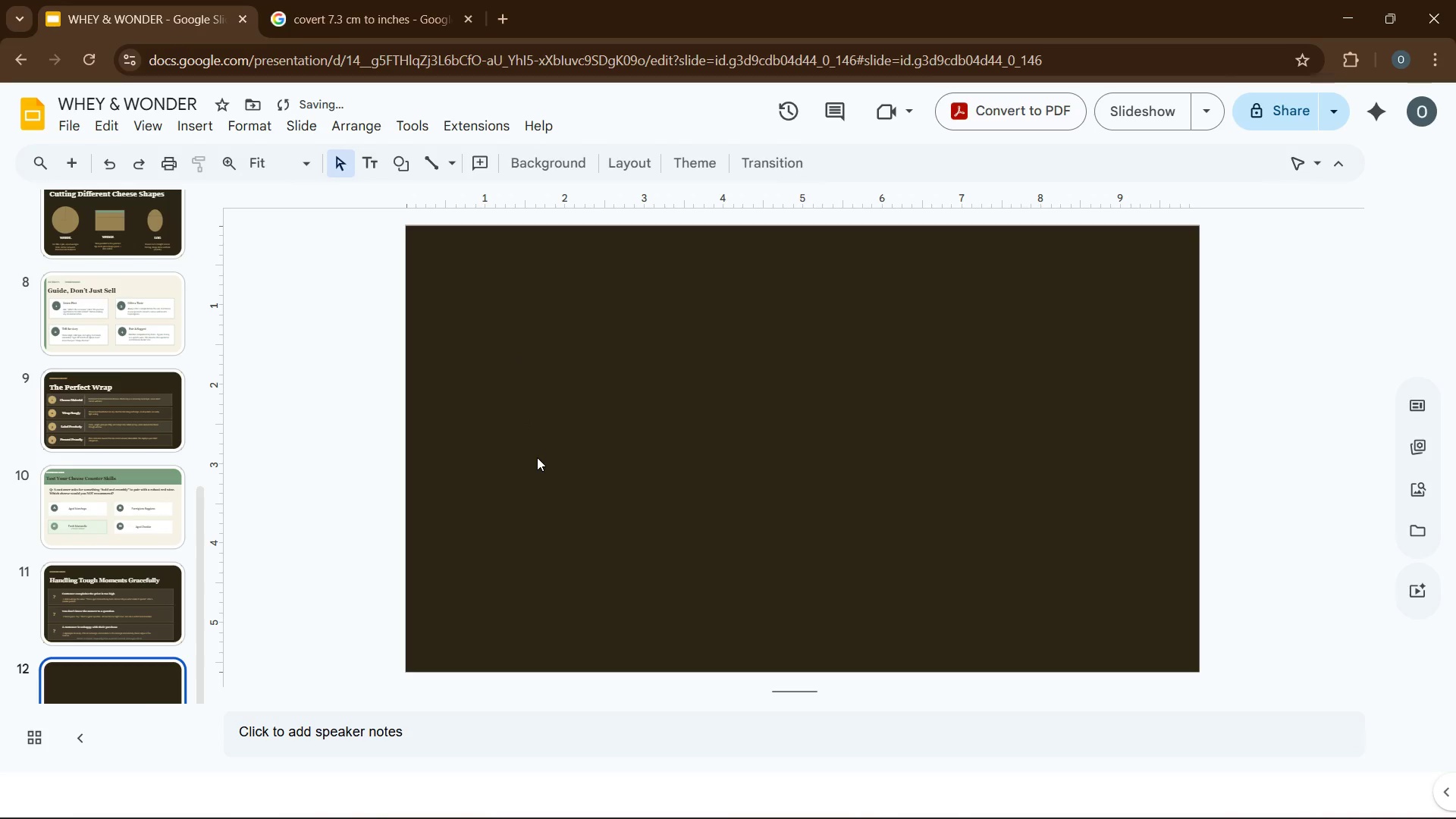 
left_click([537, 457])
 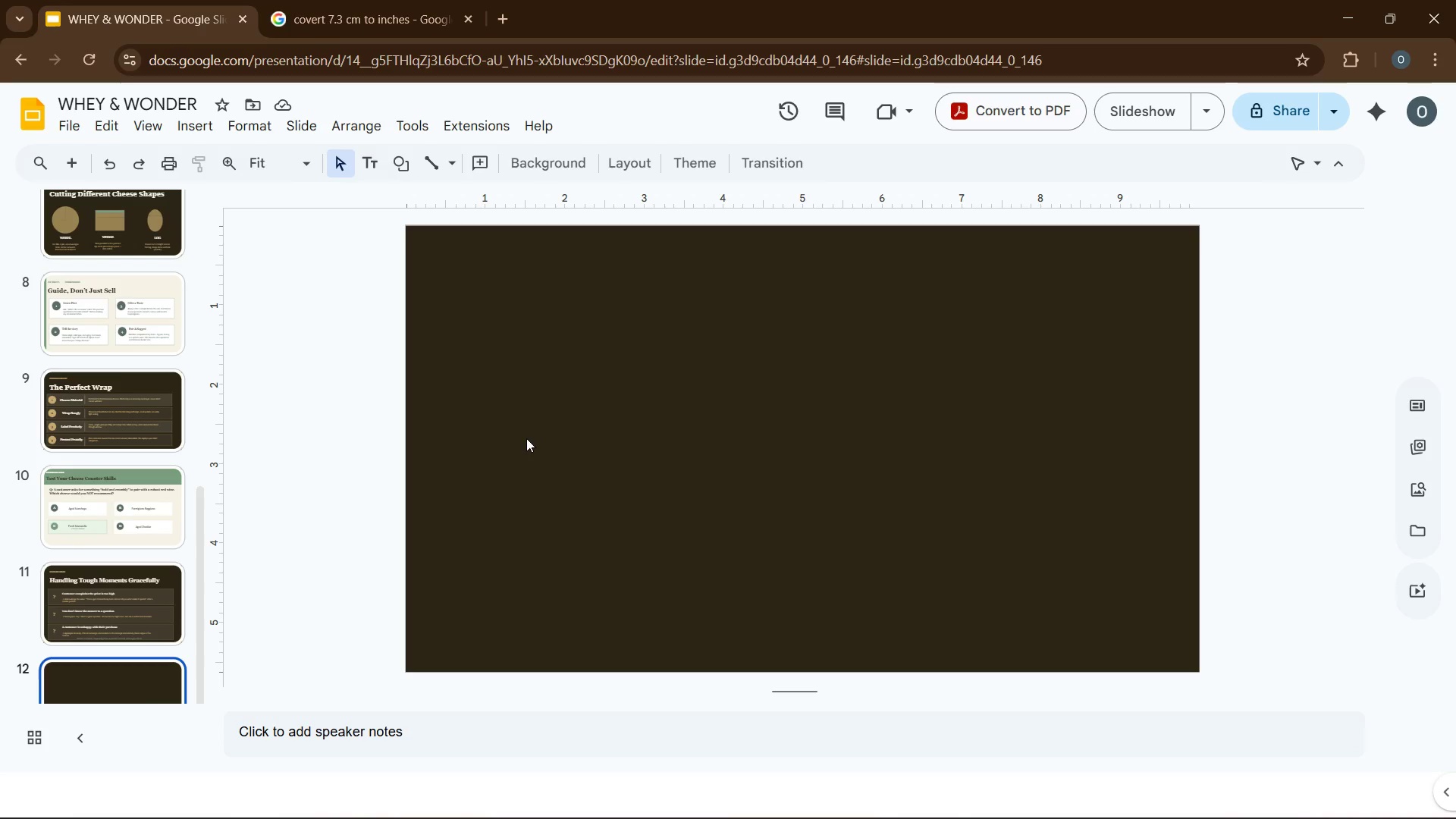 
wait(13.56)
 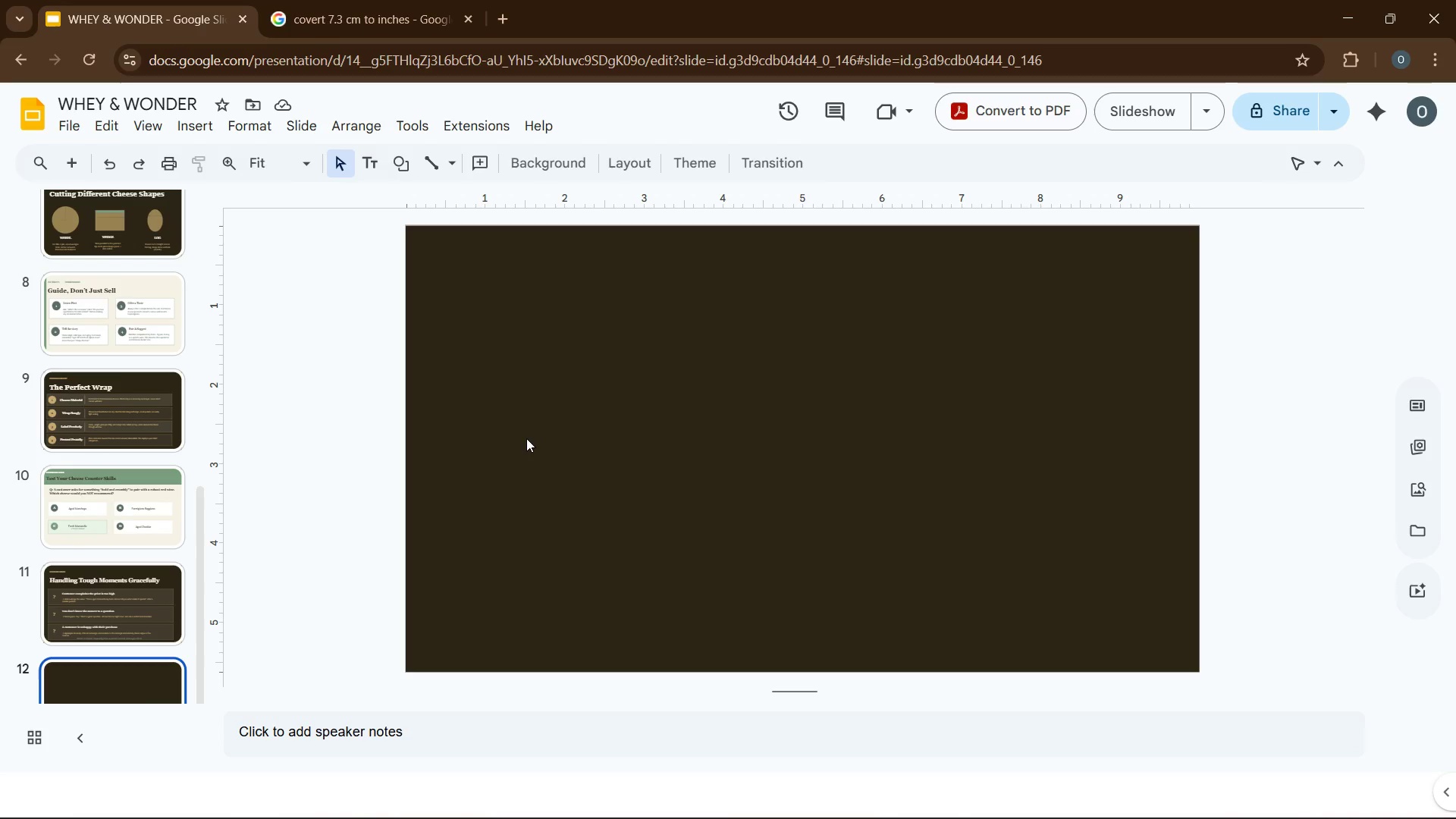 
left_click([206, 129])
 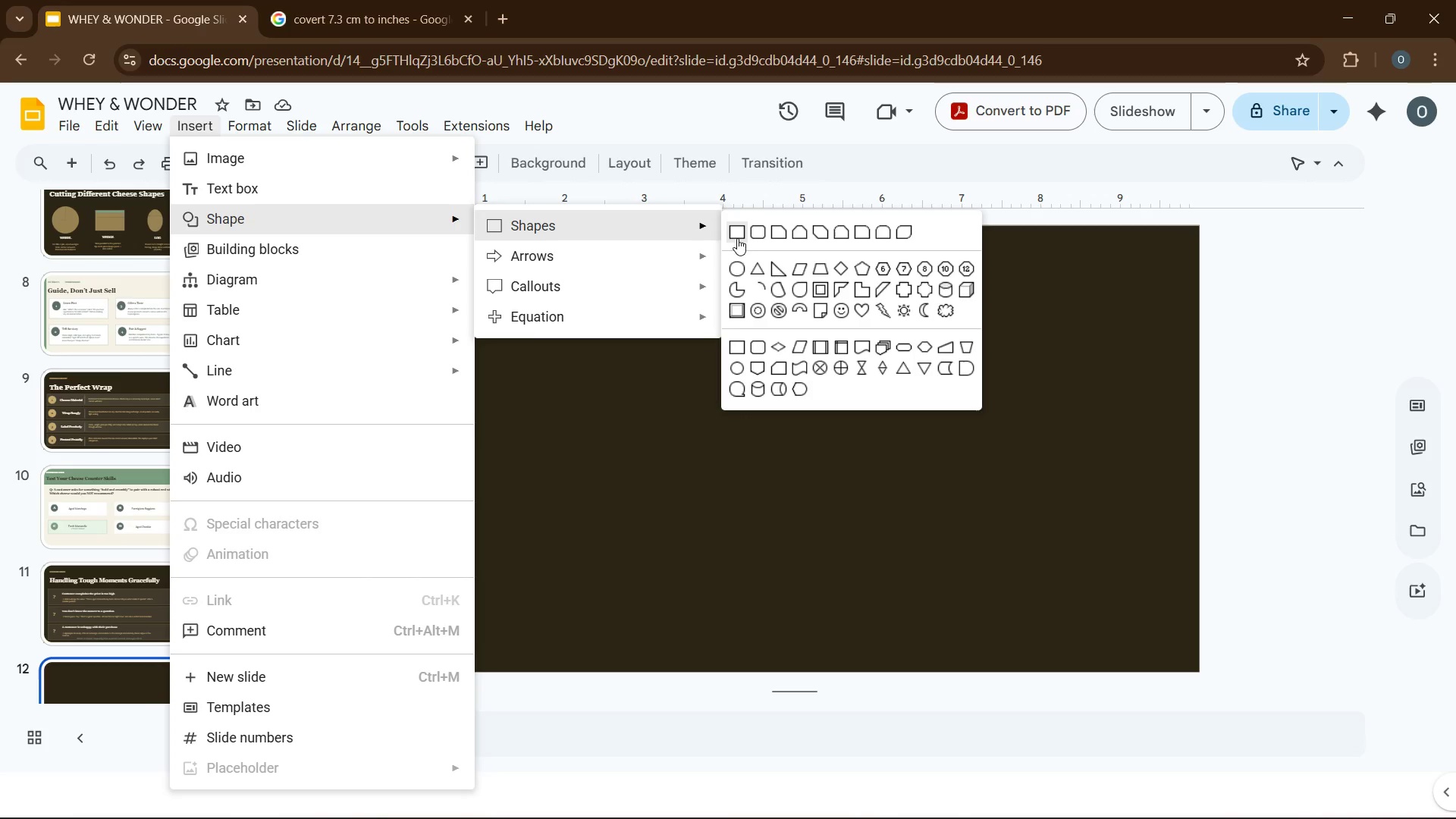 
left_click([739, 270])
 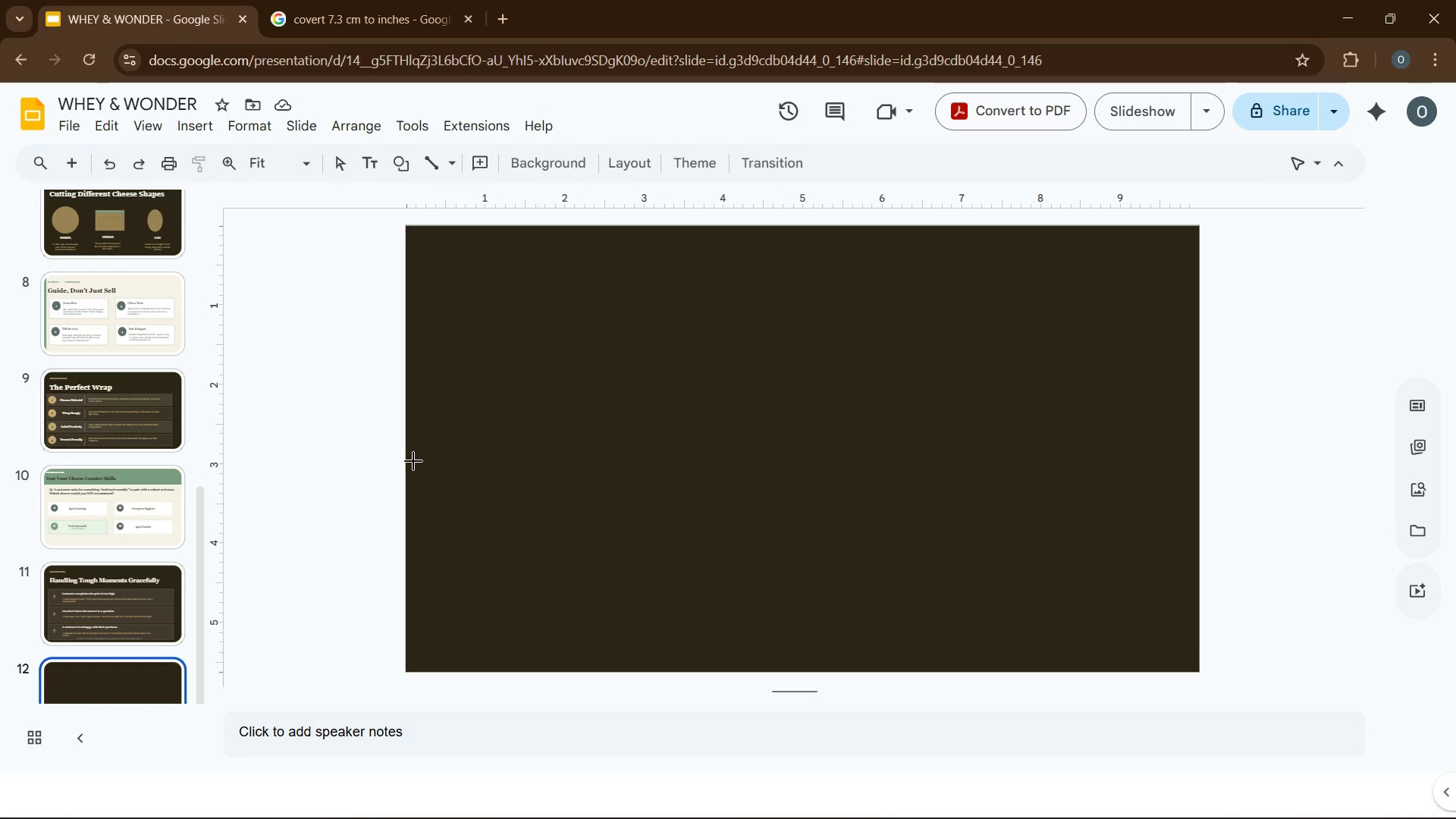 
wait(10.31)
 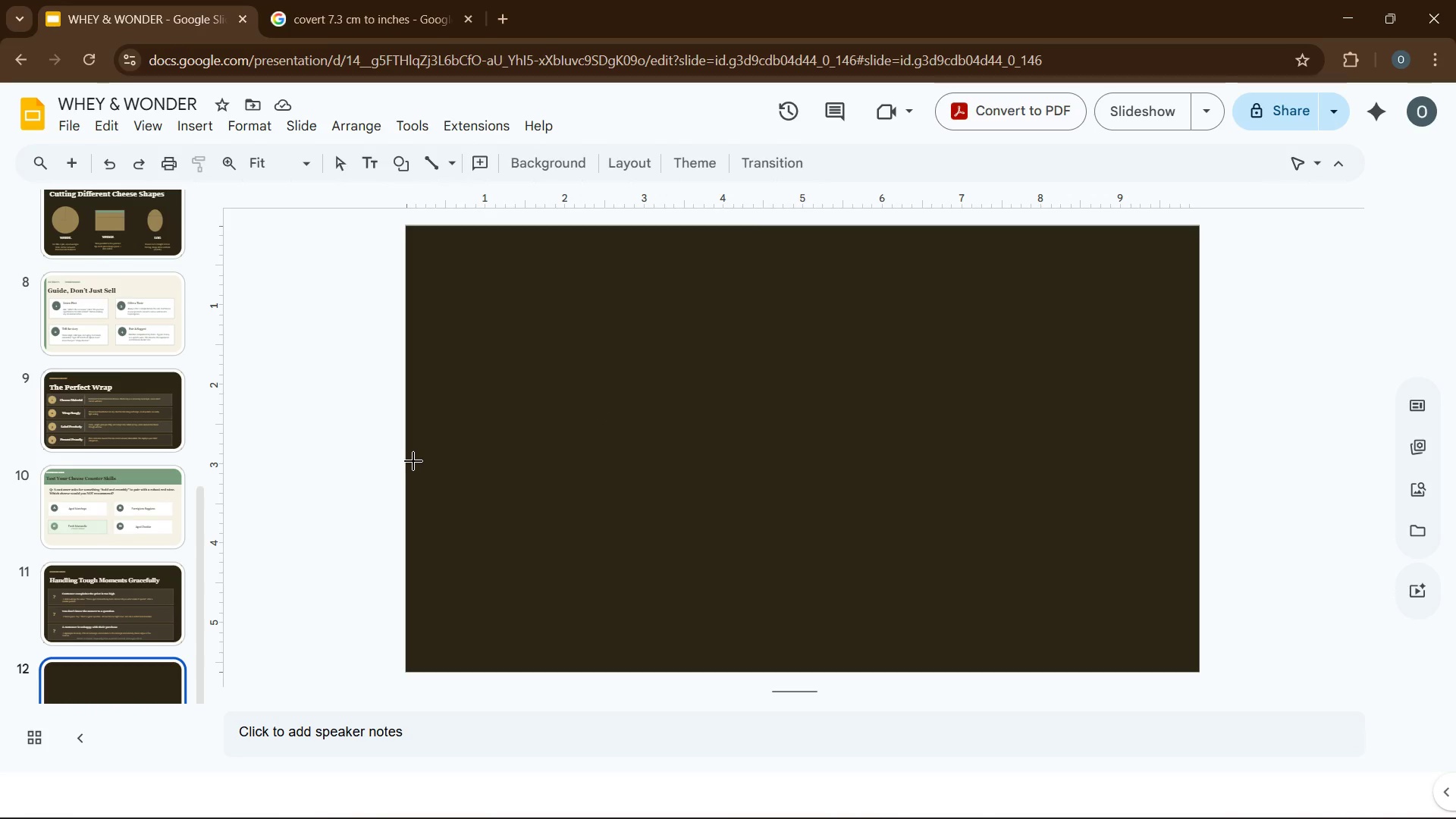 
left_click_drag(start_coordinate=[403, 441], to_coordinate=[525, 643])
 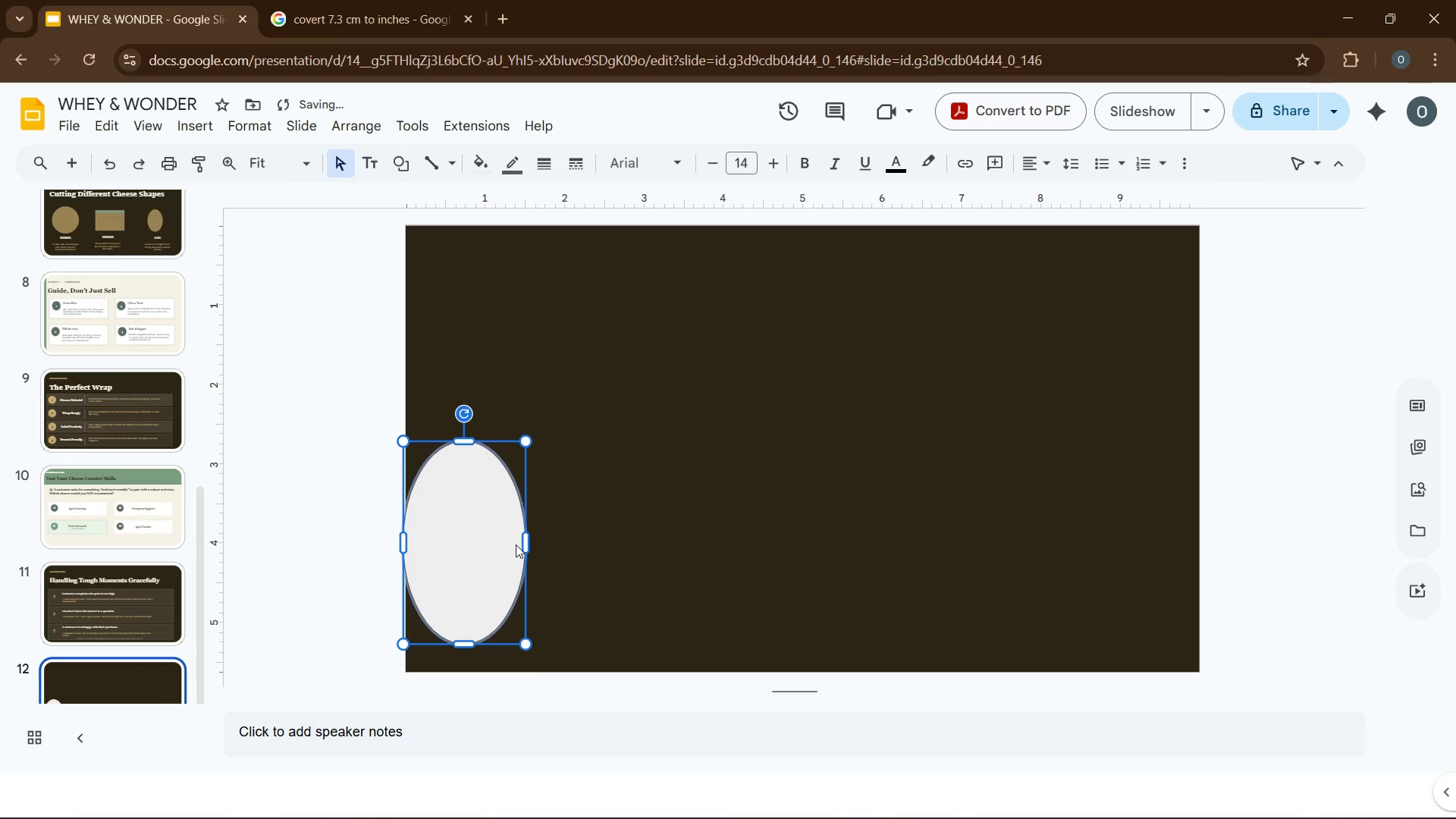 
key(Delete)
 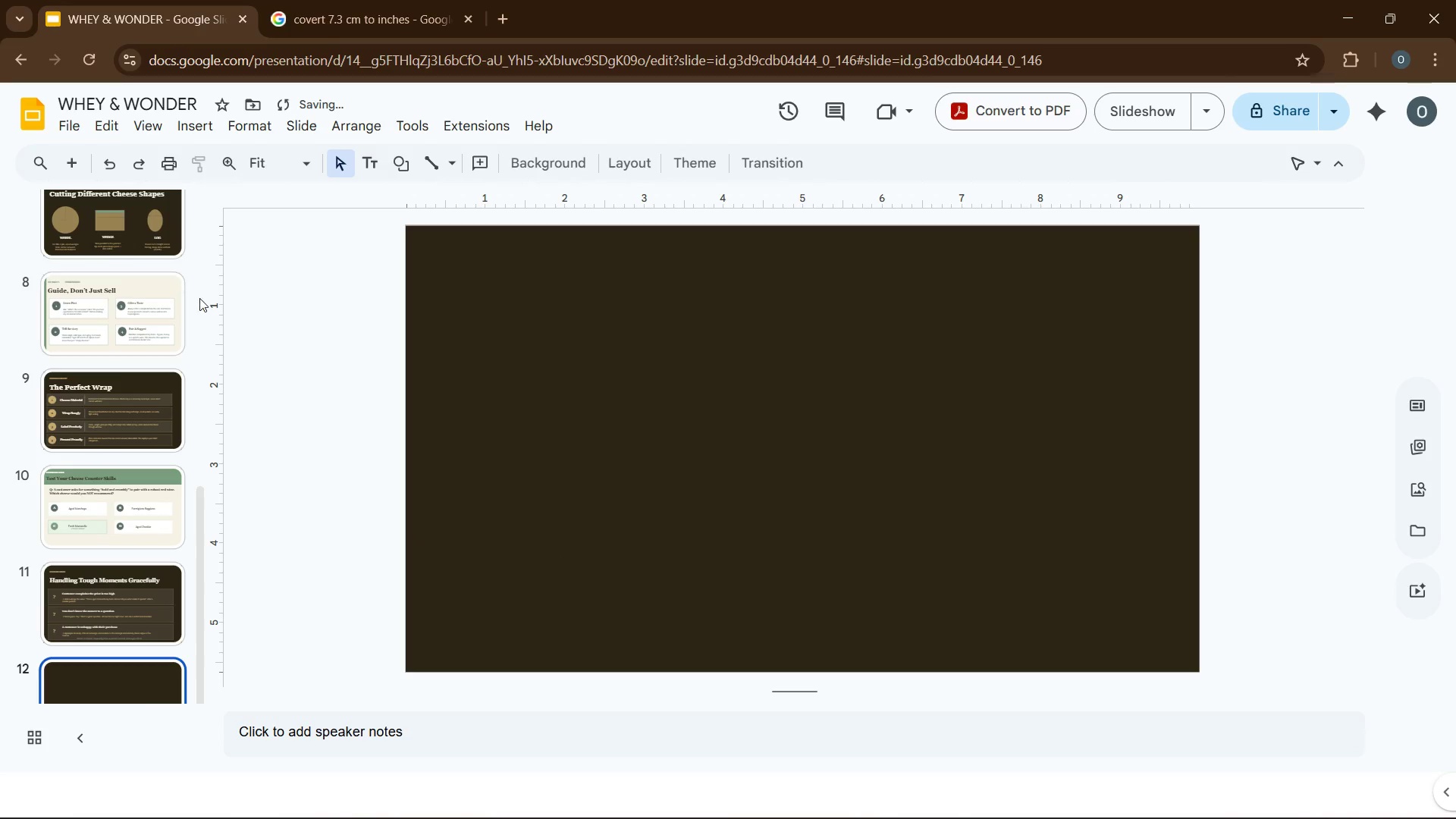 
scroll: coordinate [188, 266], scroll_direction: up, amount: 10.0
 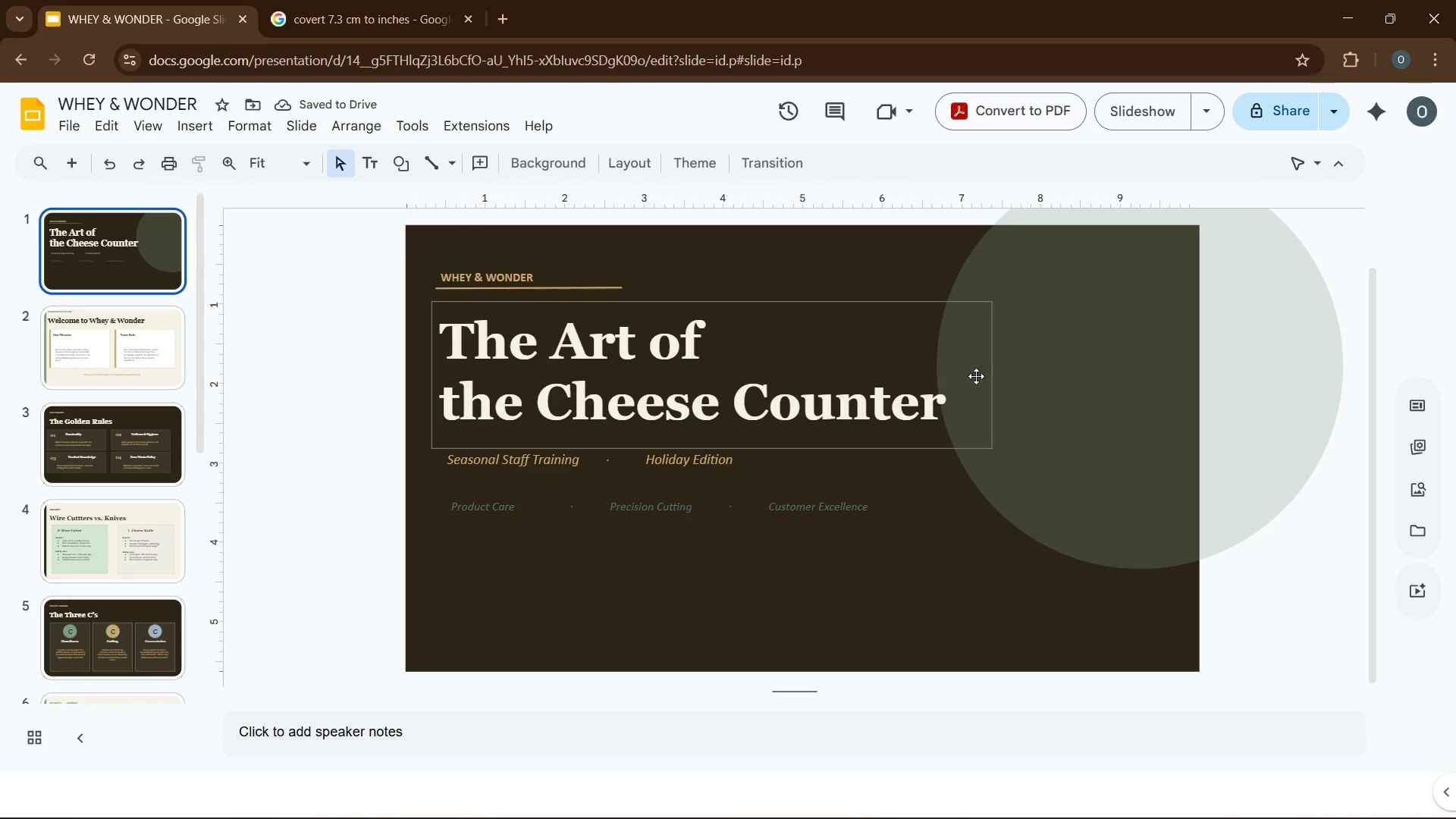 
left_click([1075, 388])
 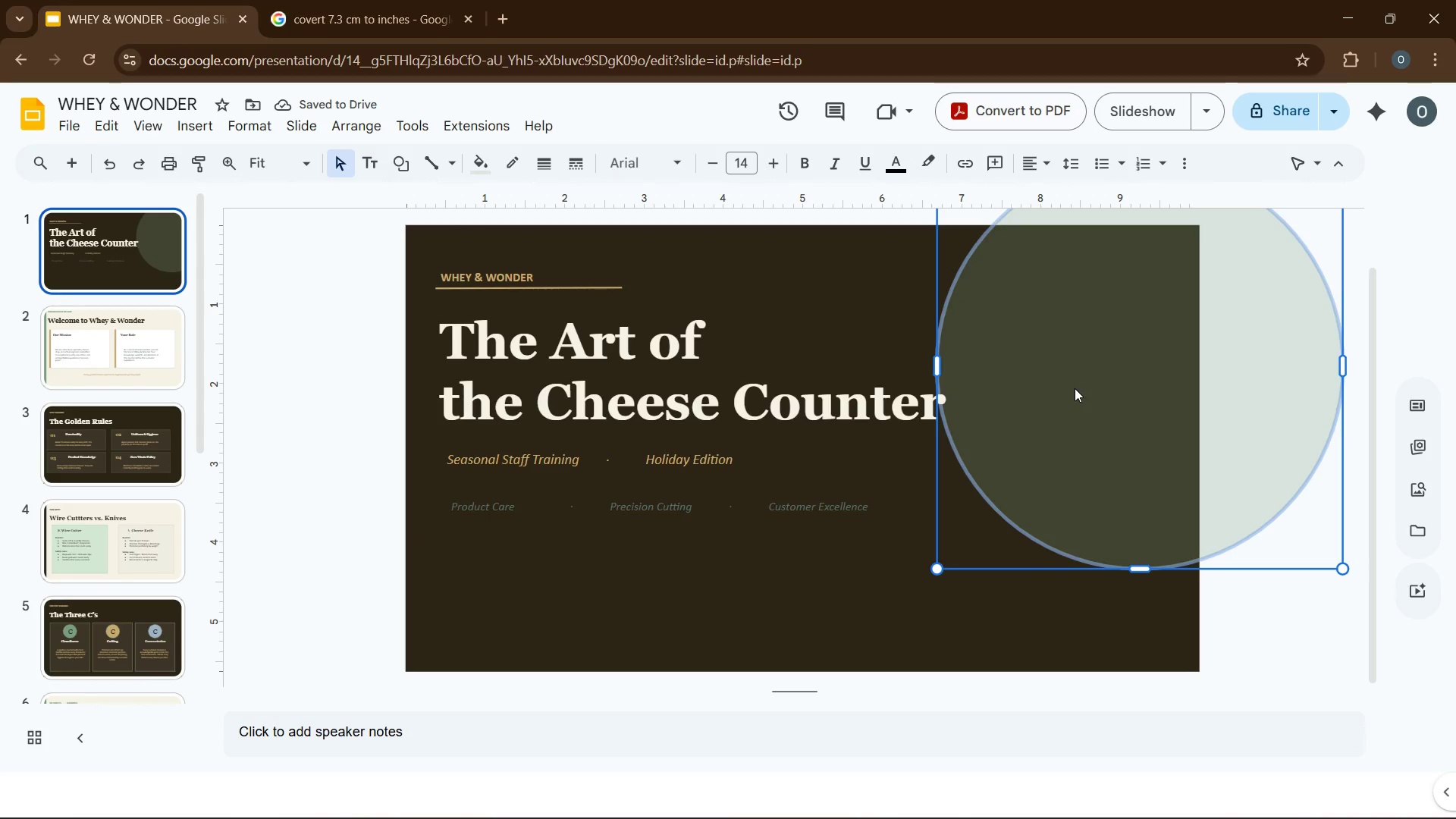 
key(Control+C)
 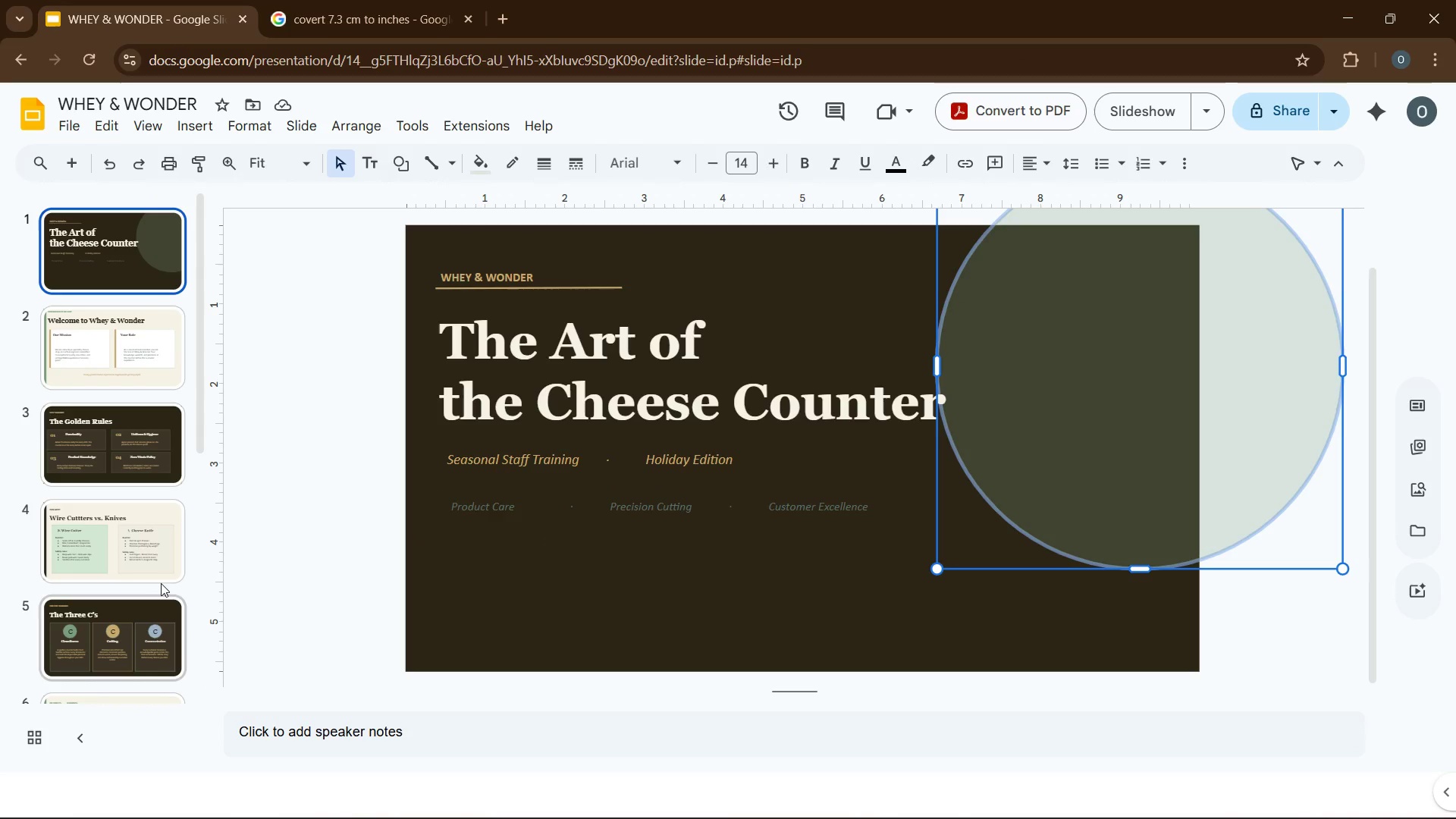 
left_click([160, 579])
 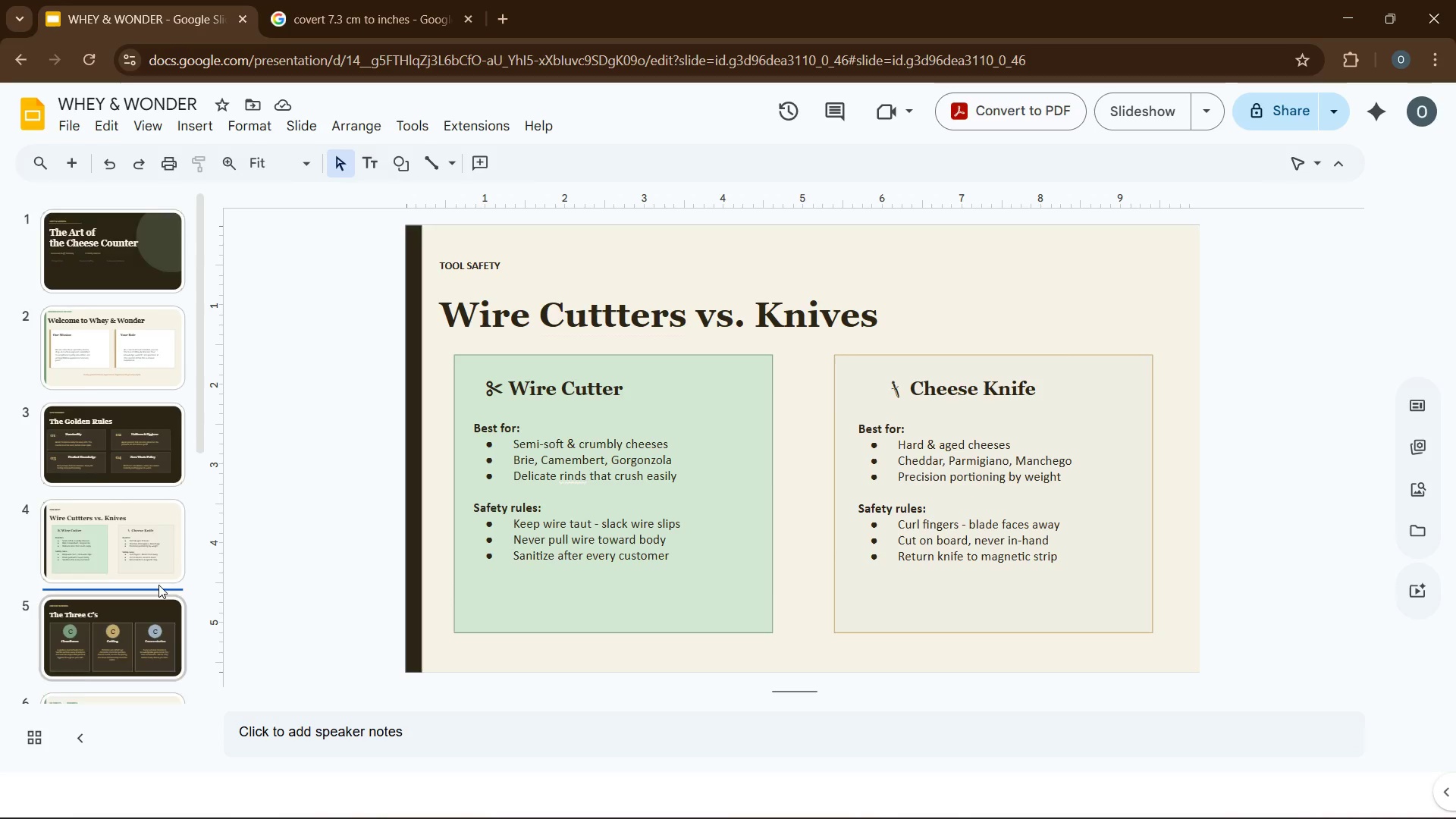 
scroll: coordinate [143, 628], scroll_direction: down, amount: 16.0
 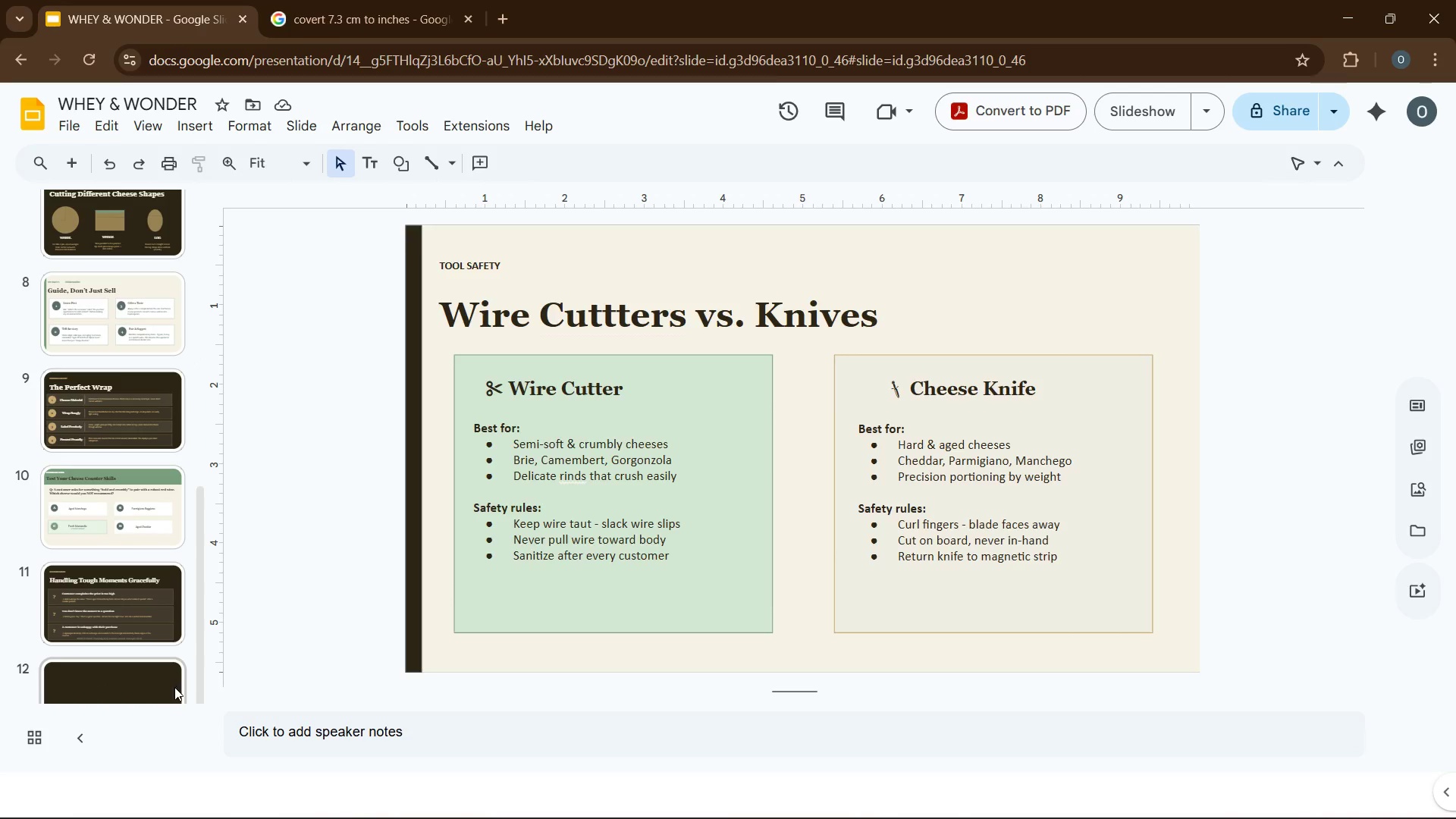 
left_click([174, 687])
 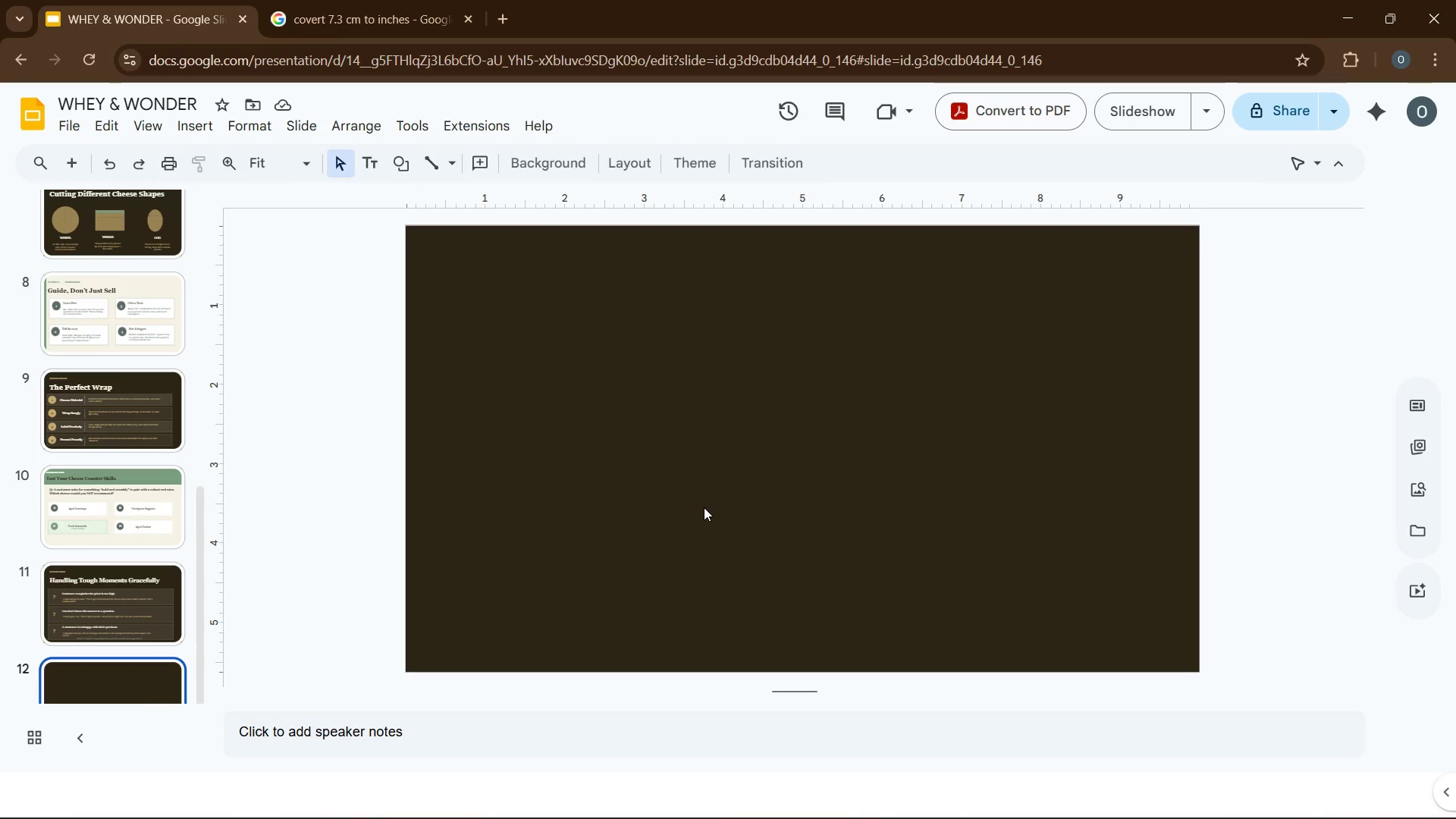 
key(Control+V)
 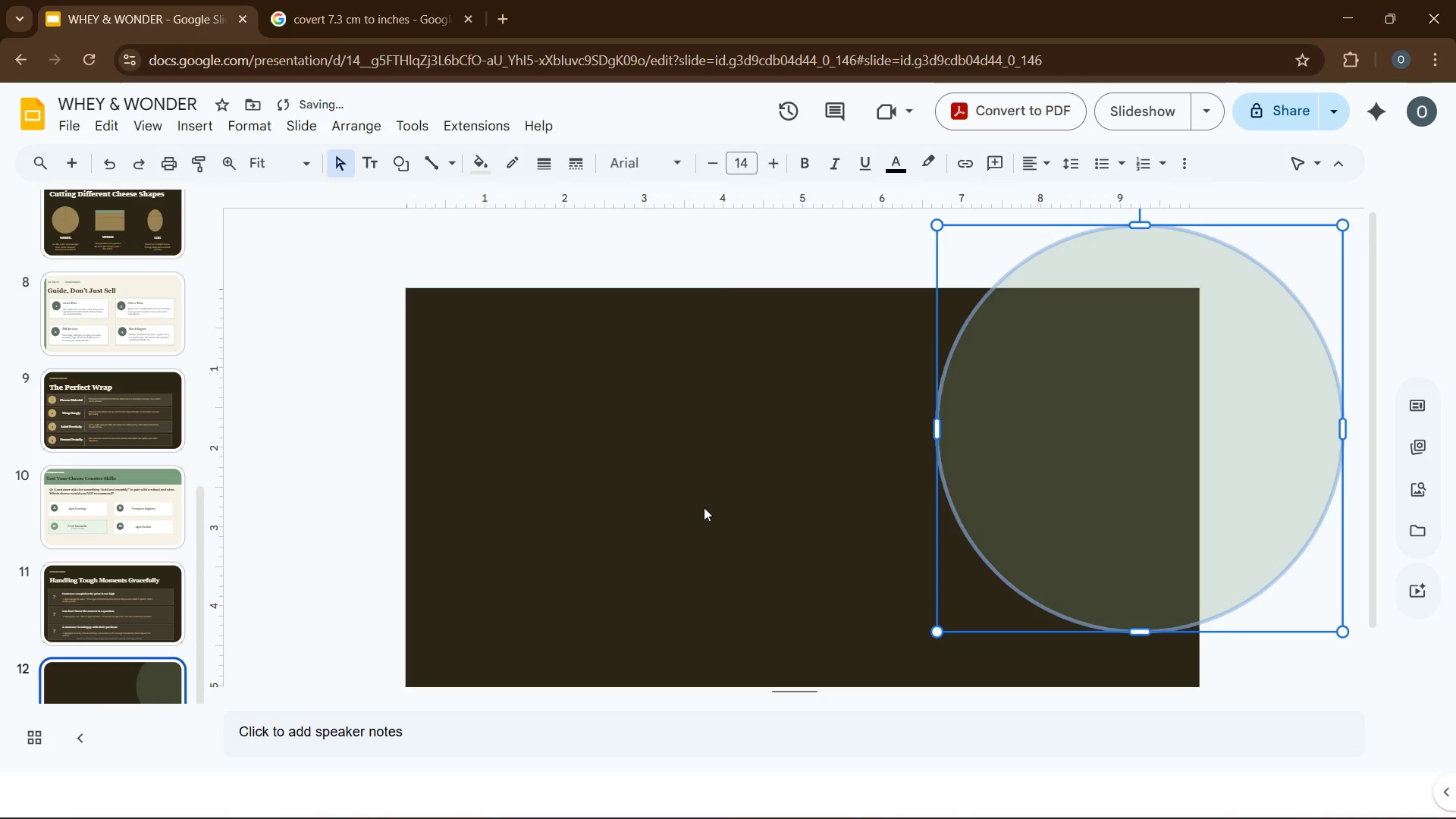 
key(Control+V)
 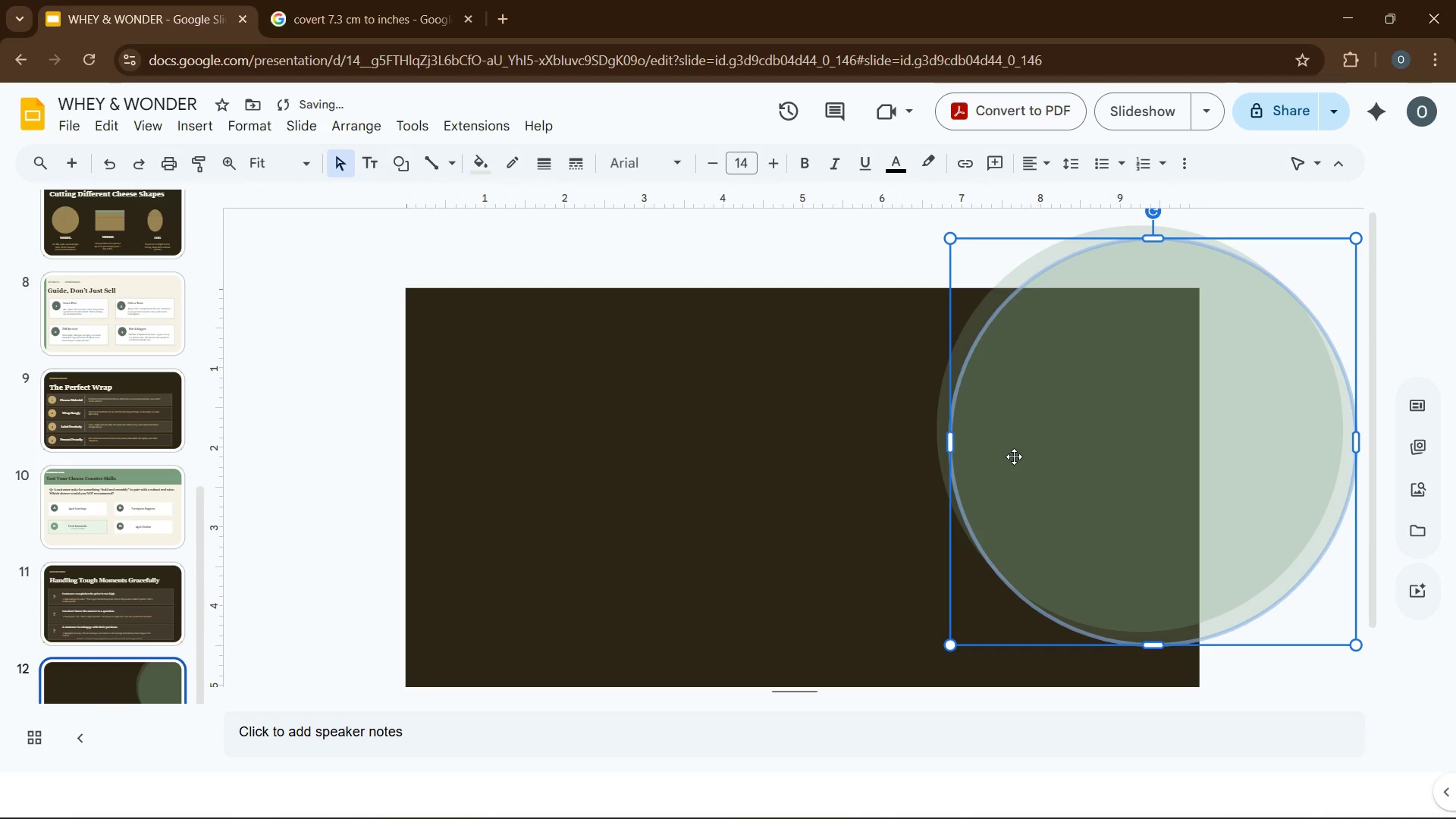 
left_click_drag(start_coordinate=[1015, 457], to_coordinate=[359, 616])
 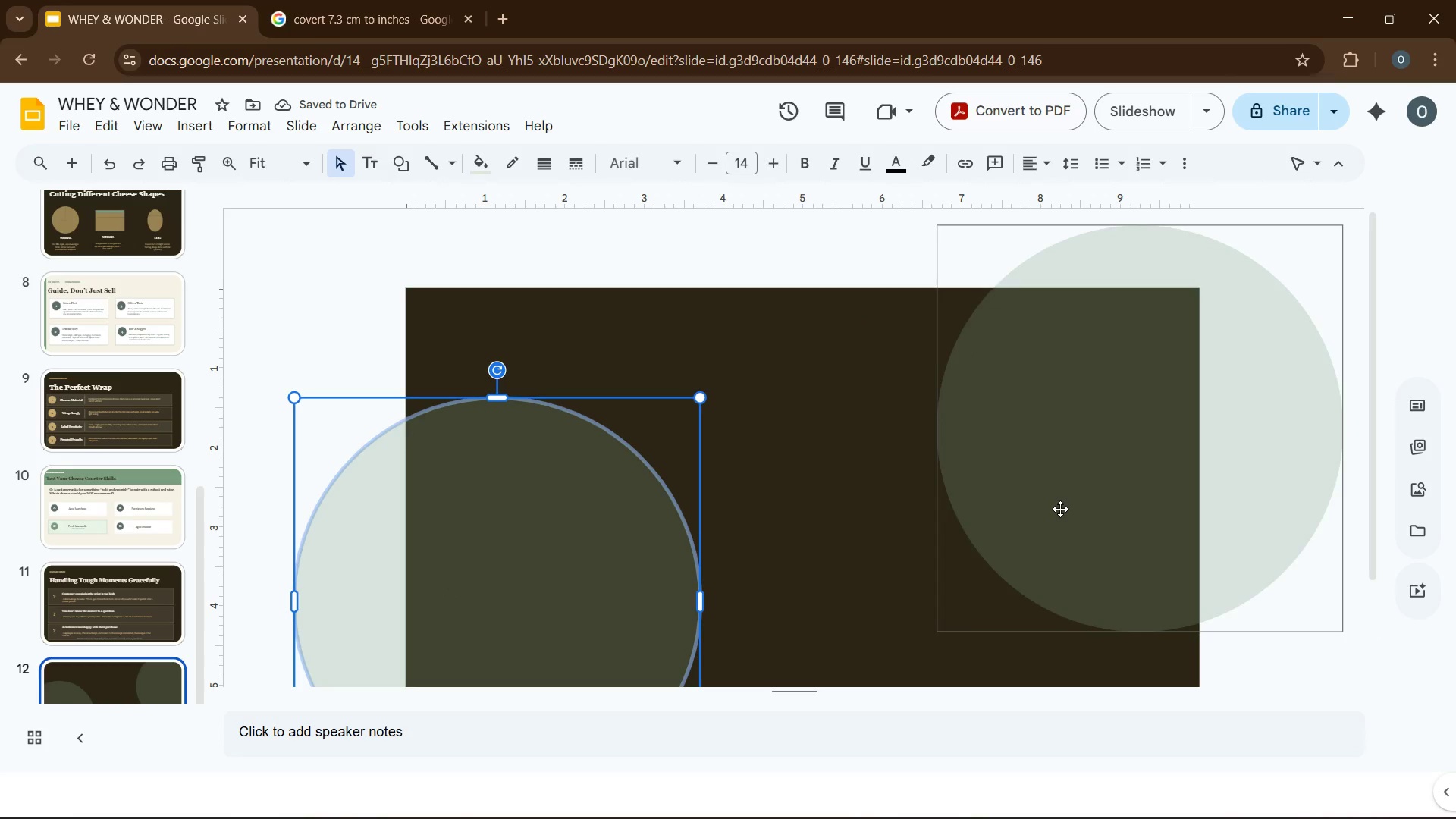 
left_click_drag(start_coordinate=[591, 526], to_coordinate=[544, 570])
 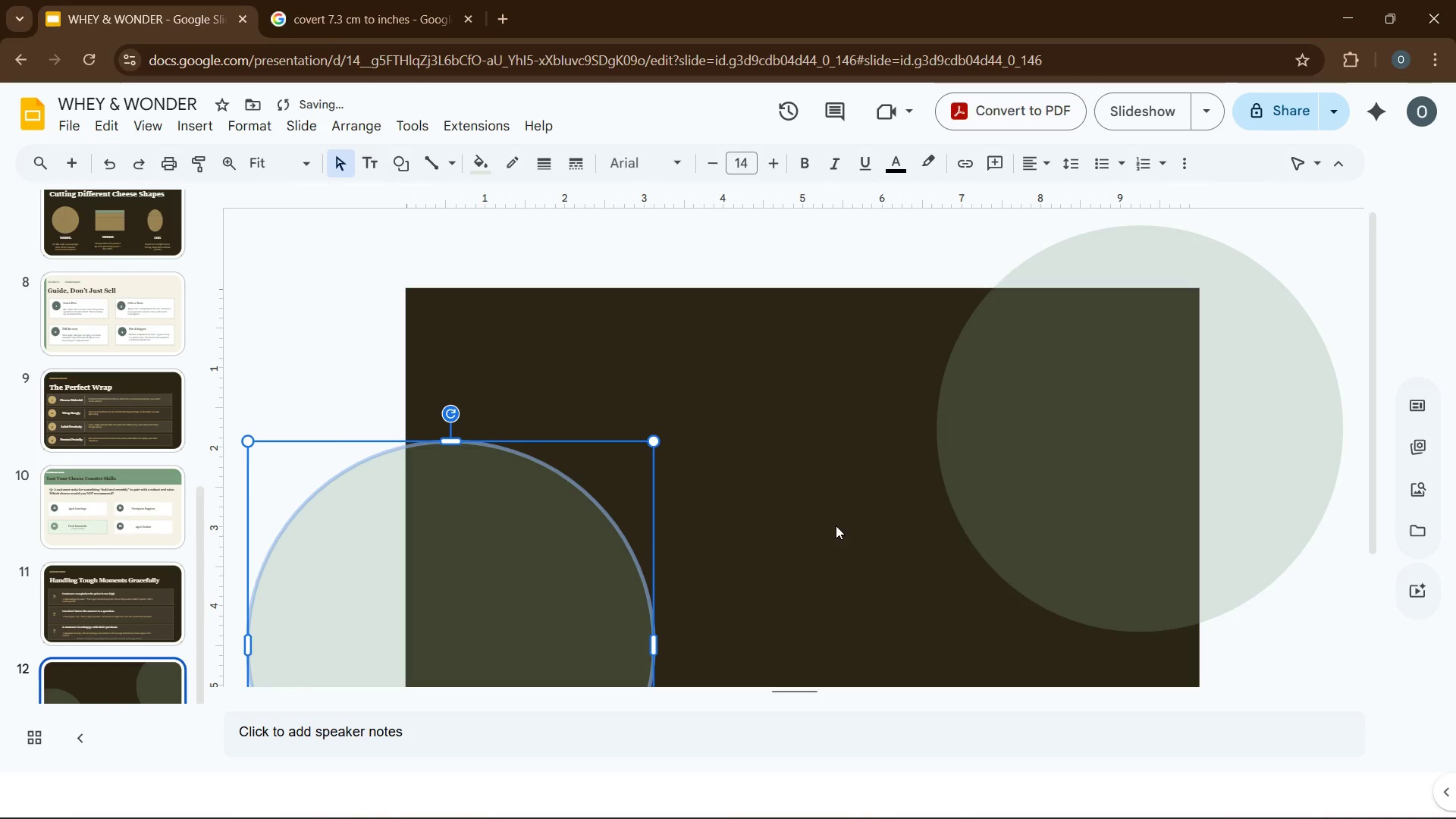 
left_click_drag(start_coordinate=[1044, 508], to_coordinate=[1059, 475])
 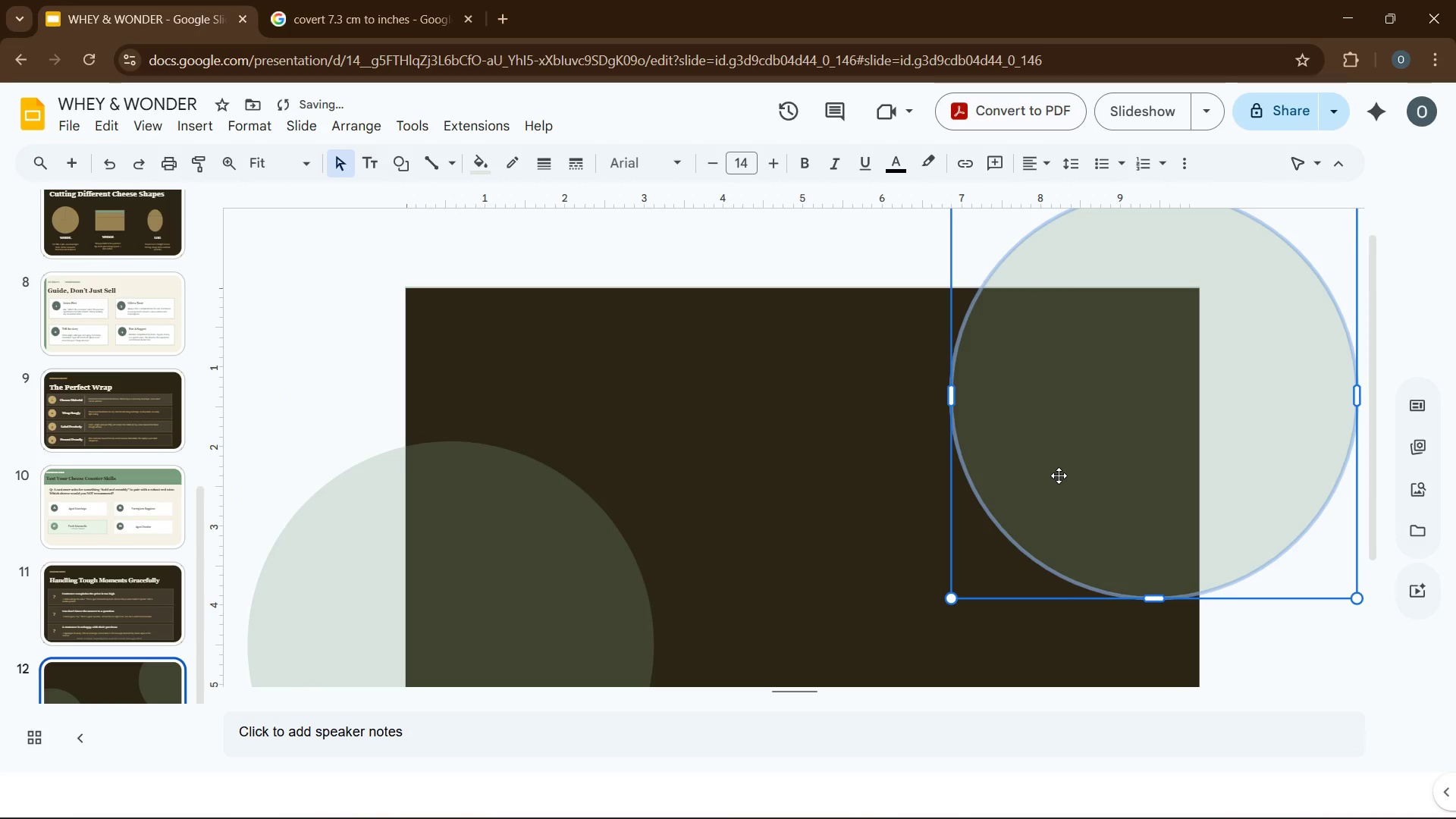 
left_click_drag(start_coordinate=[1059, 475], to_coordinate=[1065, 473])
 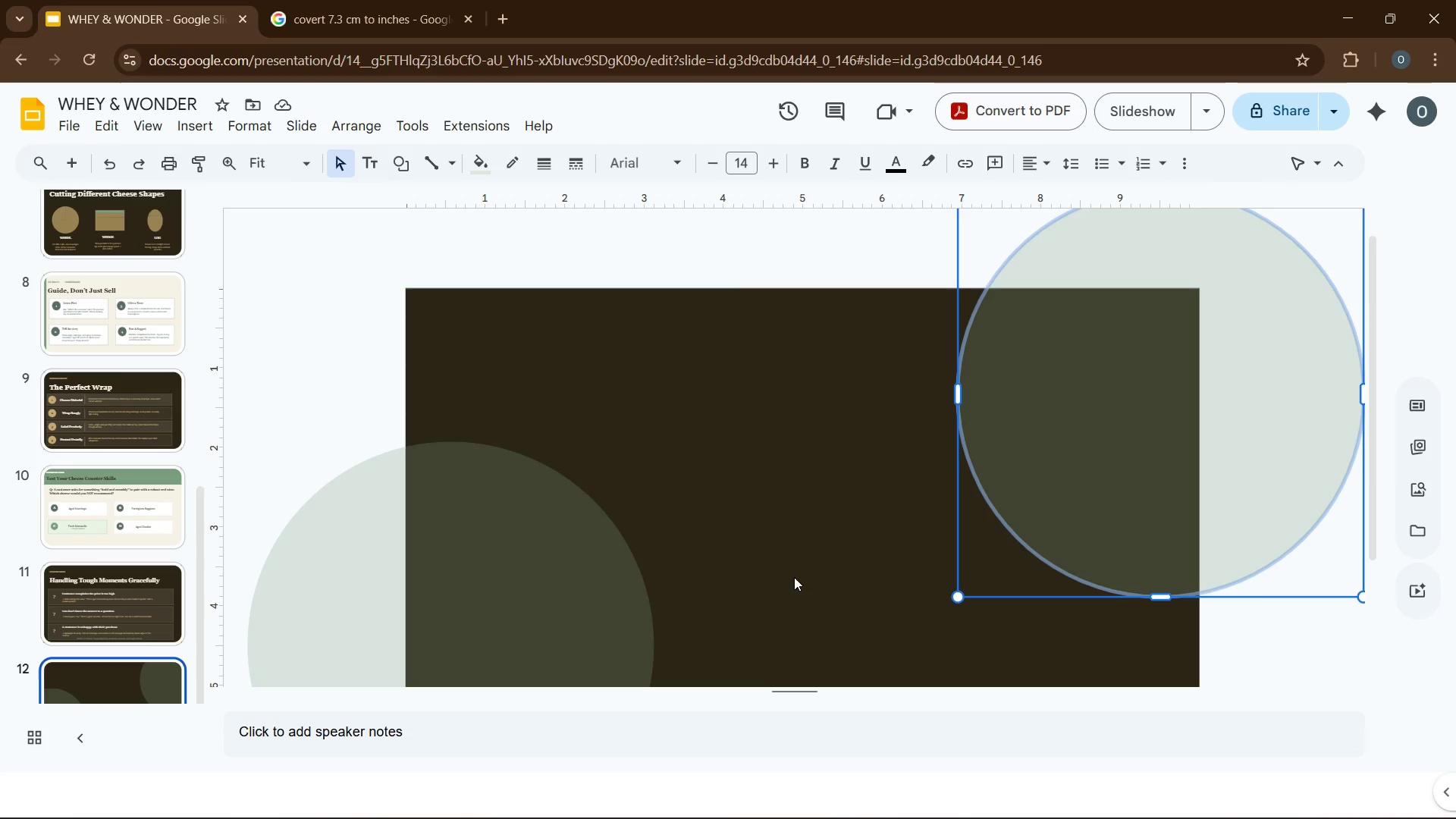 
wait(10.3)
 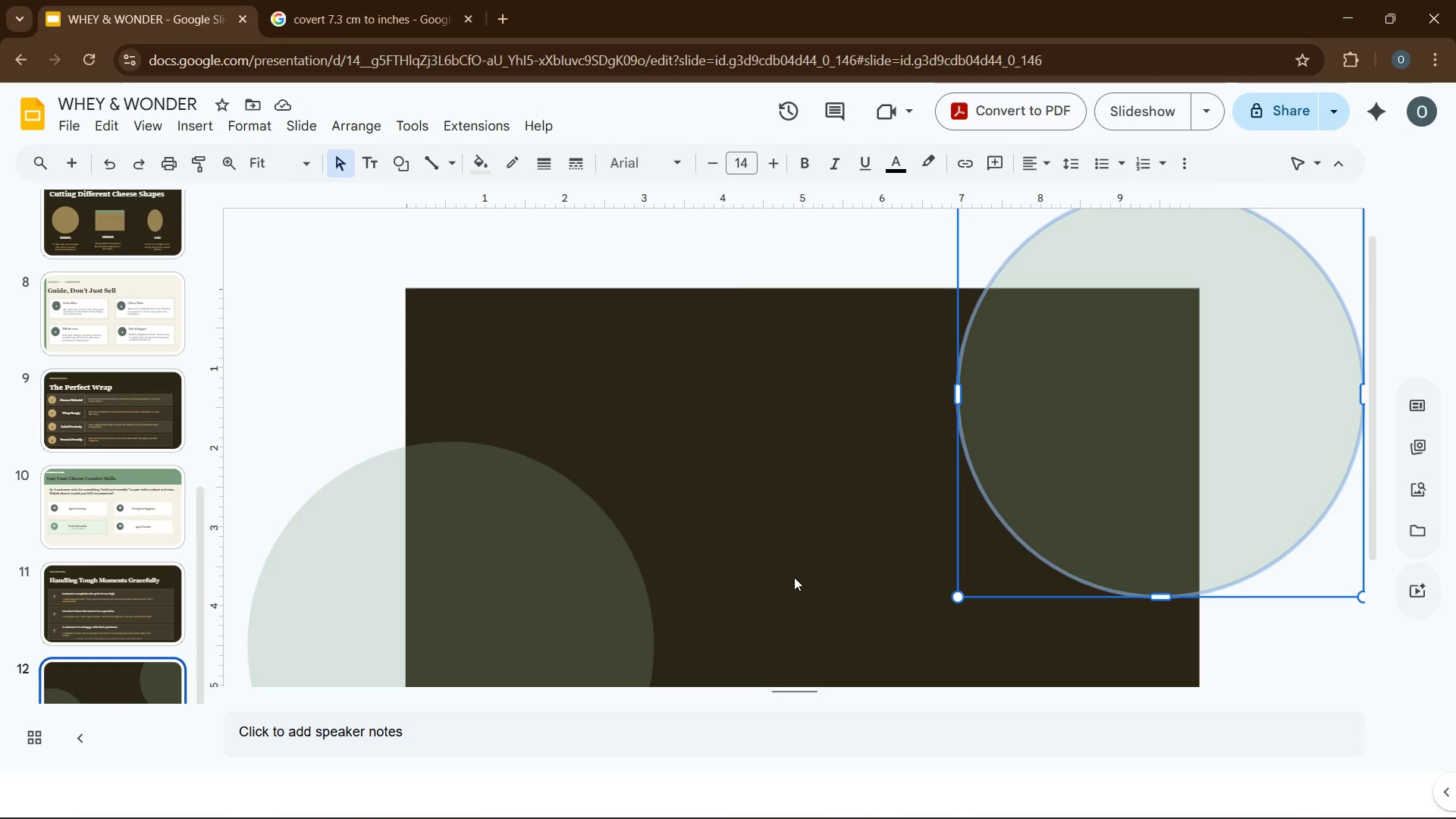 
left_click([549, 585])
 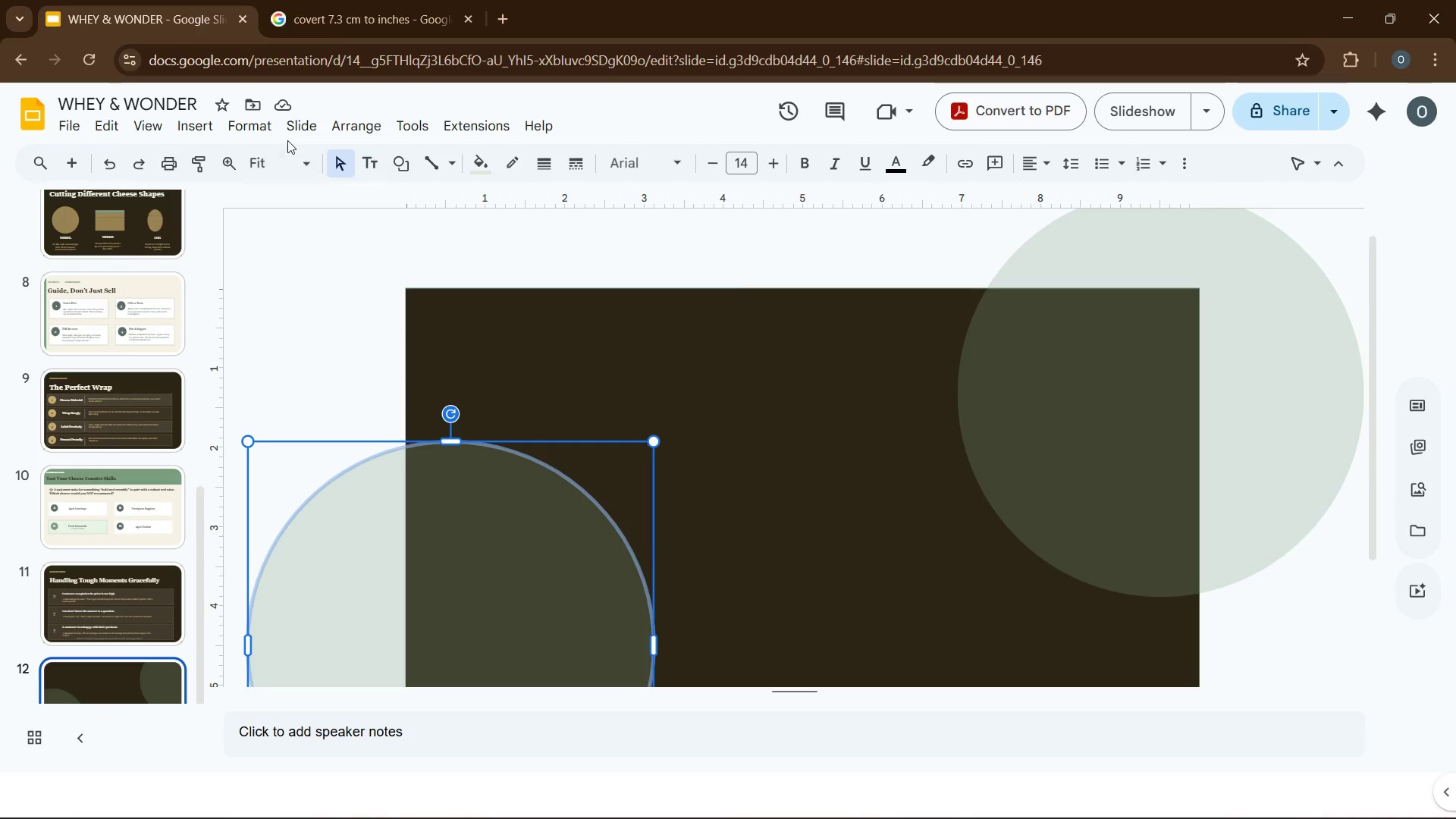 
left_click([275, 131])
 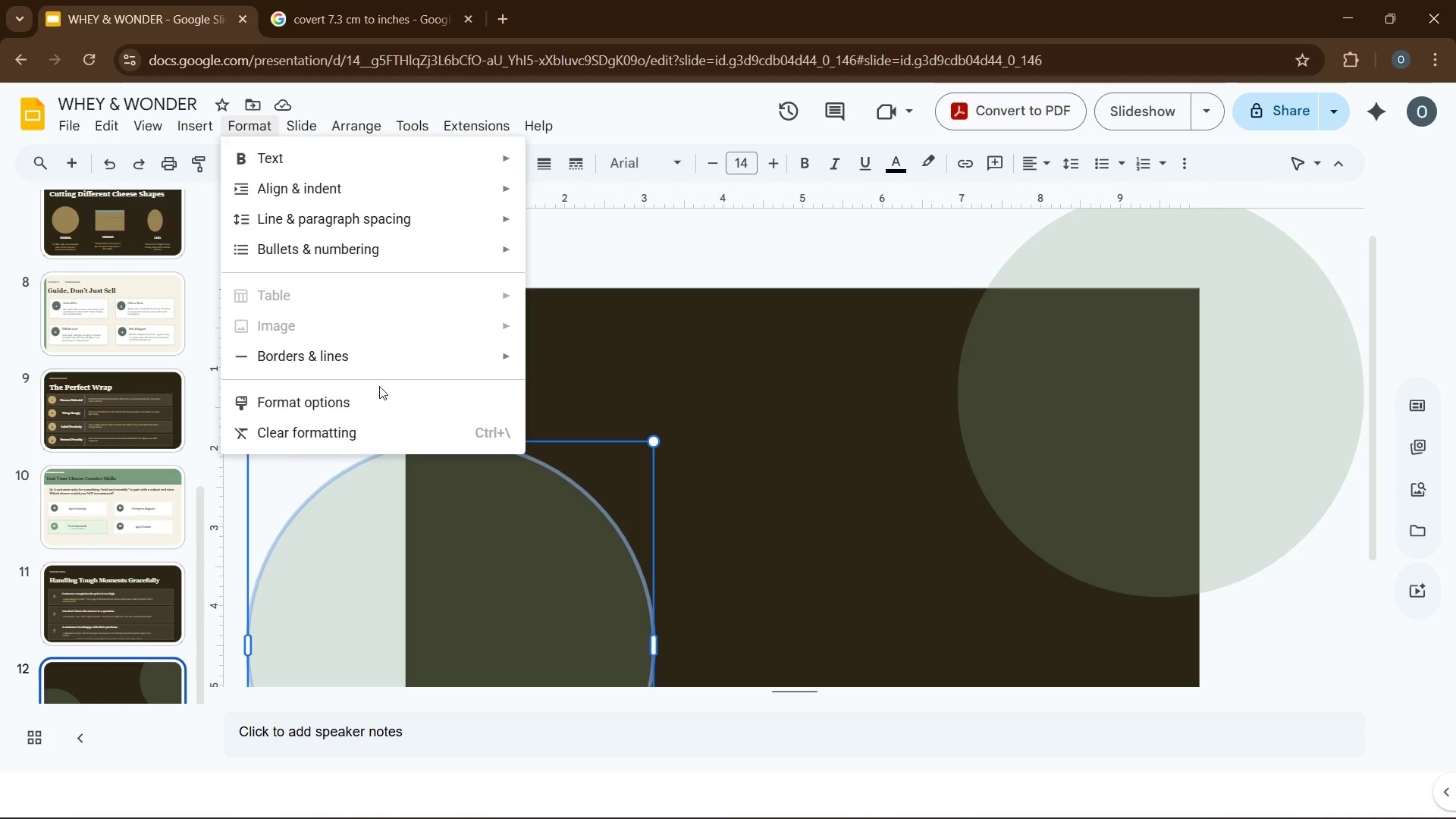 
left_click([378, 400])
 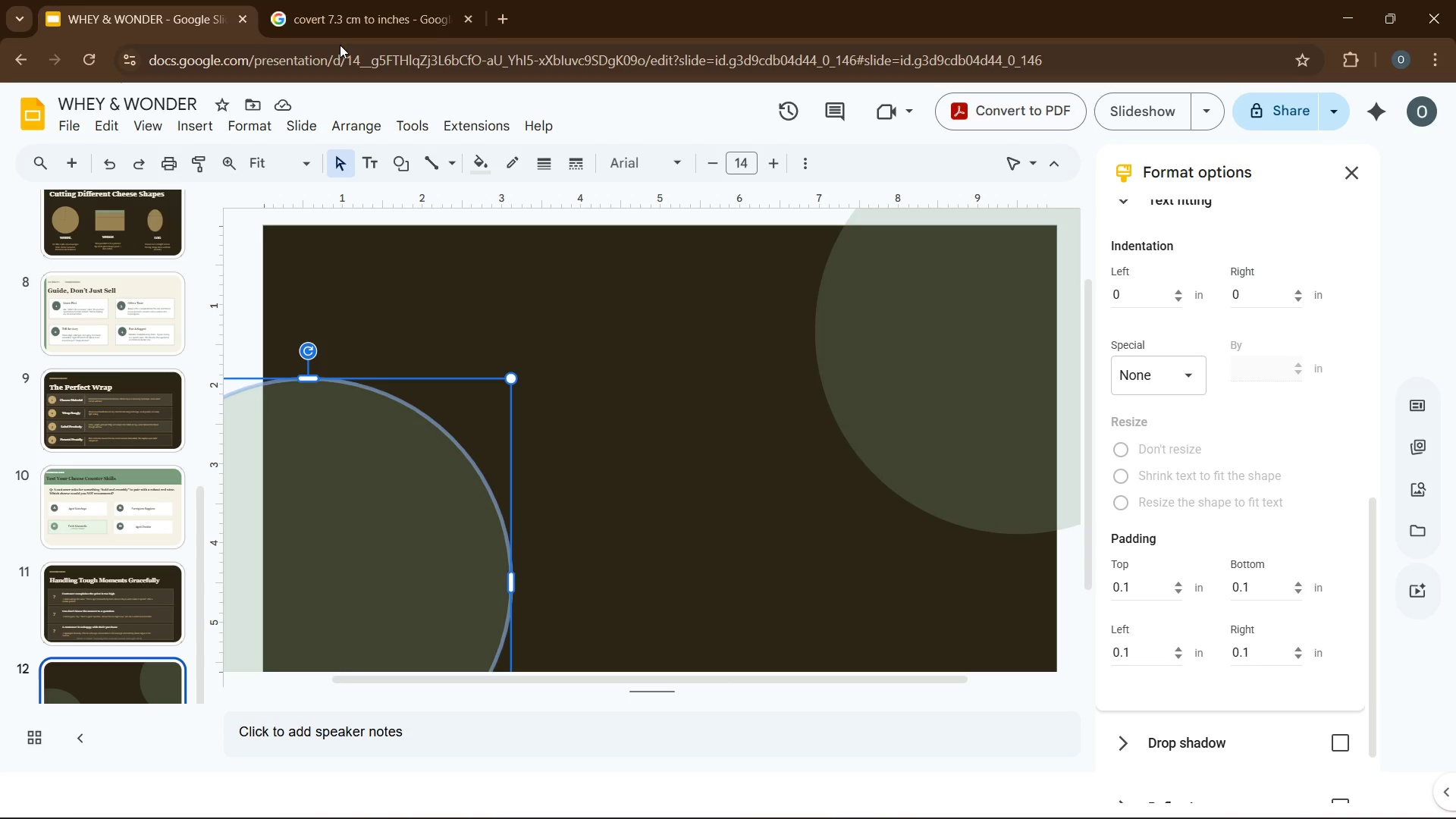 
left_click([346, 17])
 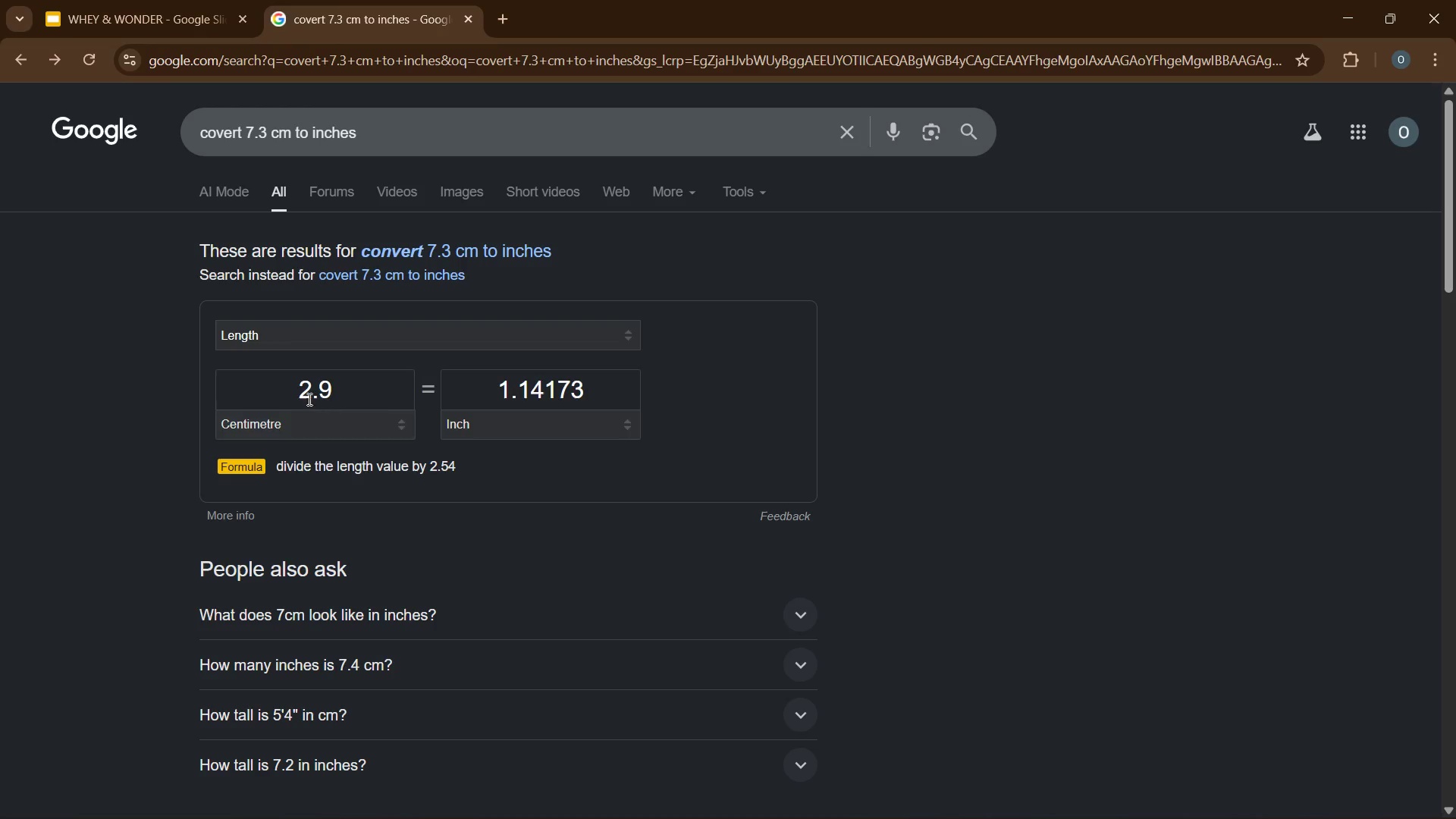 
double_click([308, 390])
 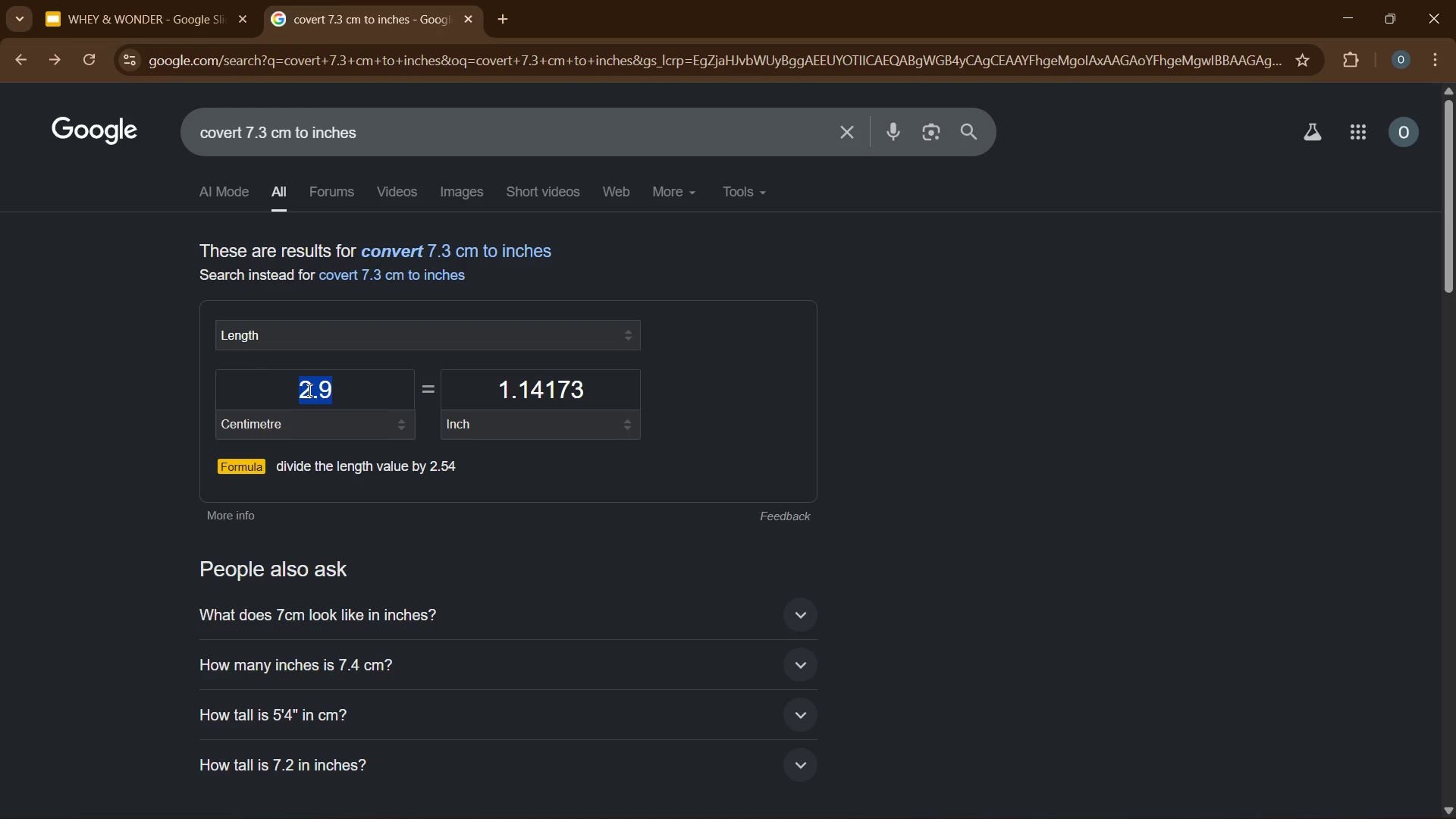 
wait(6.7)
 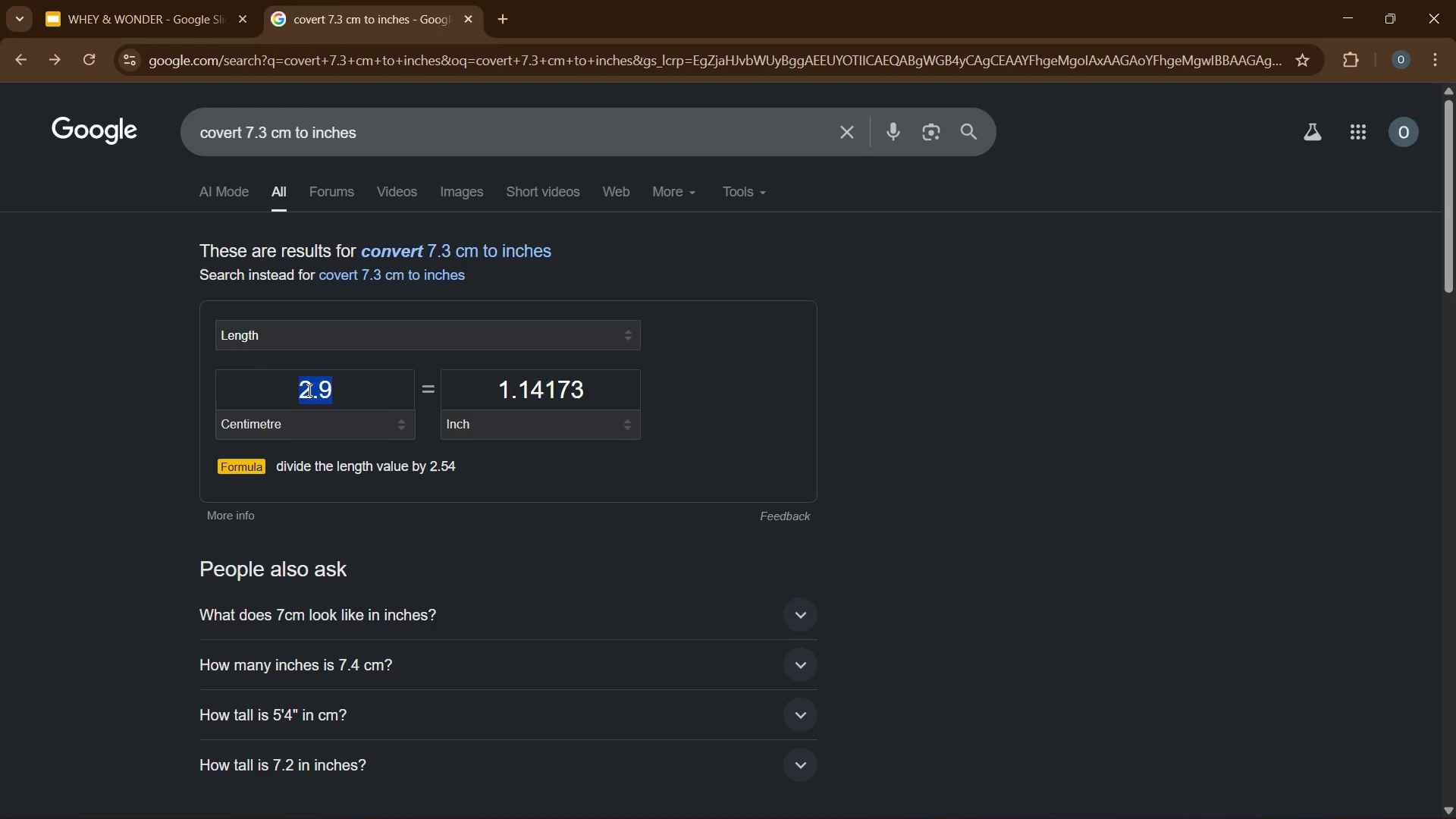 
key(Numpad1)
 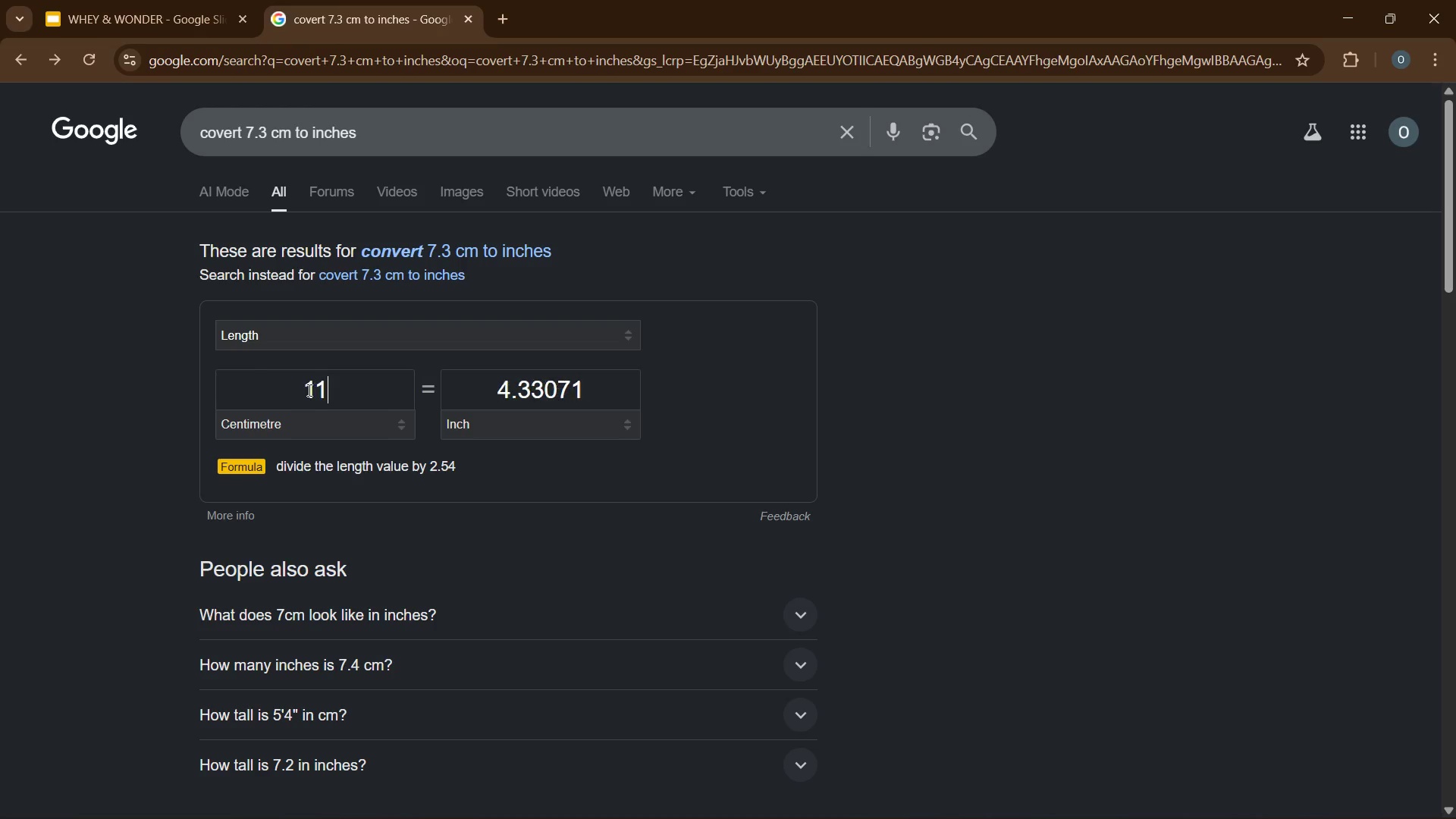 
key(Numpad1)
 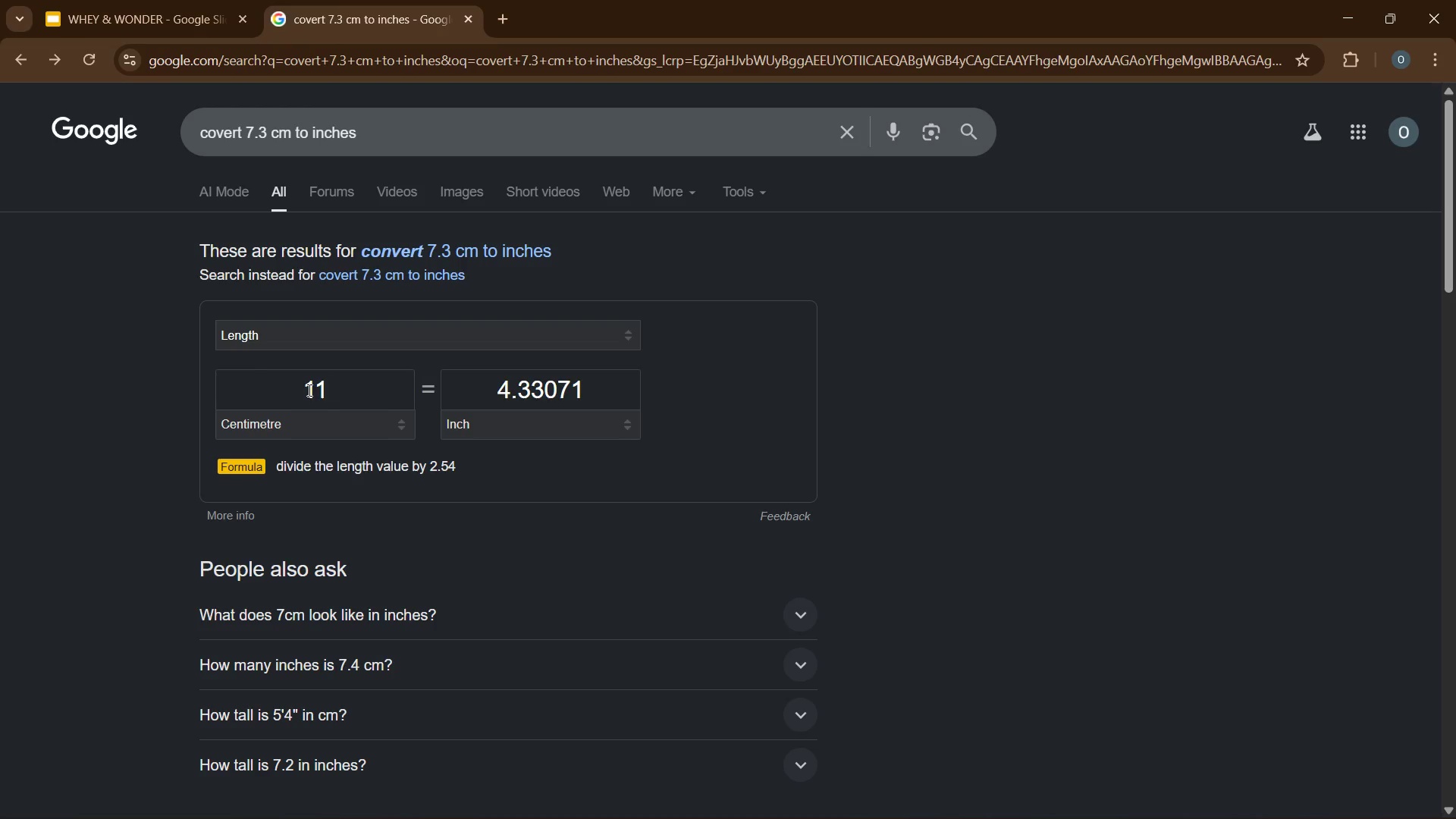 
key(NumpadDecimal)
 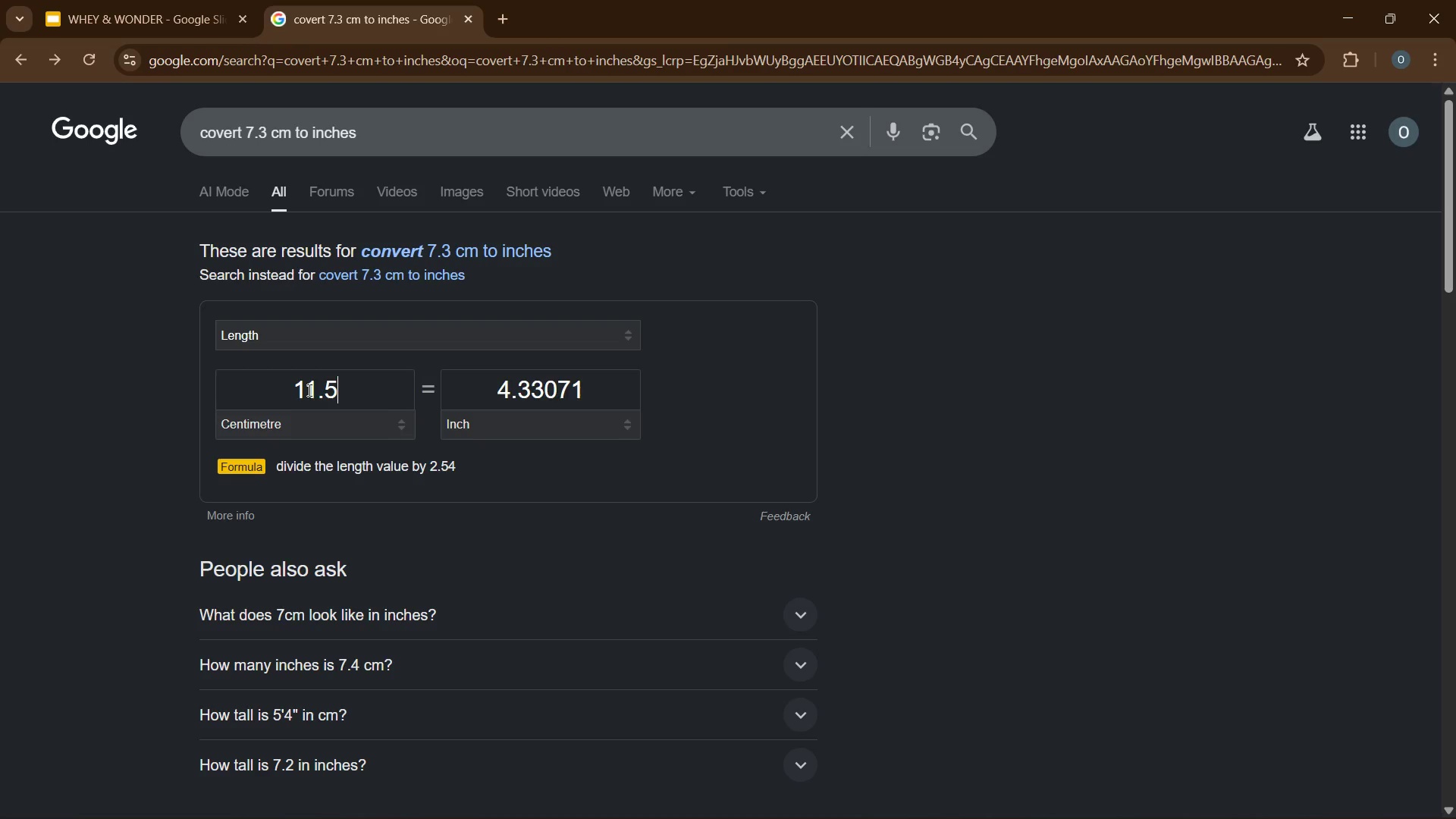 
key(Numpad5)
 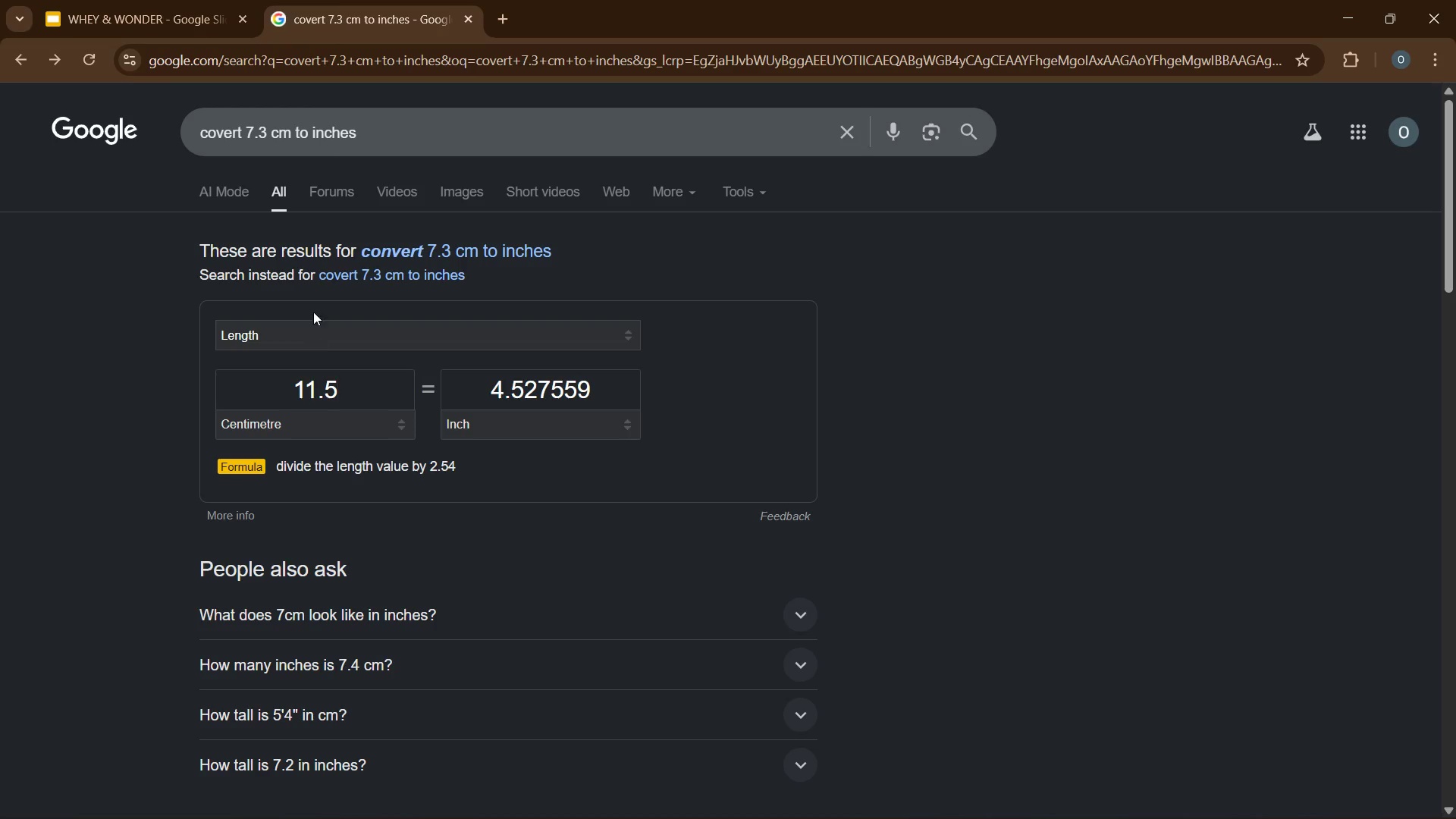 
left_click([168, 0])
 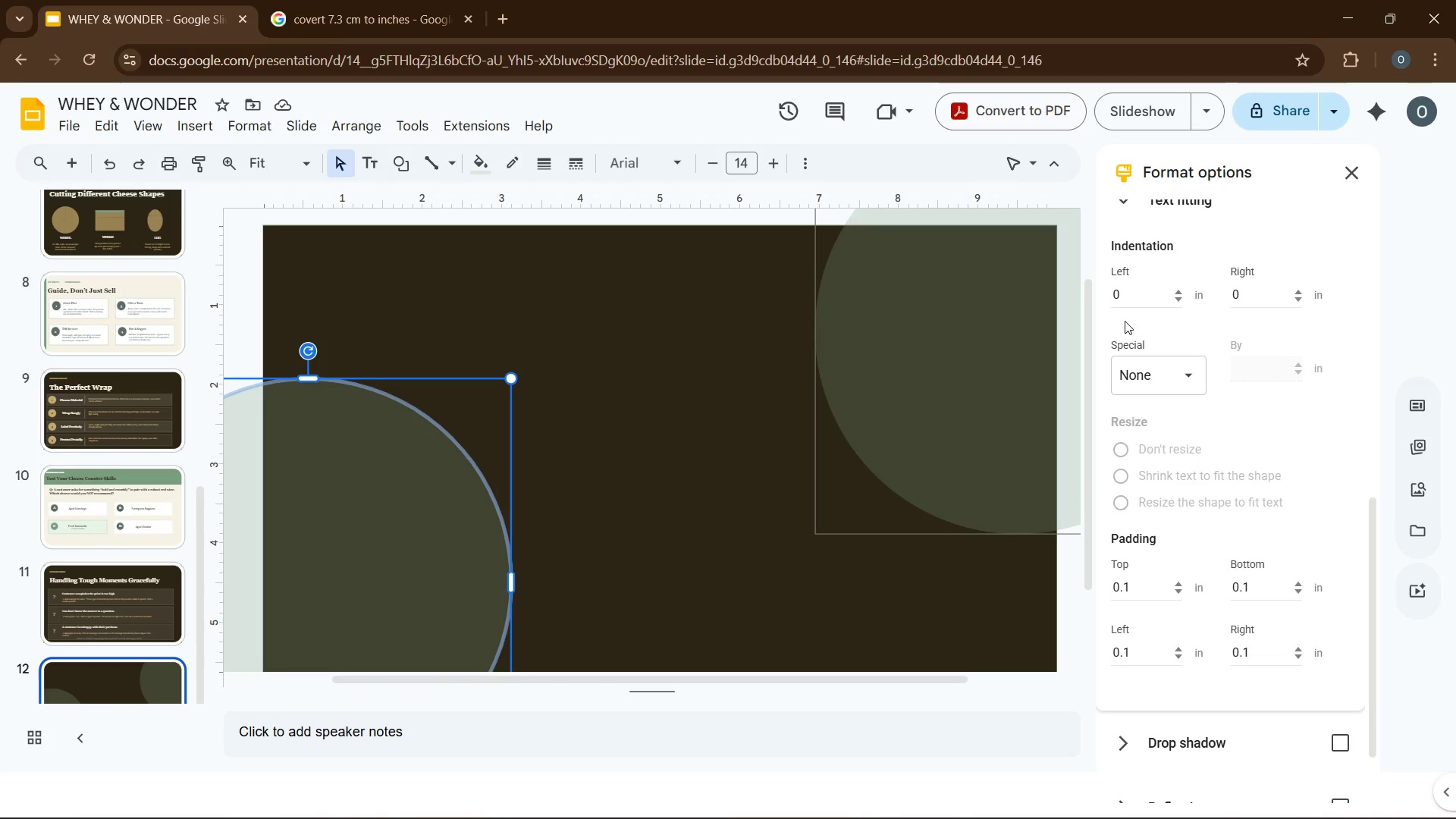 
scroll: coordinate [1161, 341], scroll_direction: up, amount: 7.0
 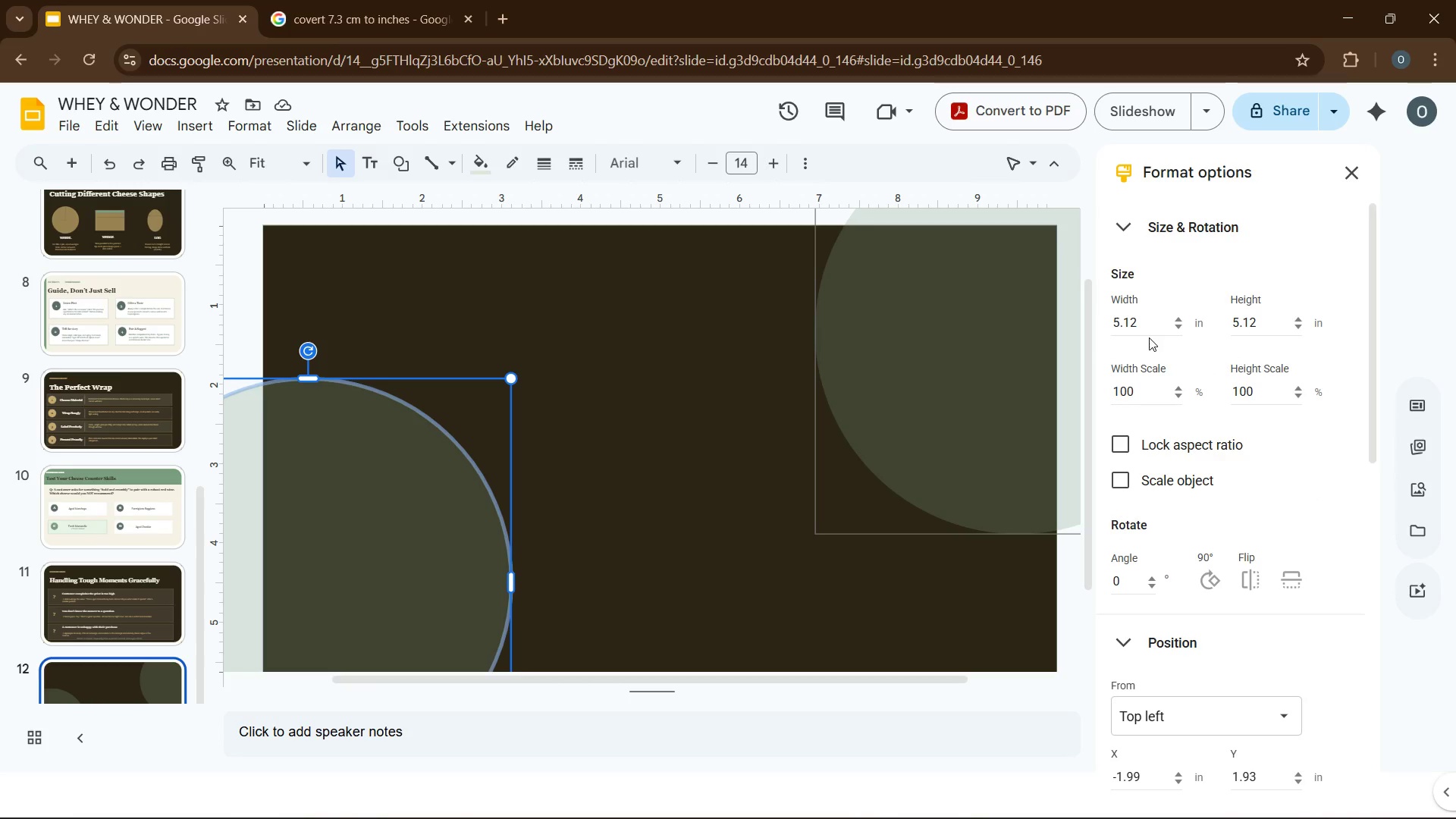 
left_click([1121, 324])
 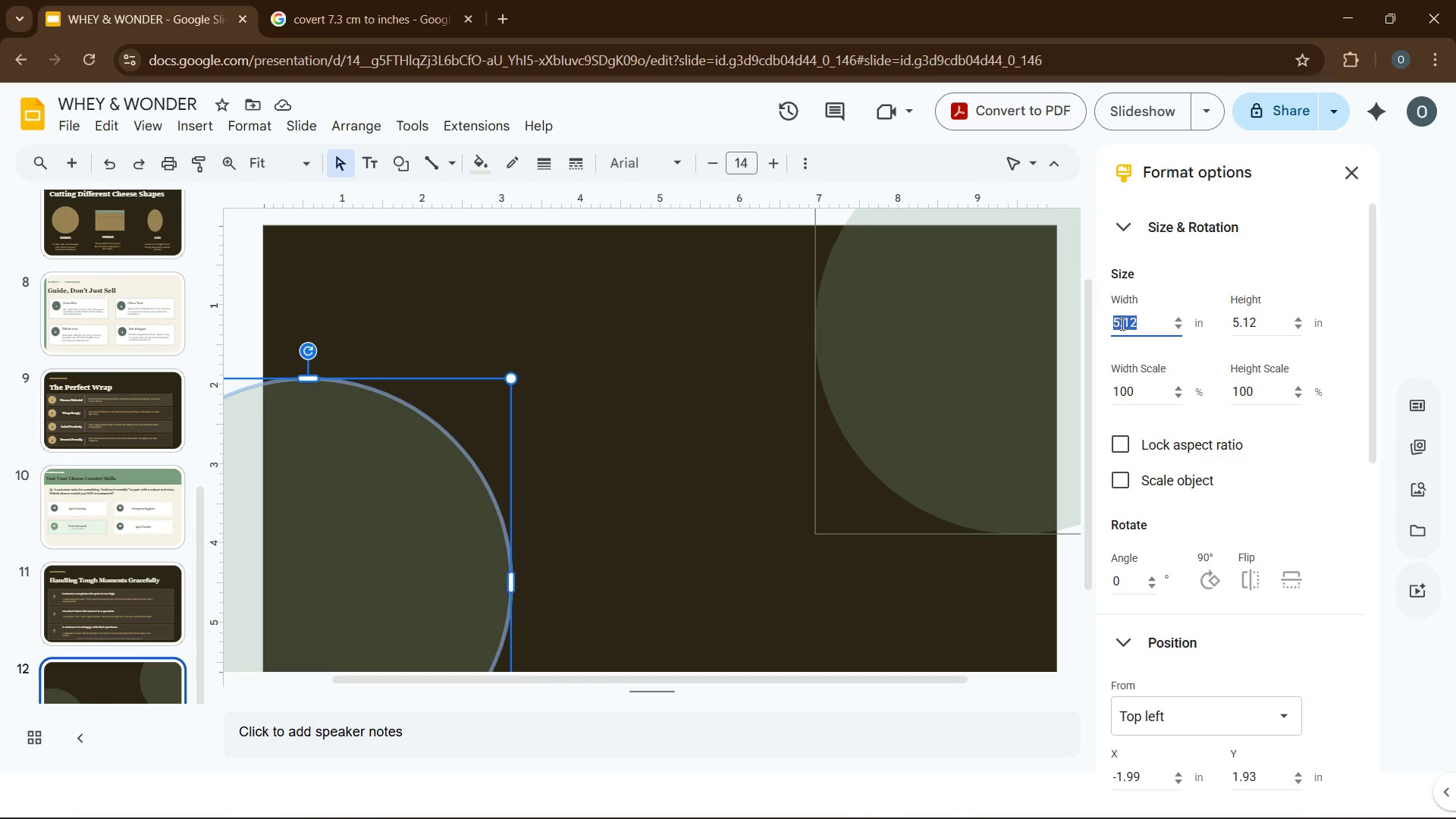 
scroll: coordinate [1147, 335], scroll_direction: up, amount: 3.0
 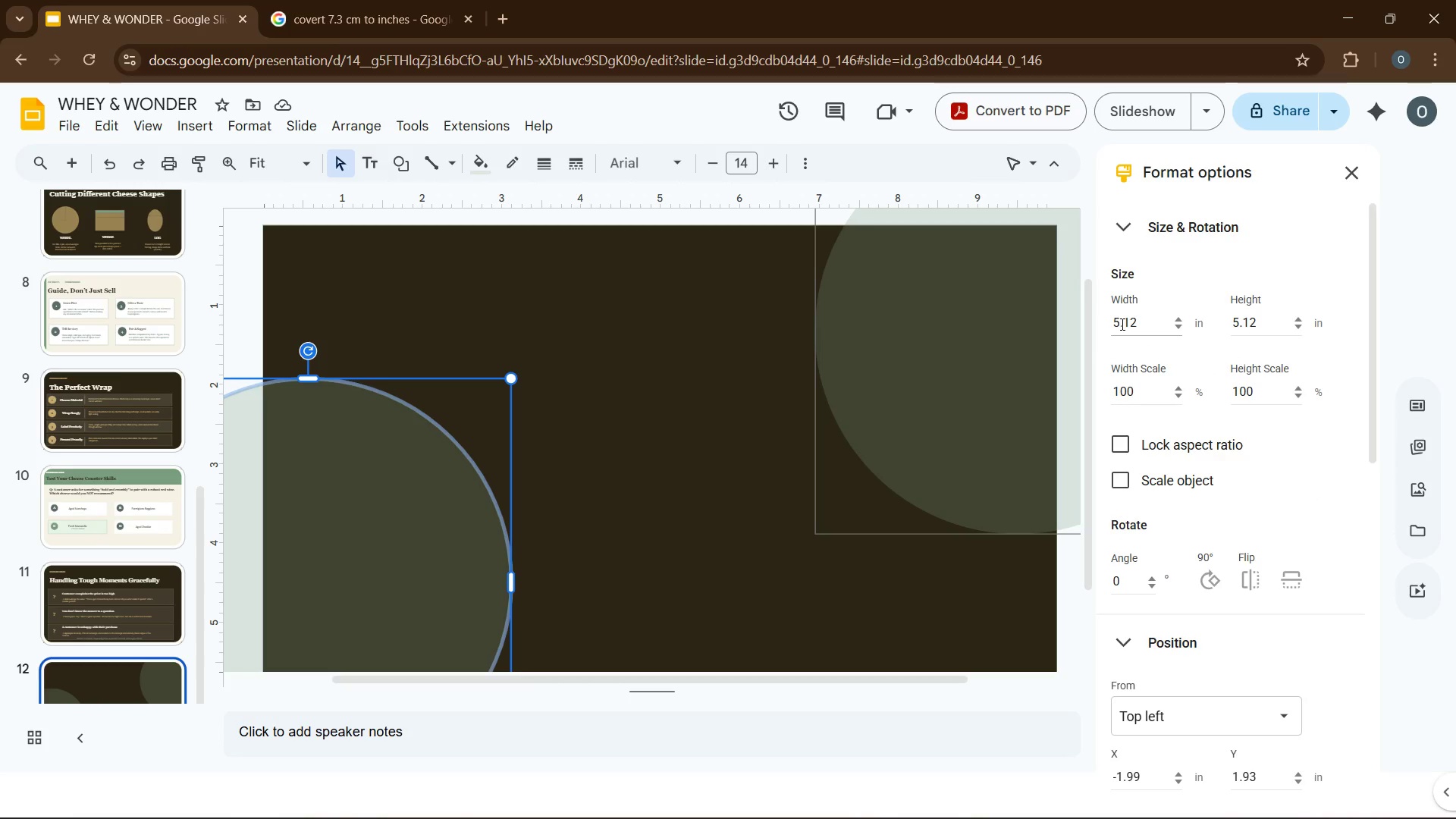 
double_click([1121, 324])
 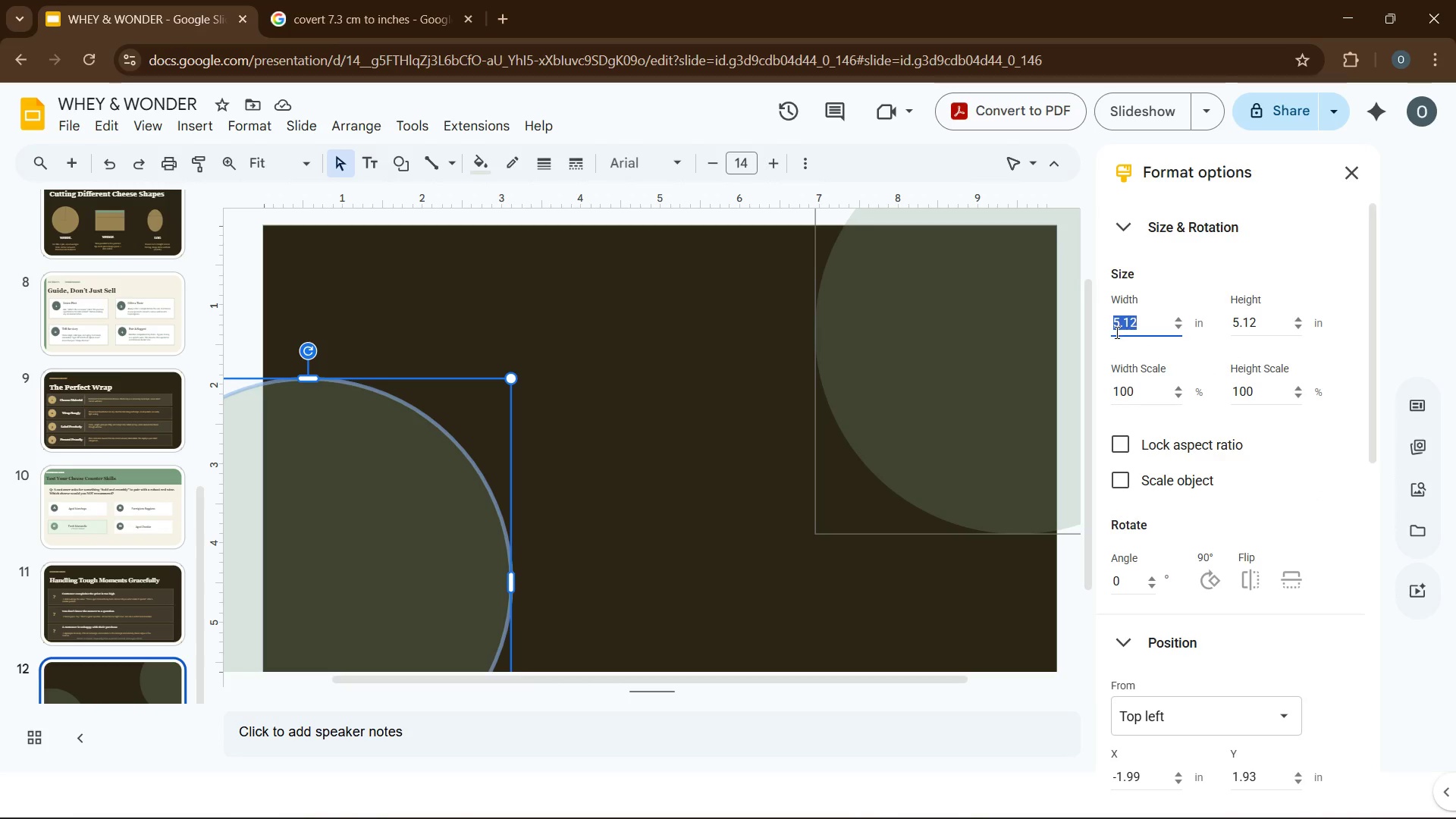 
key(Numpad4)
 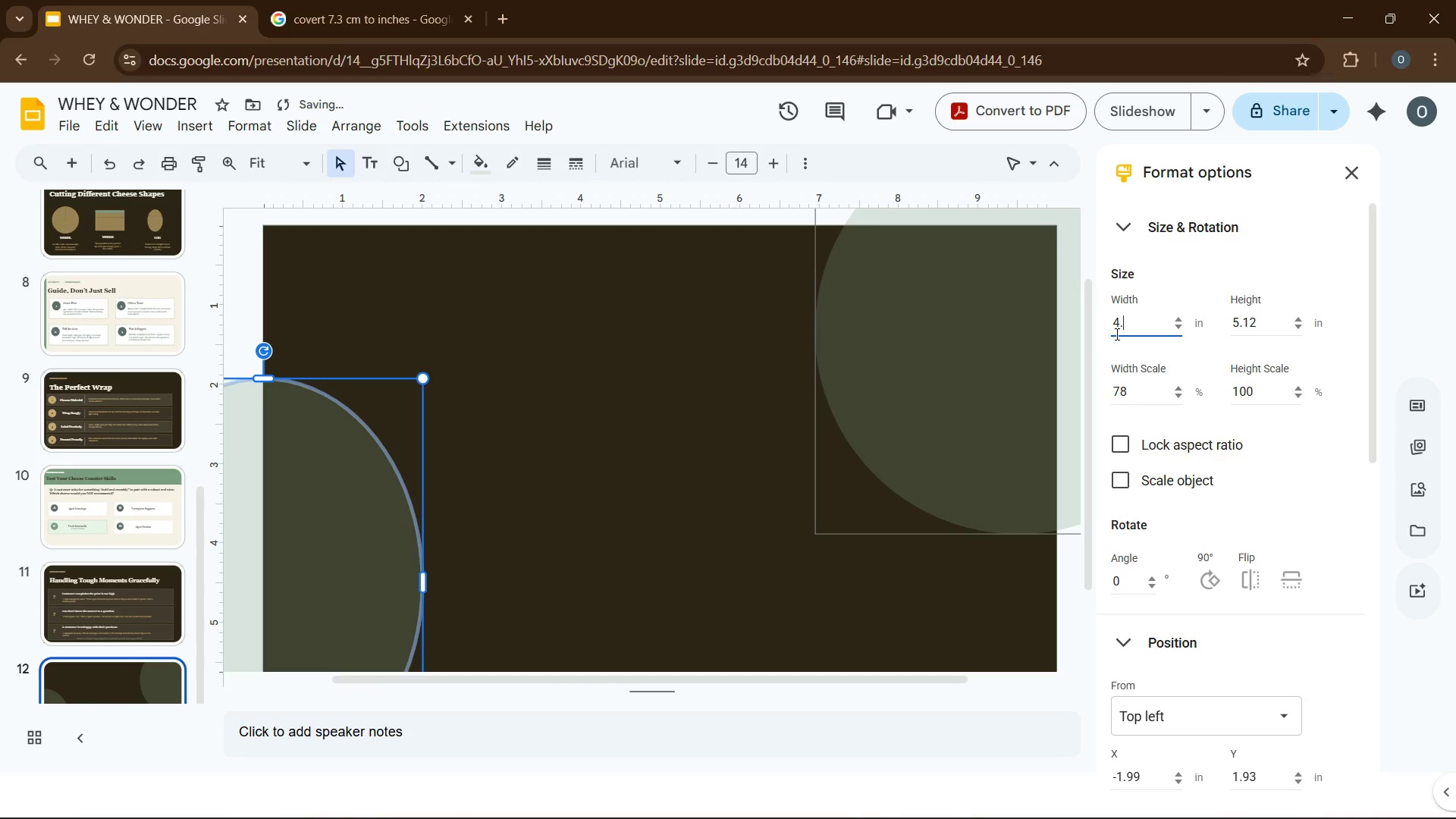 
key(NumpadDecimal)
 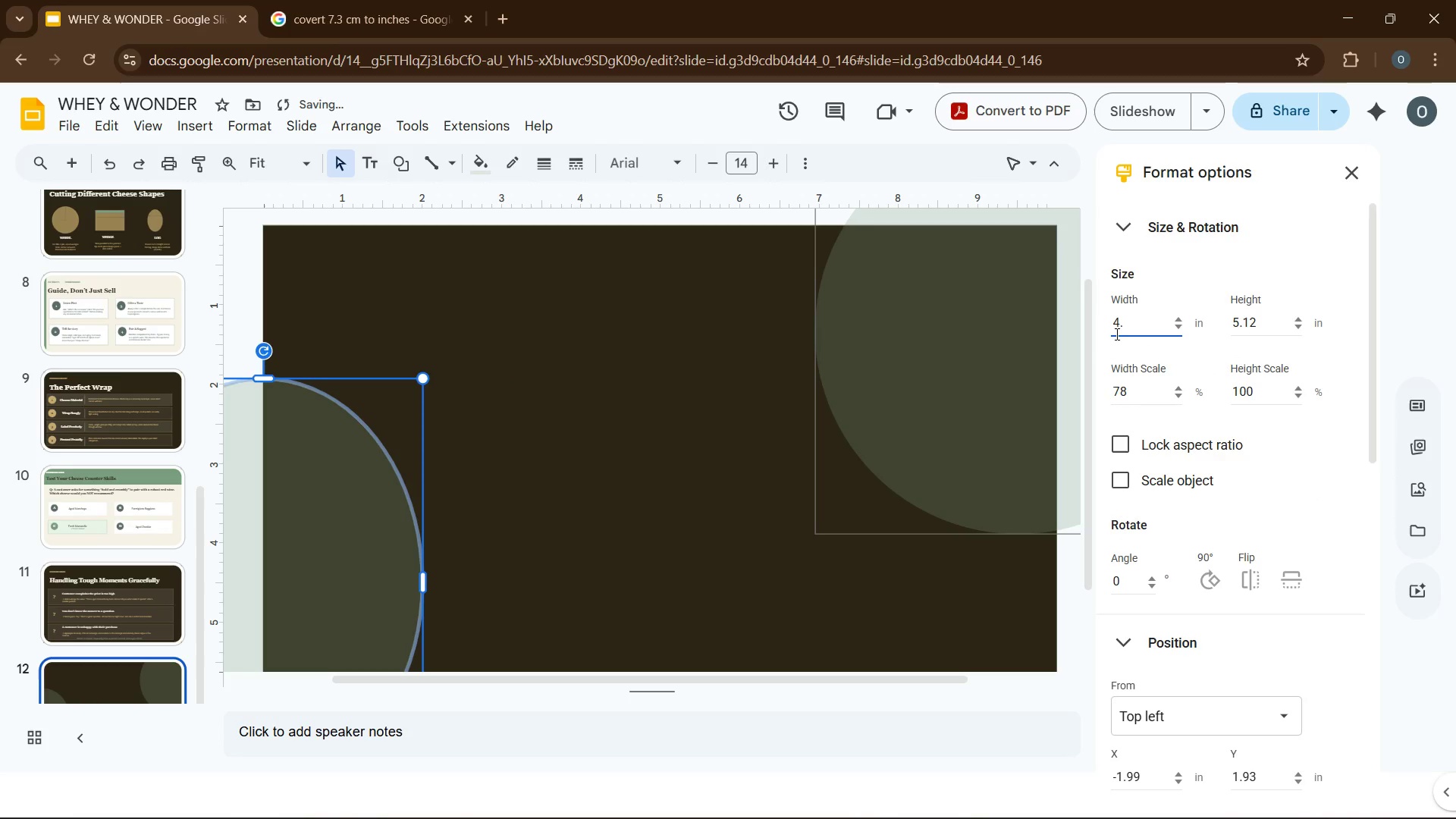 
key(Numpad5)
 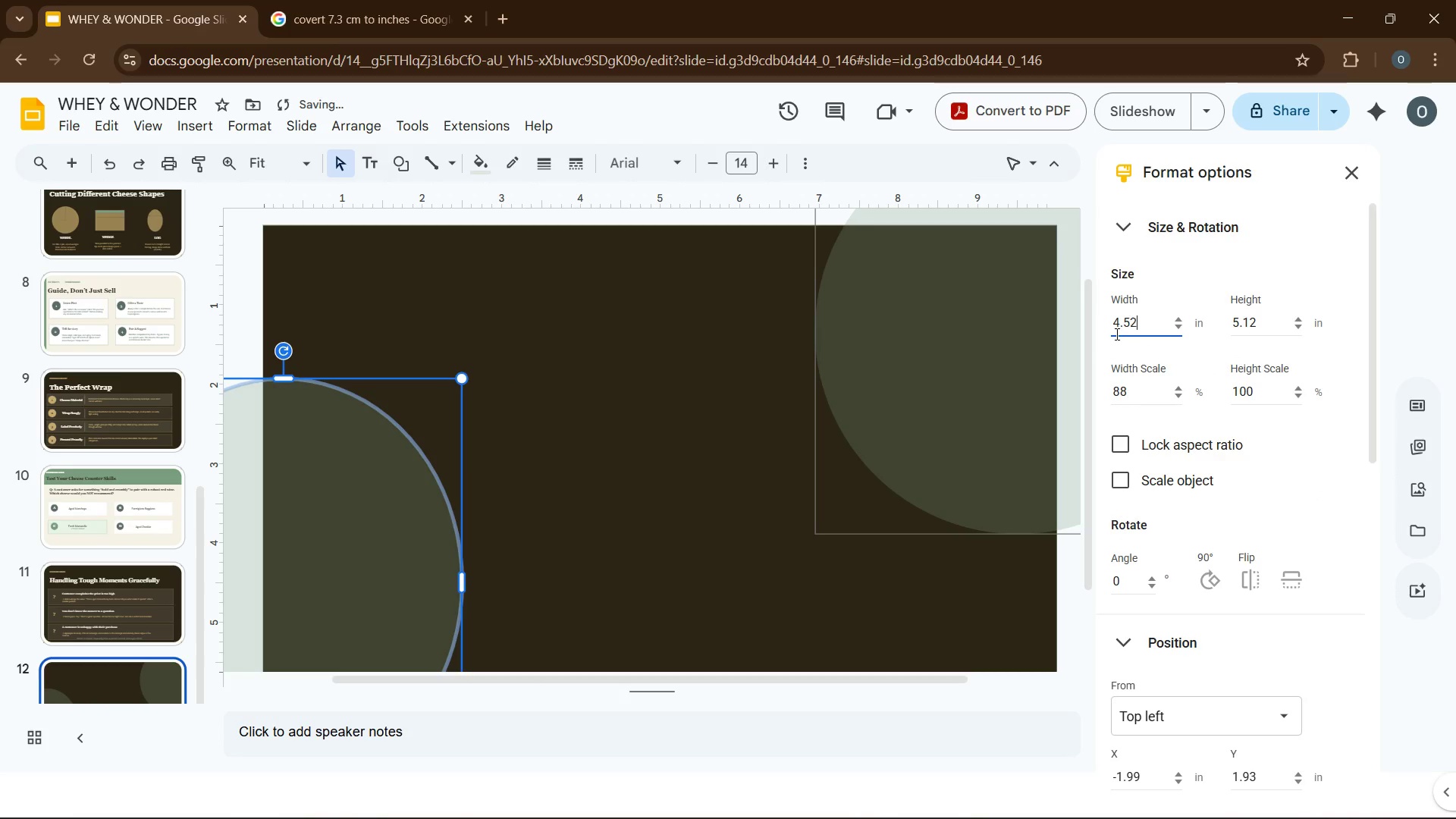 
key(Numpad2)
 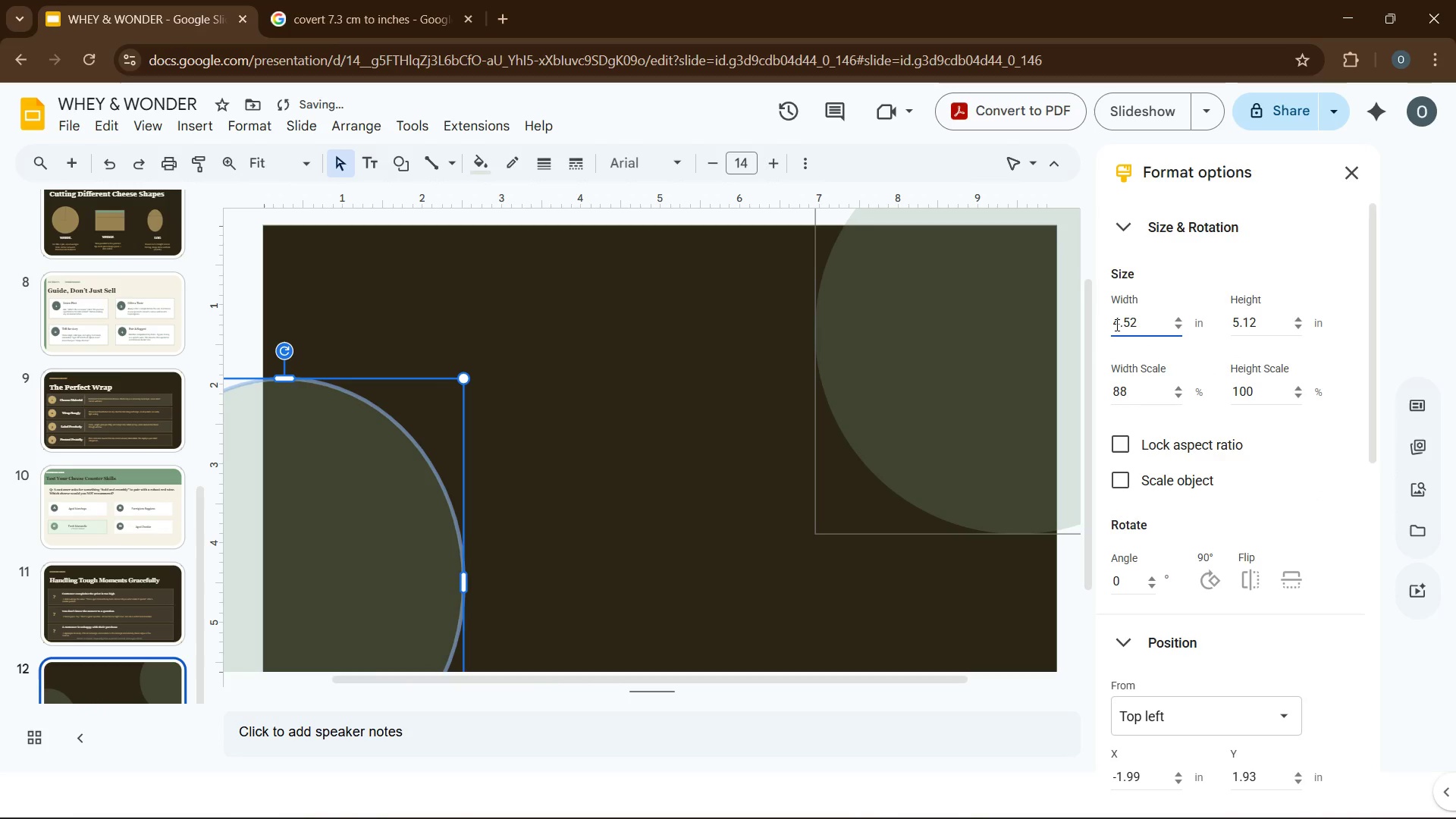 
key(Numpad7)
 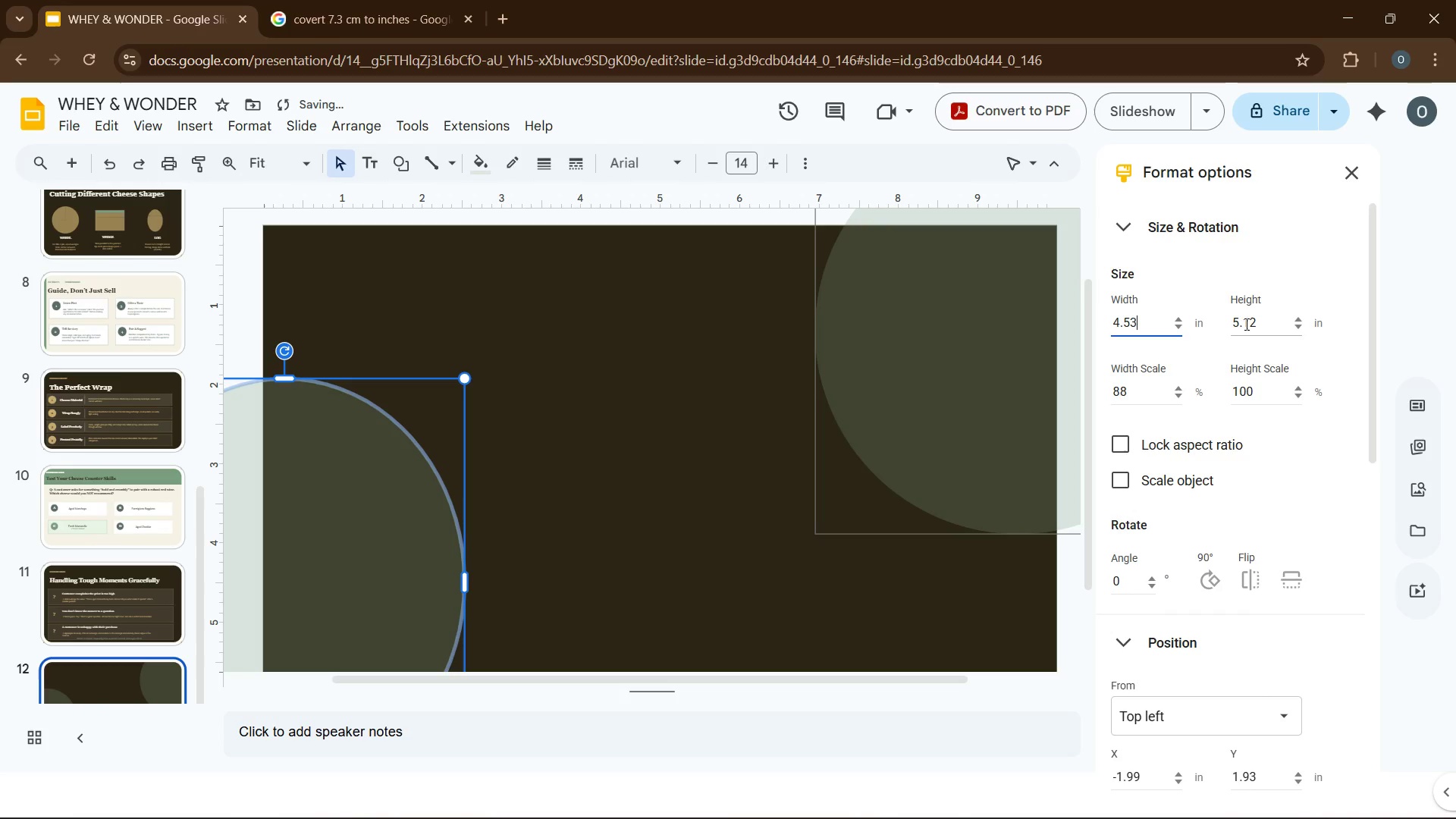 
double_click([1245, 324])
 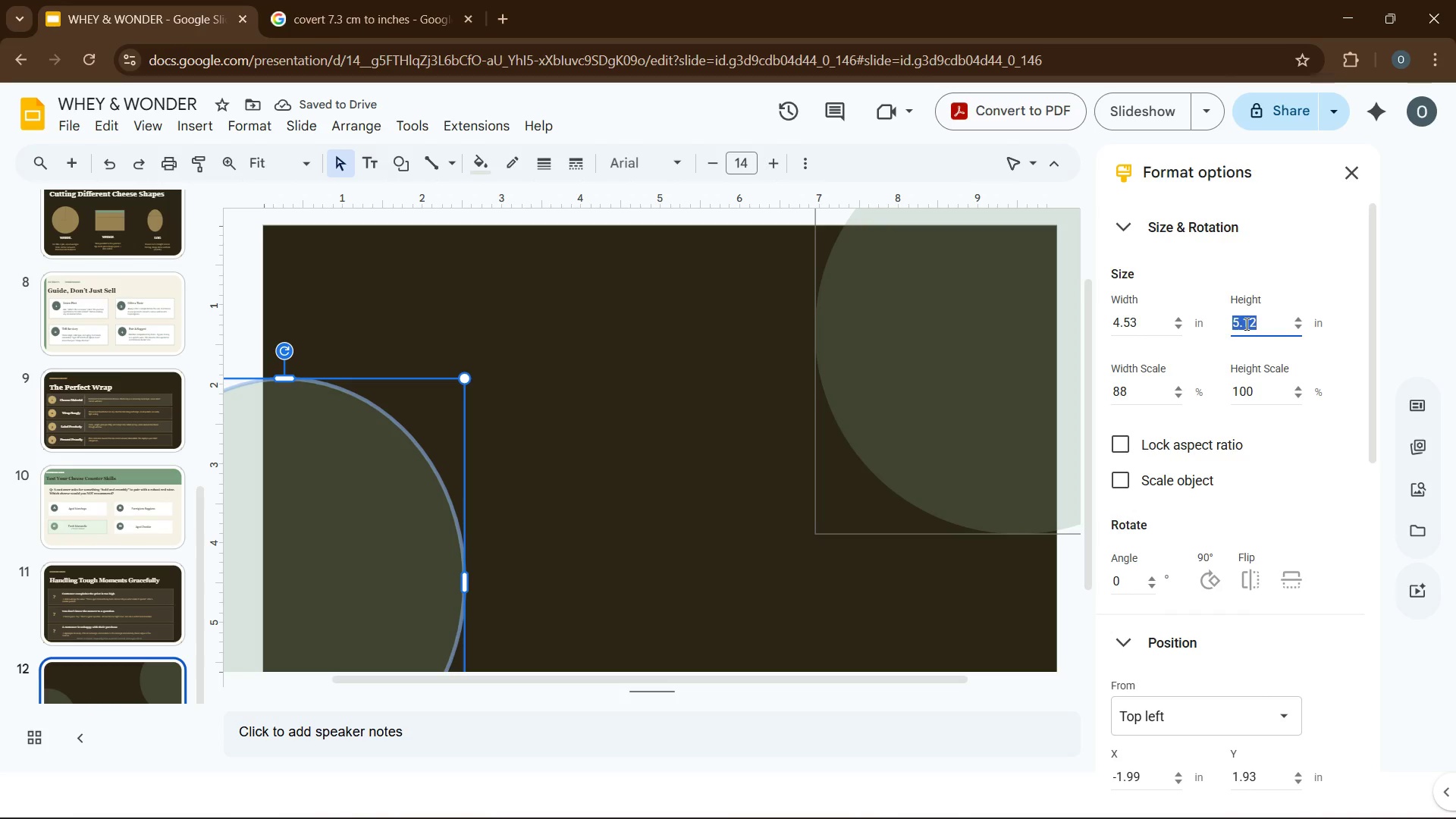 
key(Numpad4)
 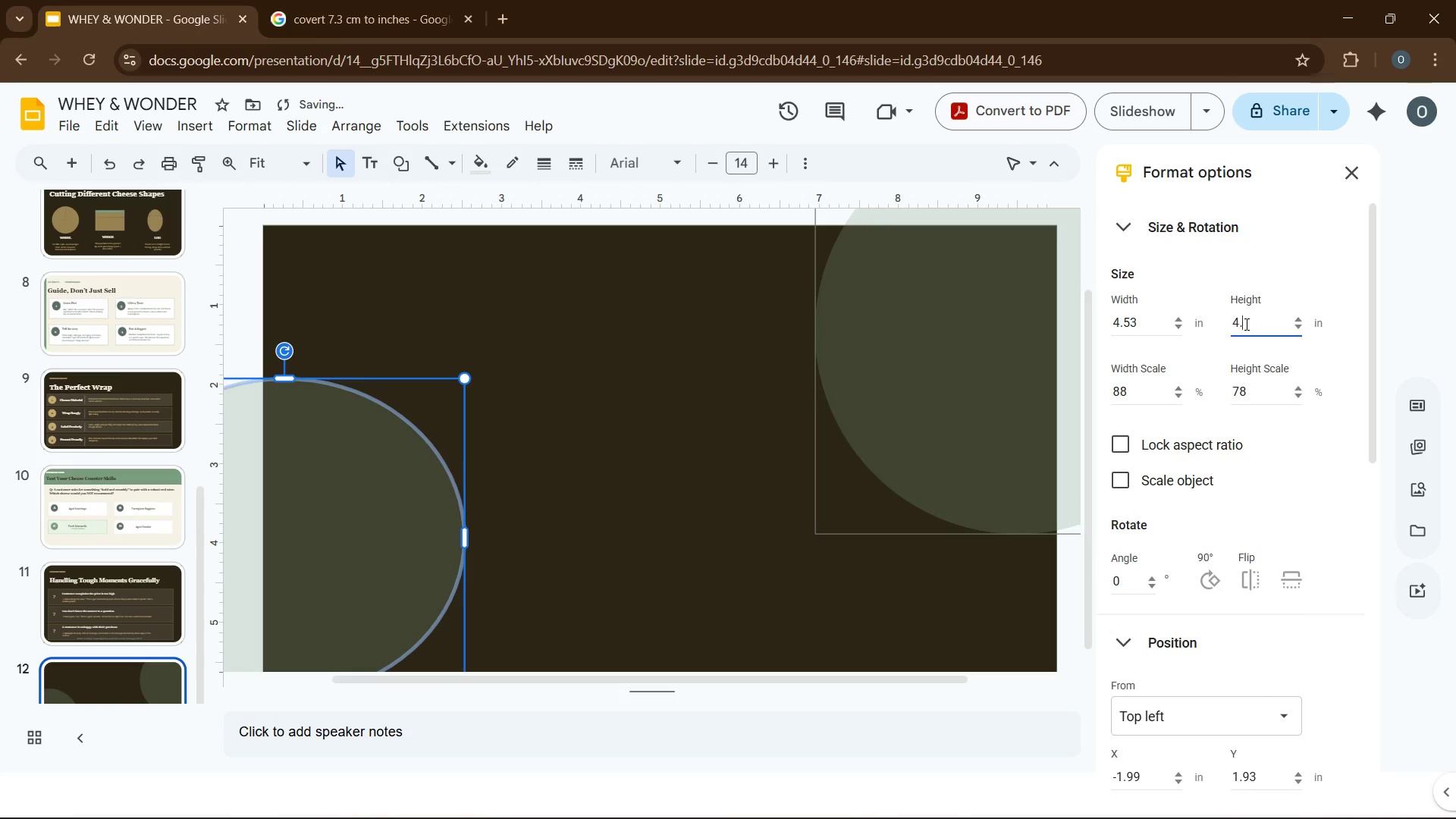 
key(NumpadDecimal)
 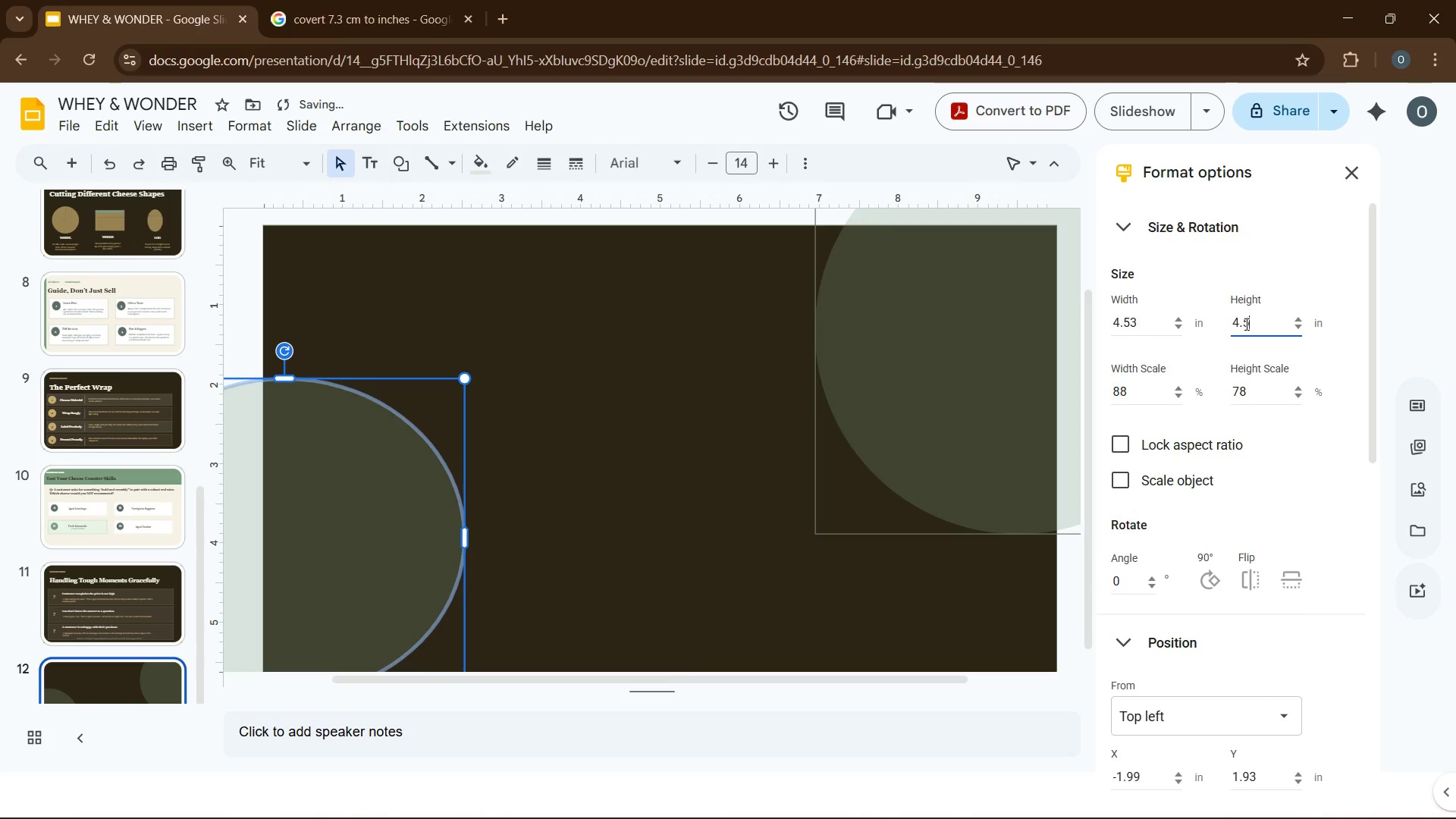 
key(Numpad5)
 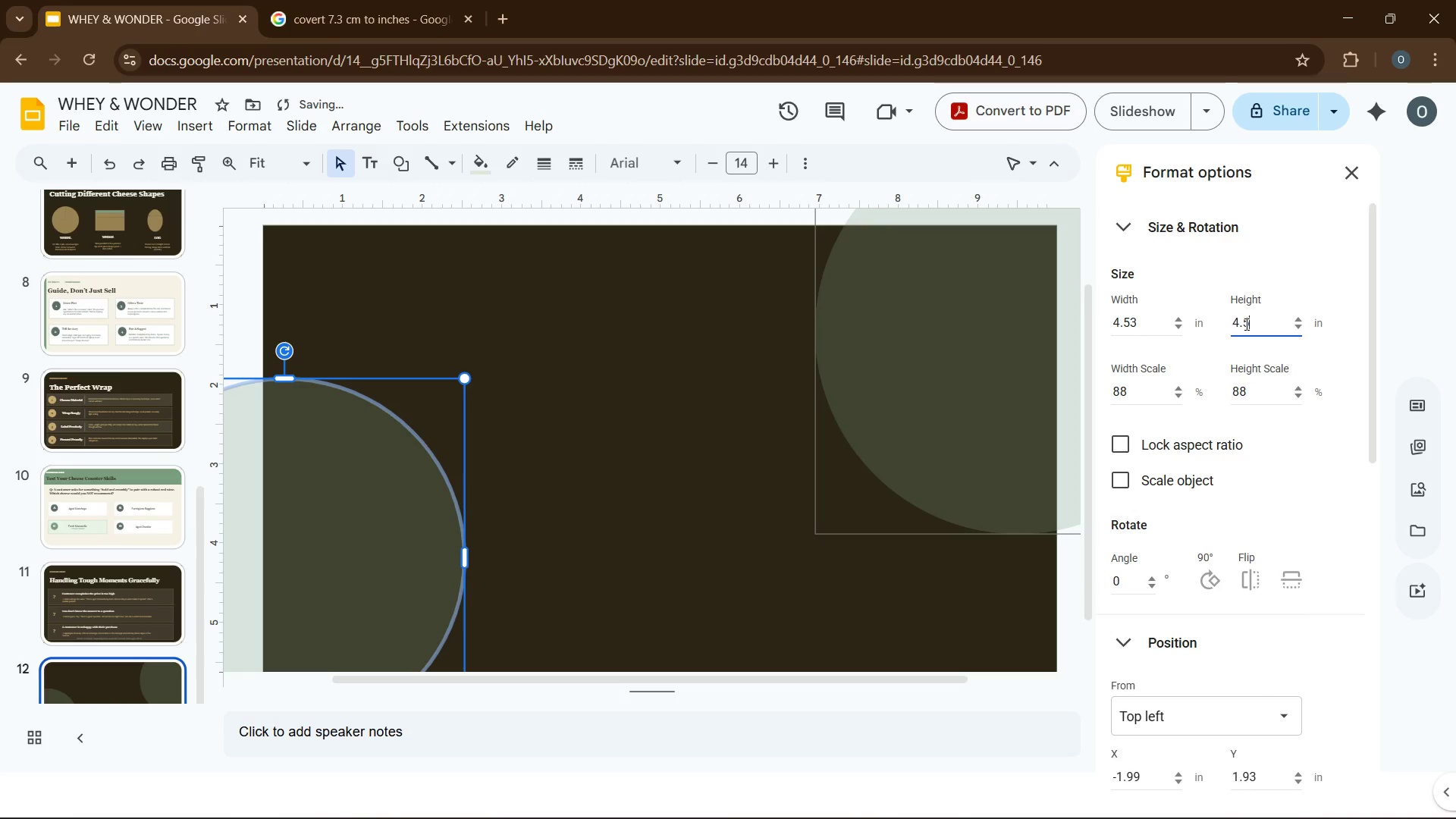 
key(Numpad2)
 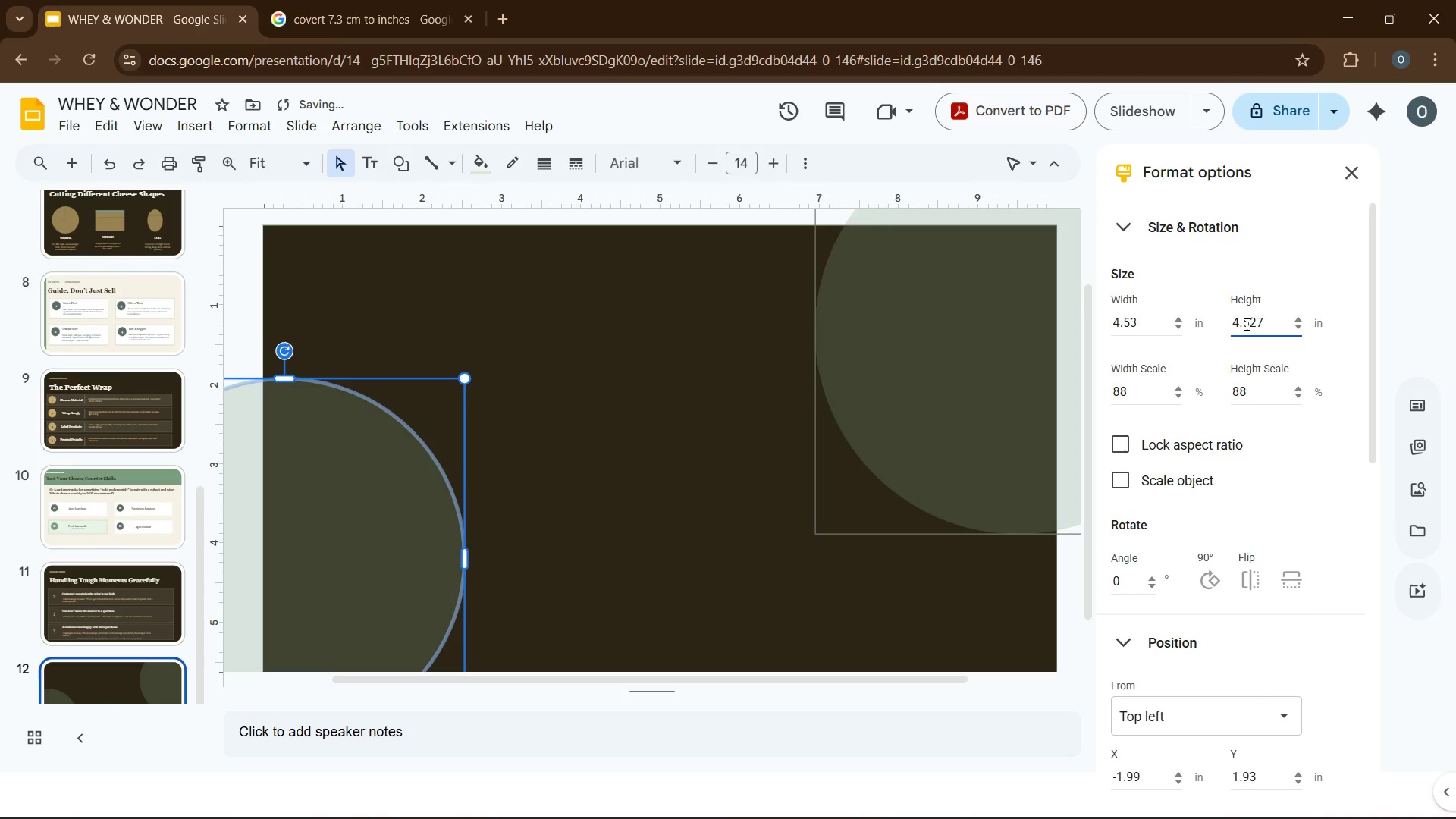 
key(Numpad7)
 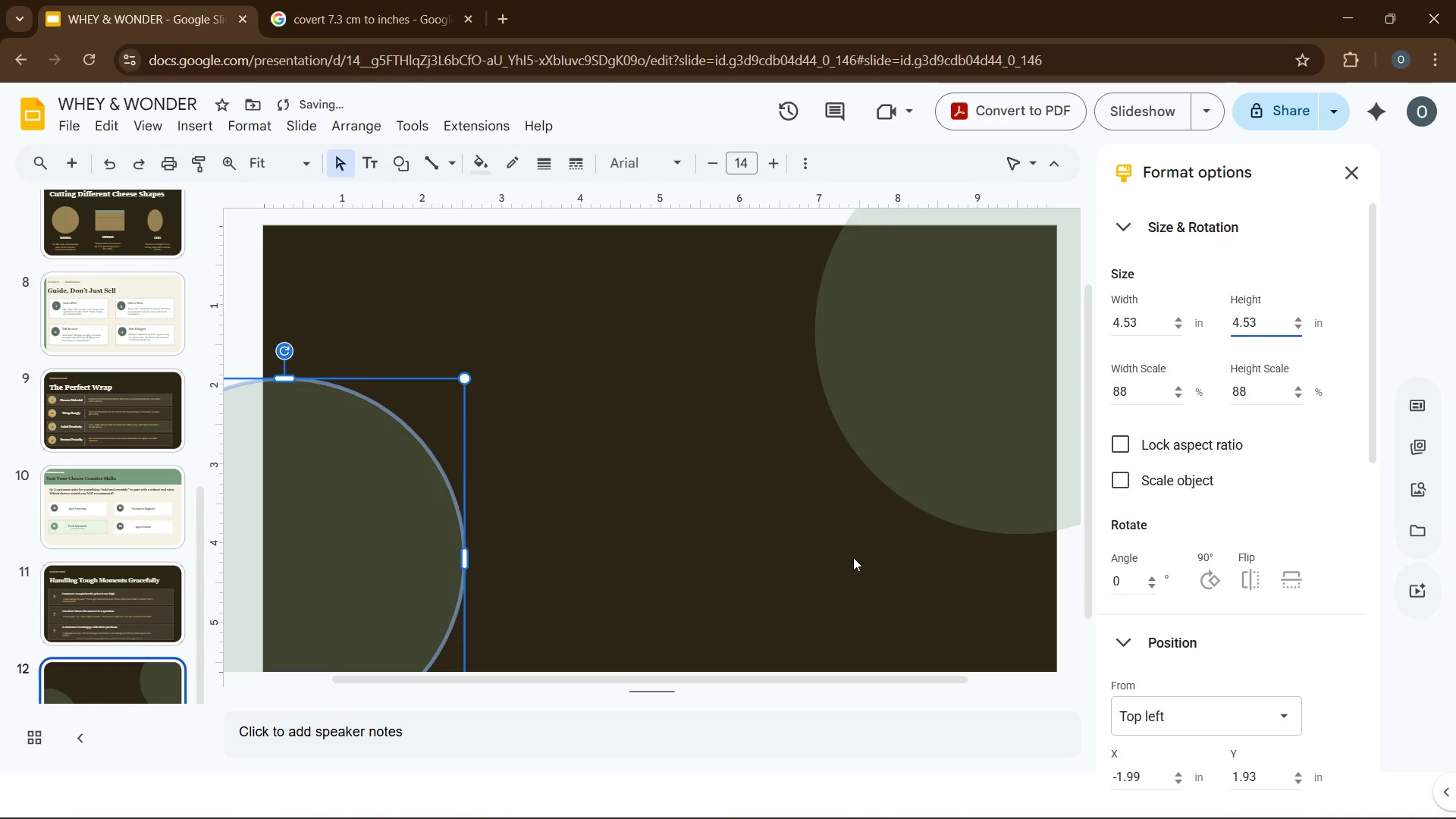 
left_click([737, 563])
 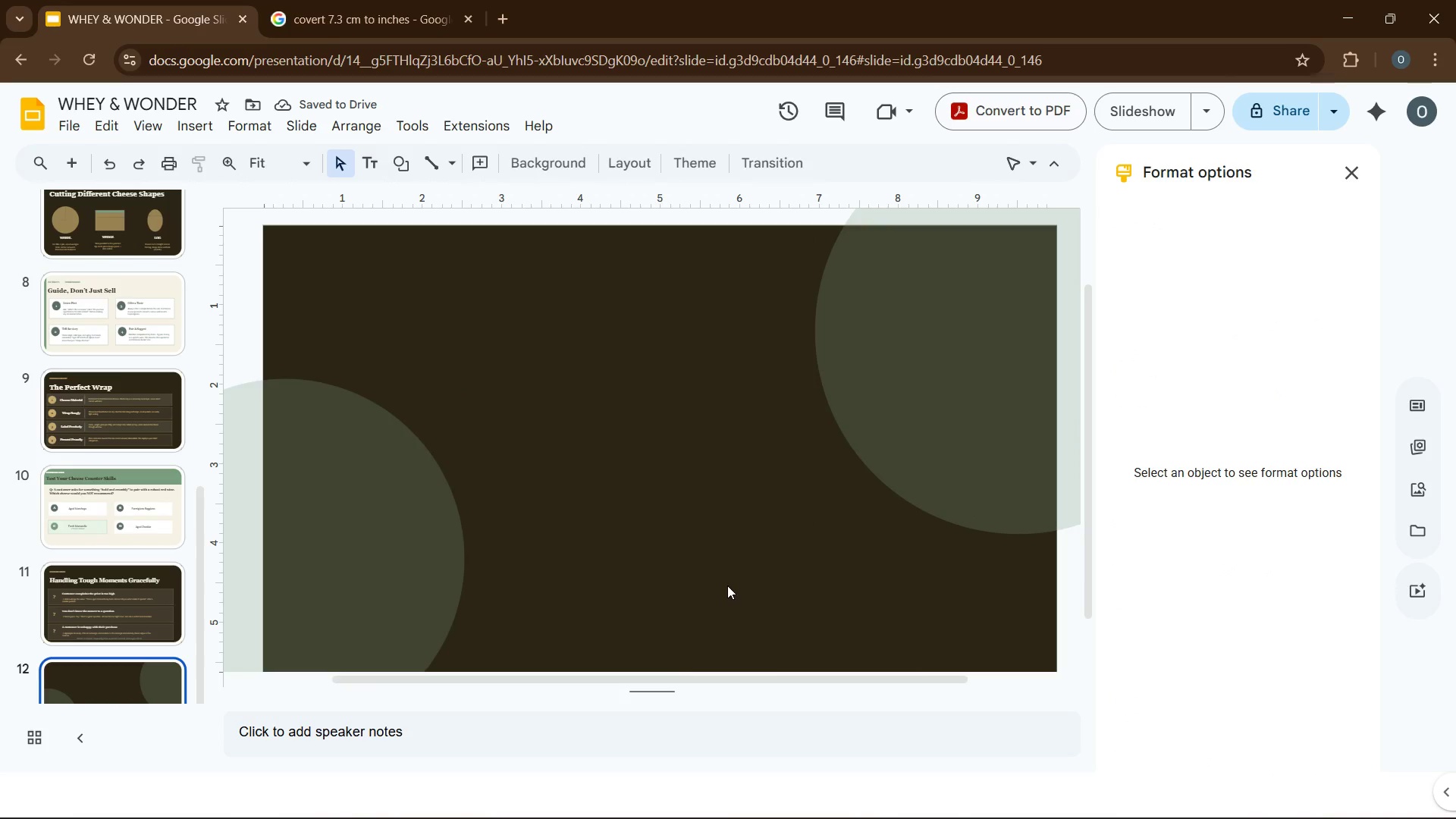 
left_click([924, 463])
 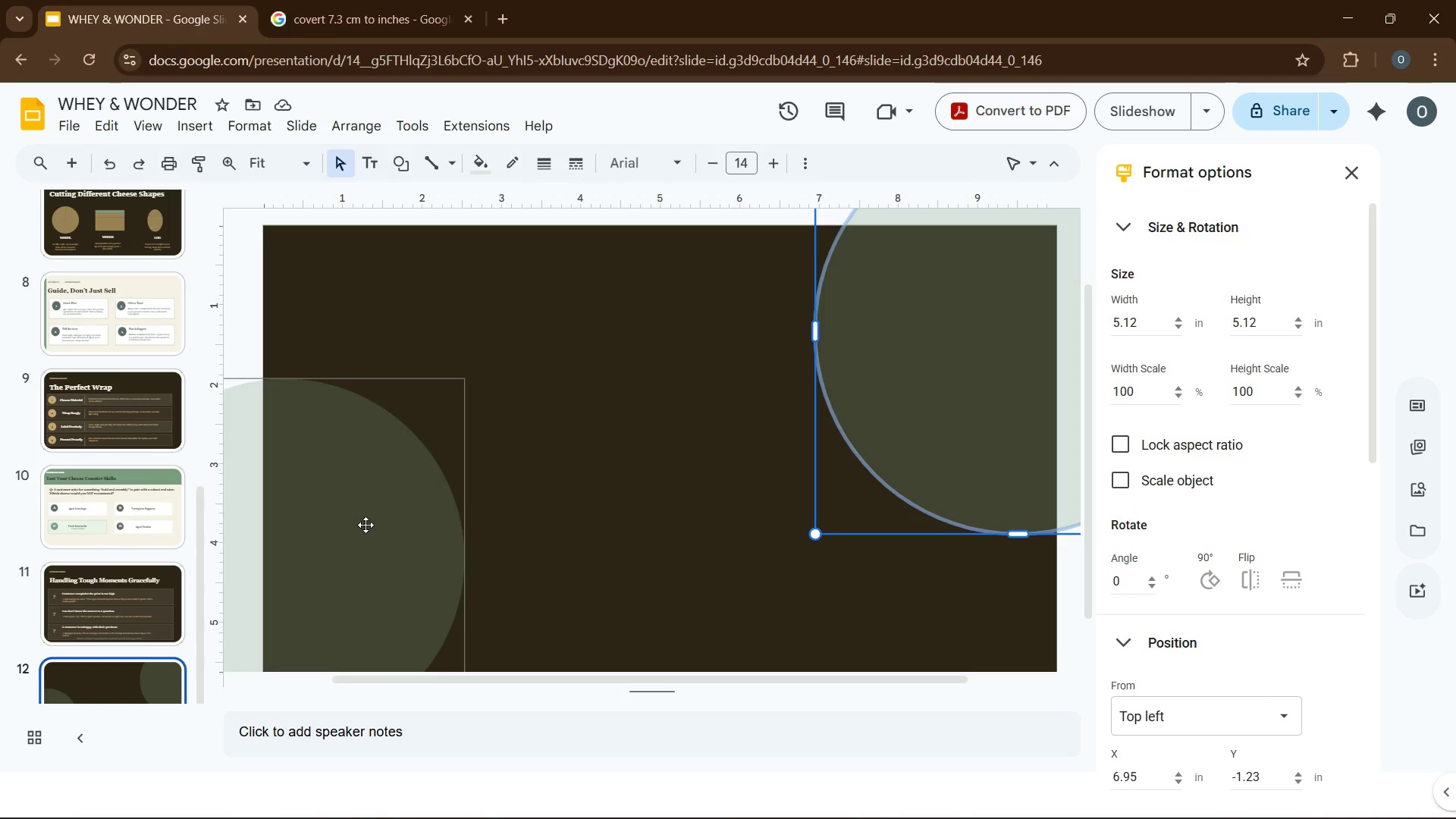 
wait(5.78)
 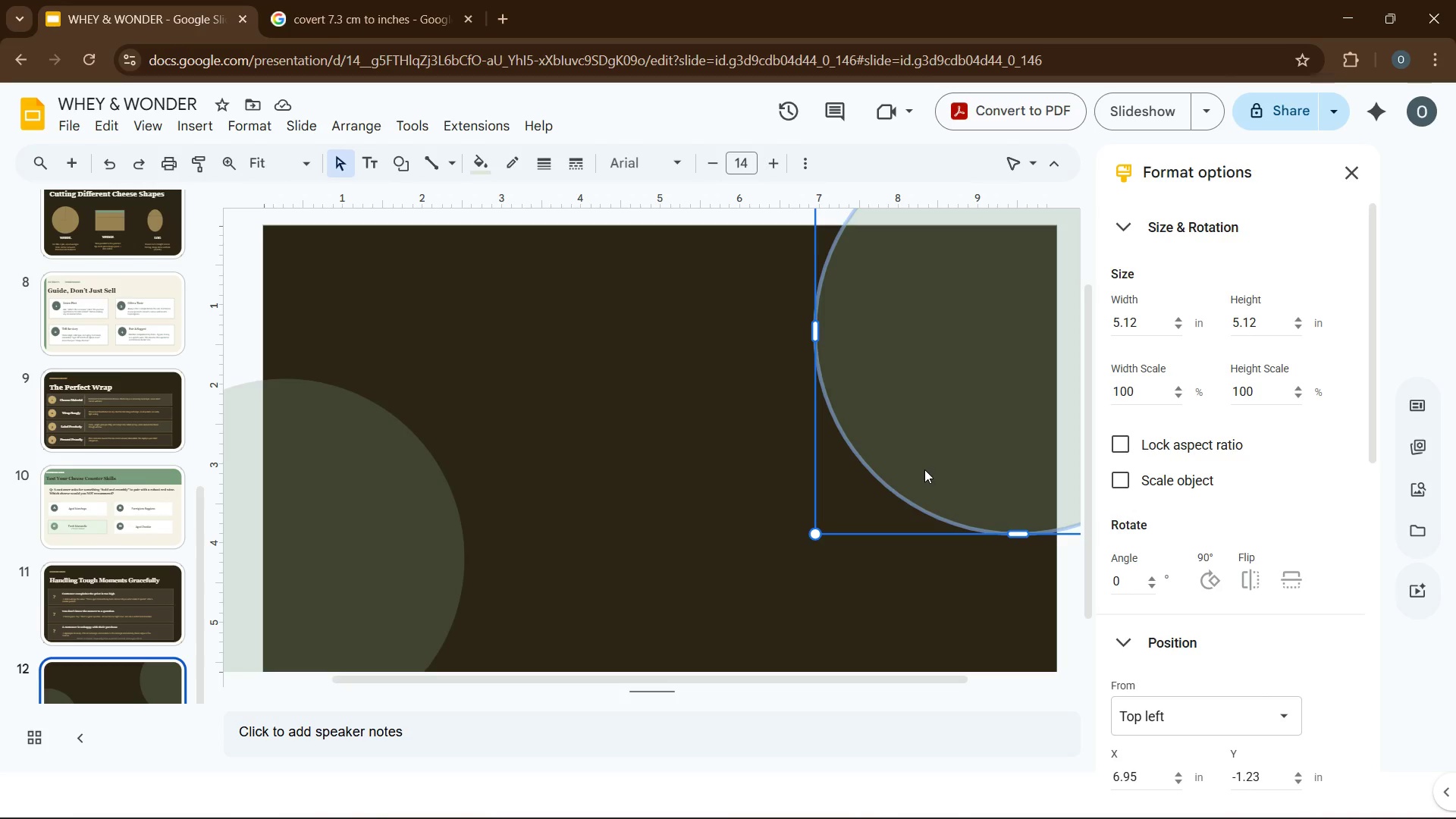 
left_click([366, 525])
 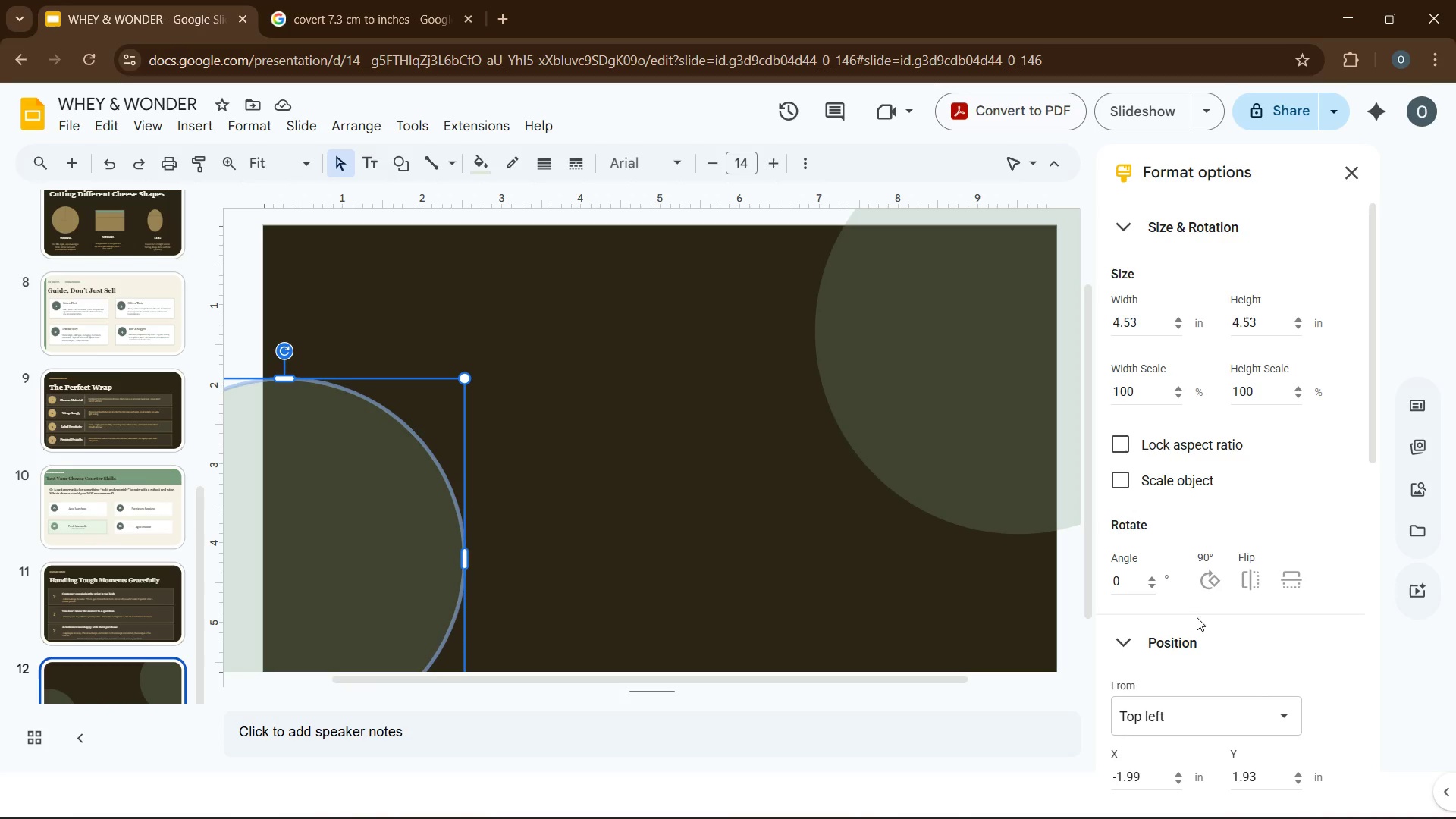 
scroll: coordinate [1266, 635], scroll_direction: down, amount: 2.0
 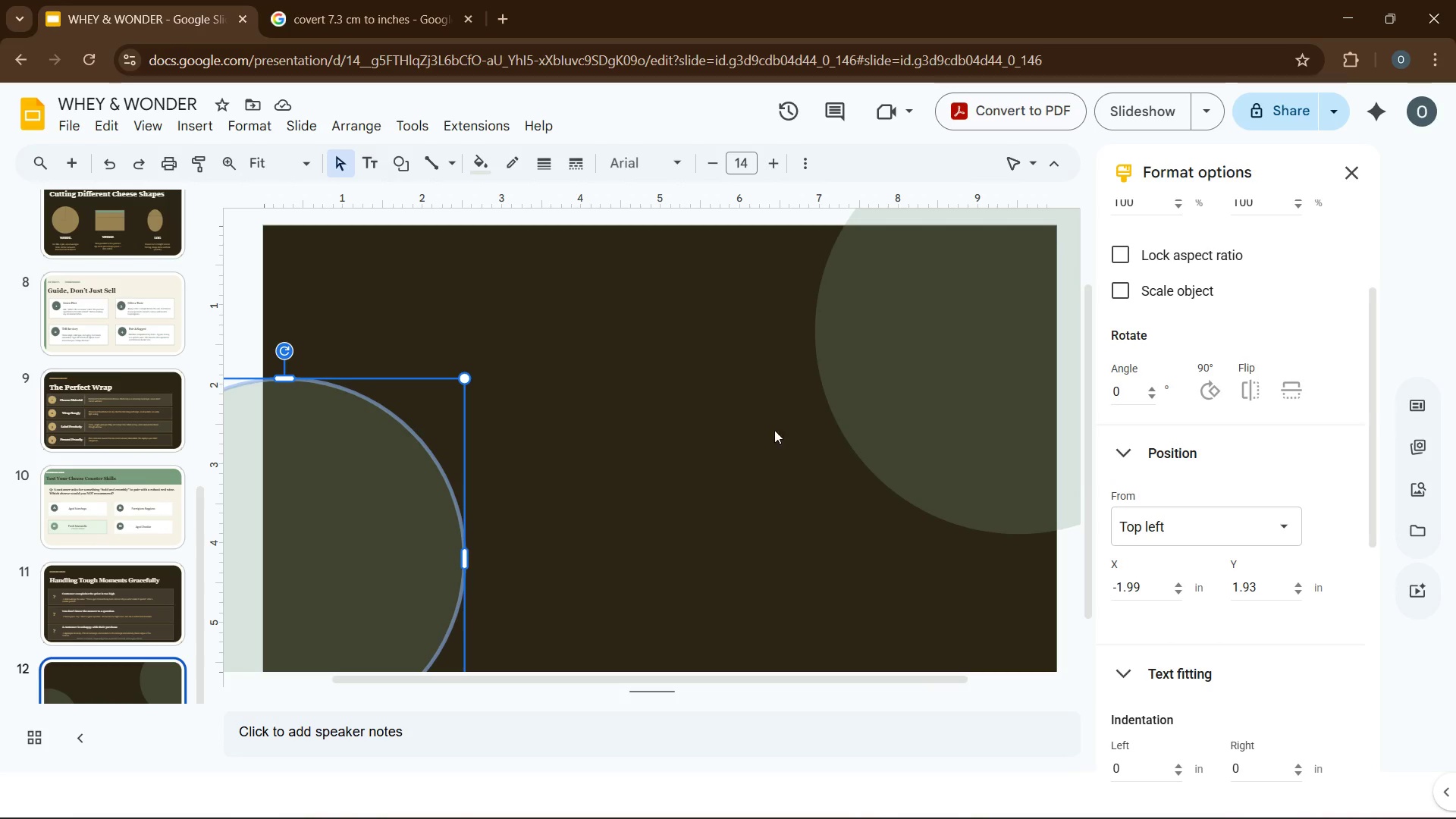 
left_click([303, 5])
 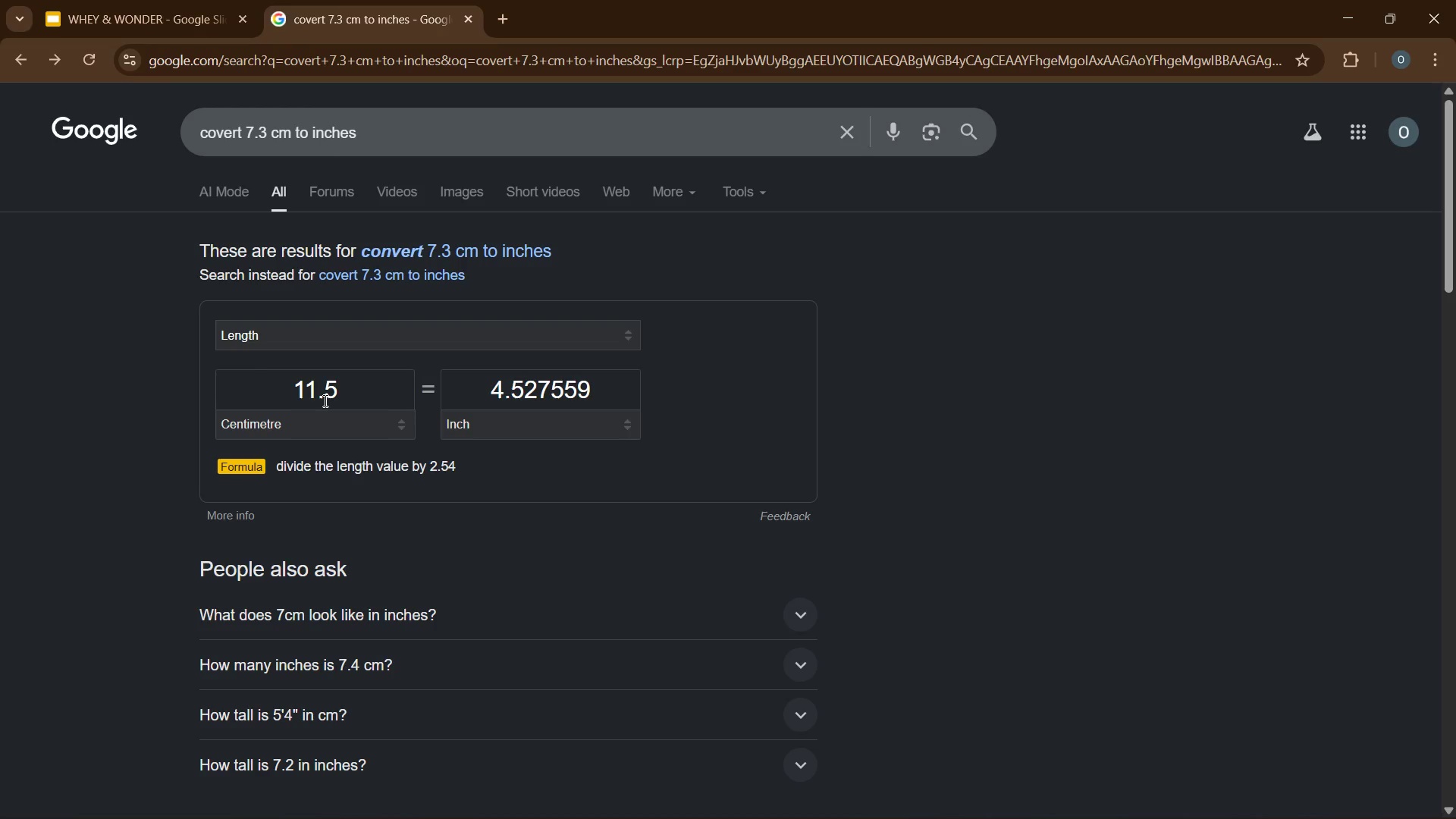 
double_click([324, 400])
 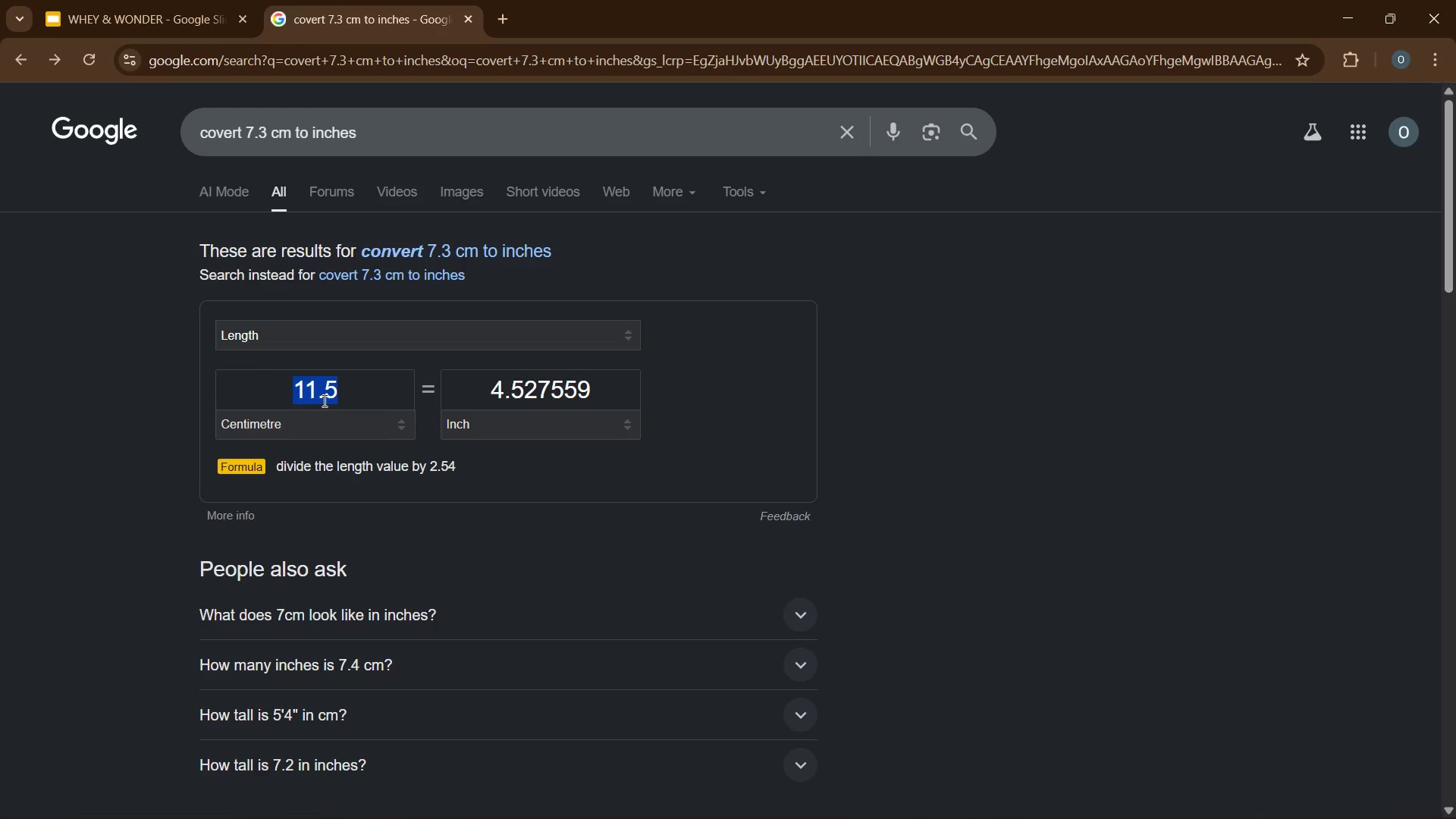 
wait(8.55)
 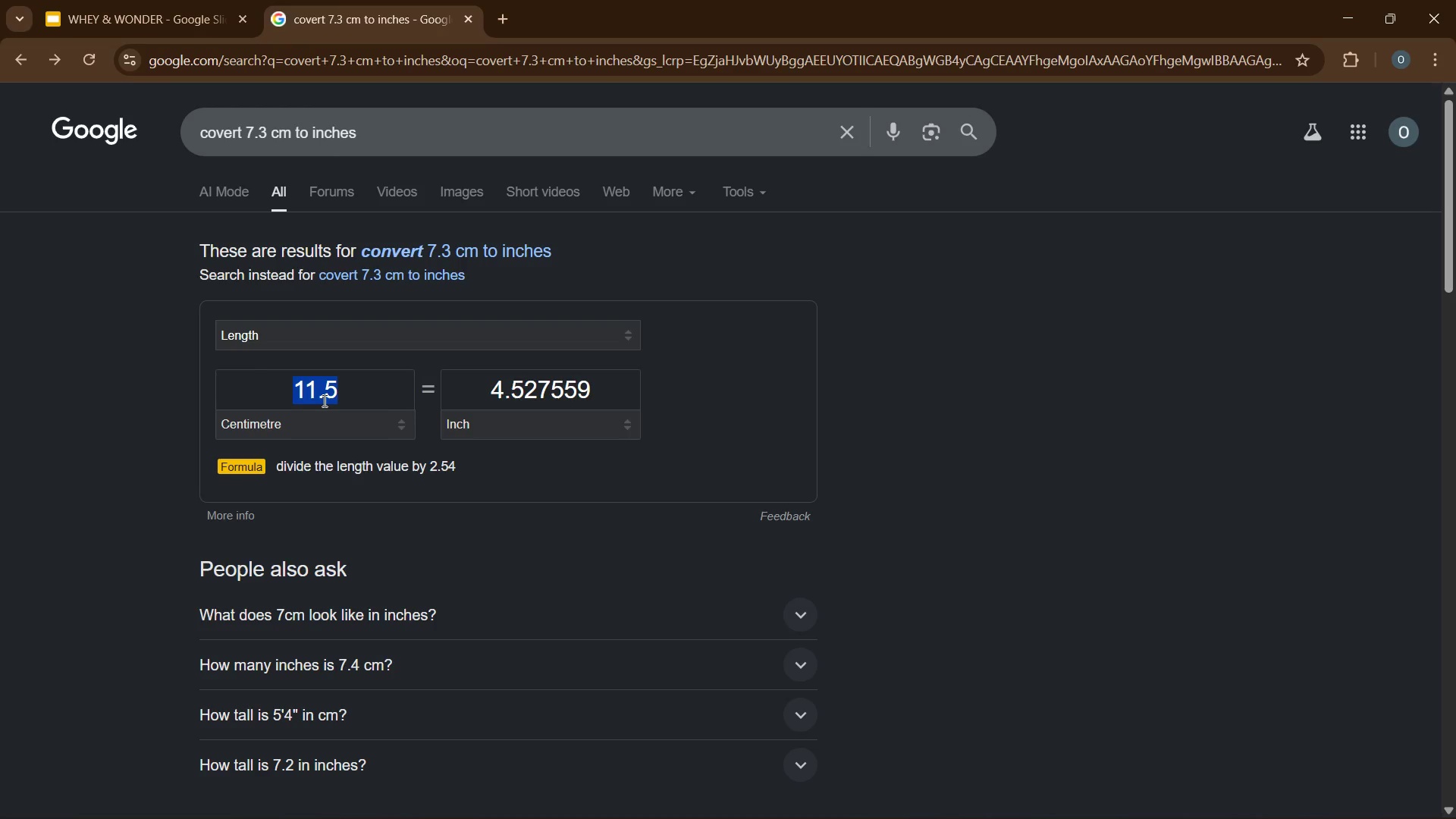 
key(Minus)
 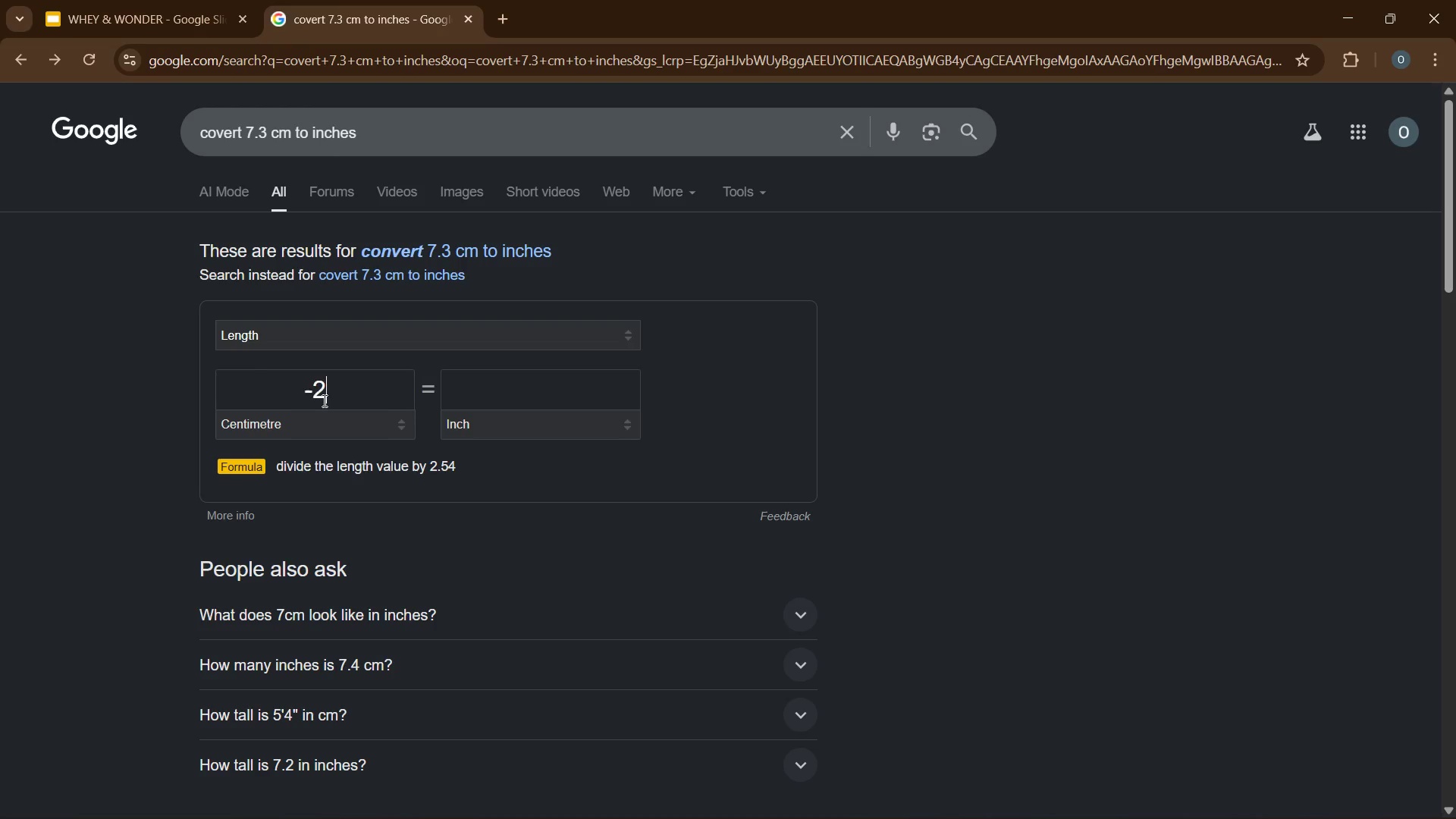 
key(Numpad2)
 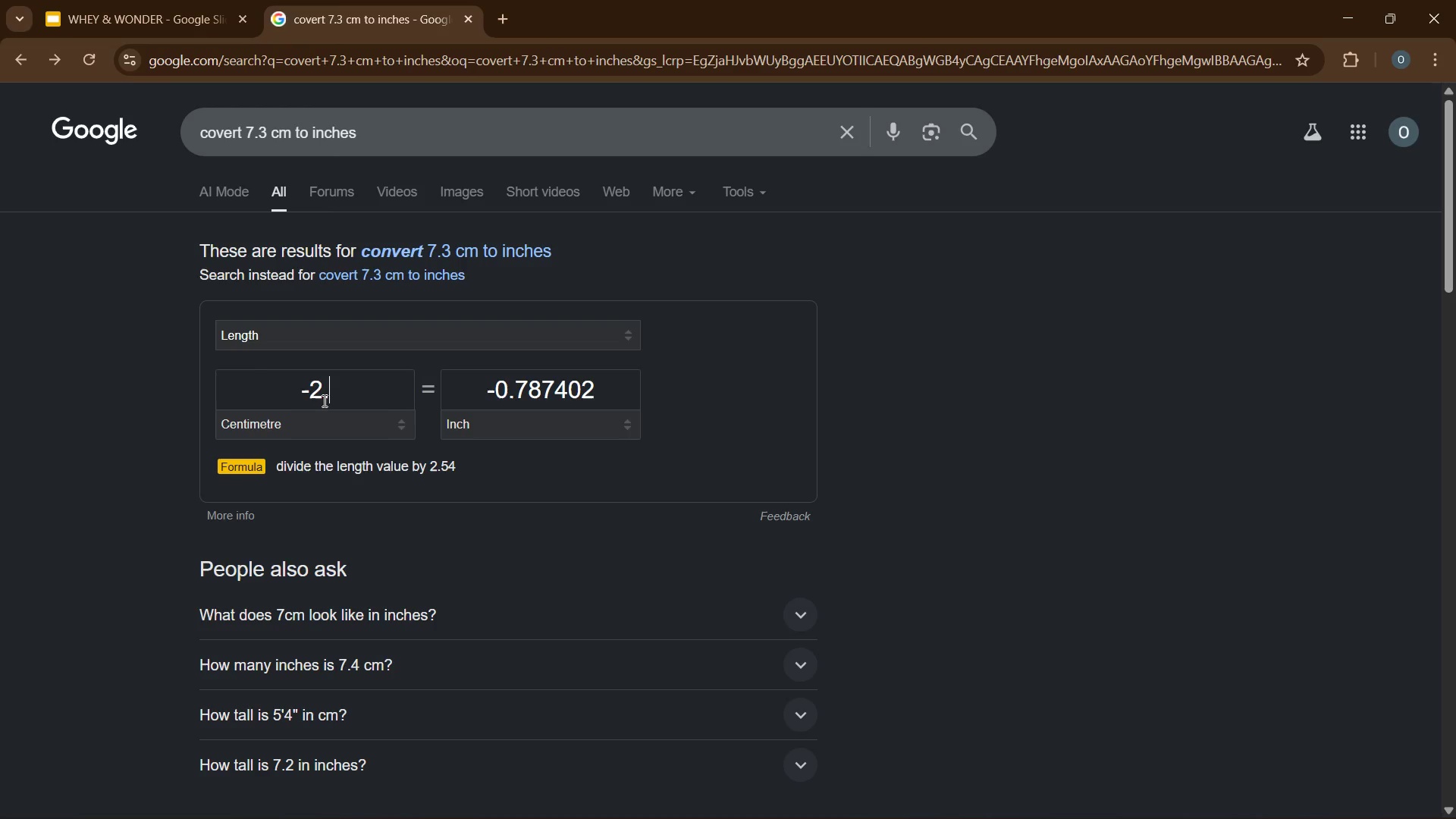 
key(NumpadDecimal)
 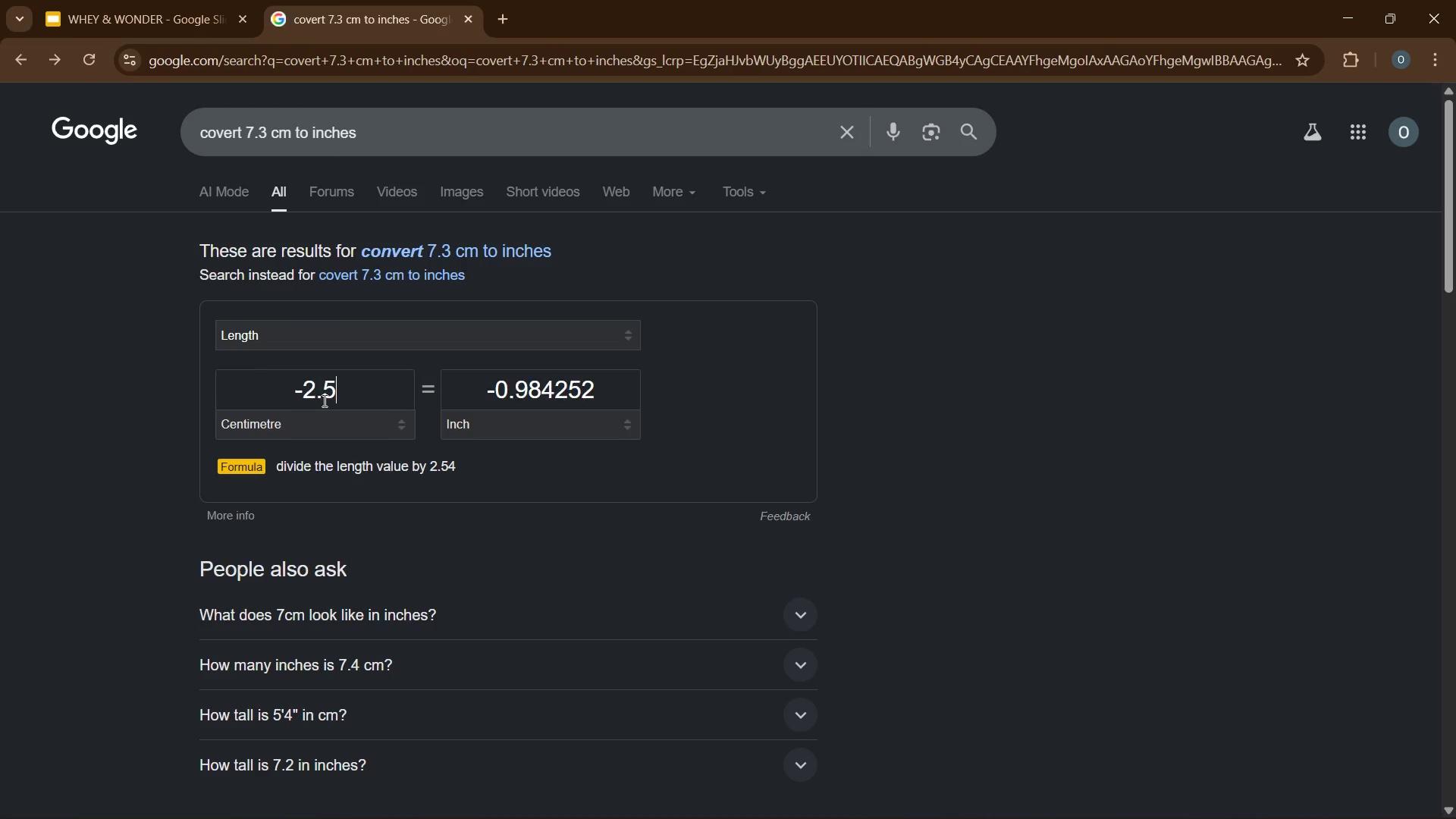 
key(Numpad5)
 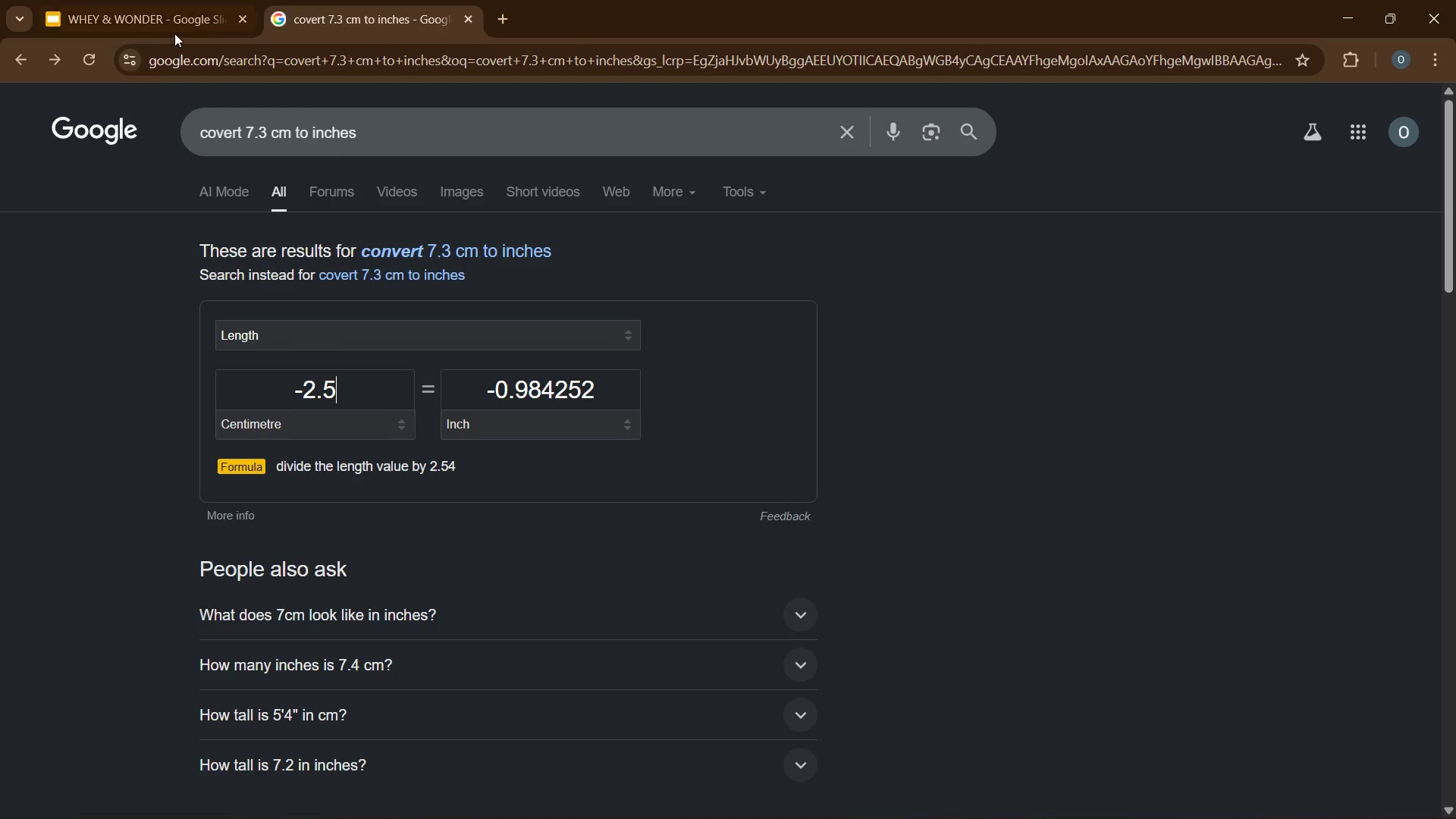 
left_click([177, 20])
 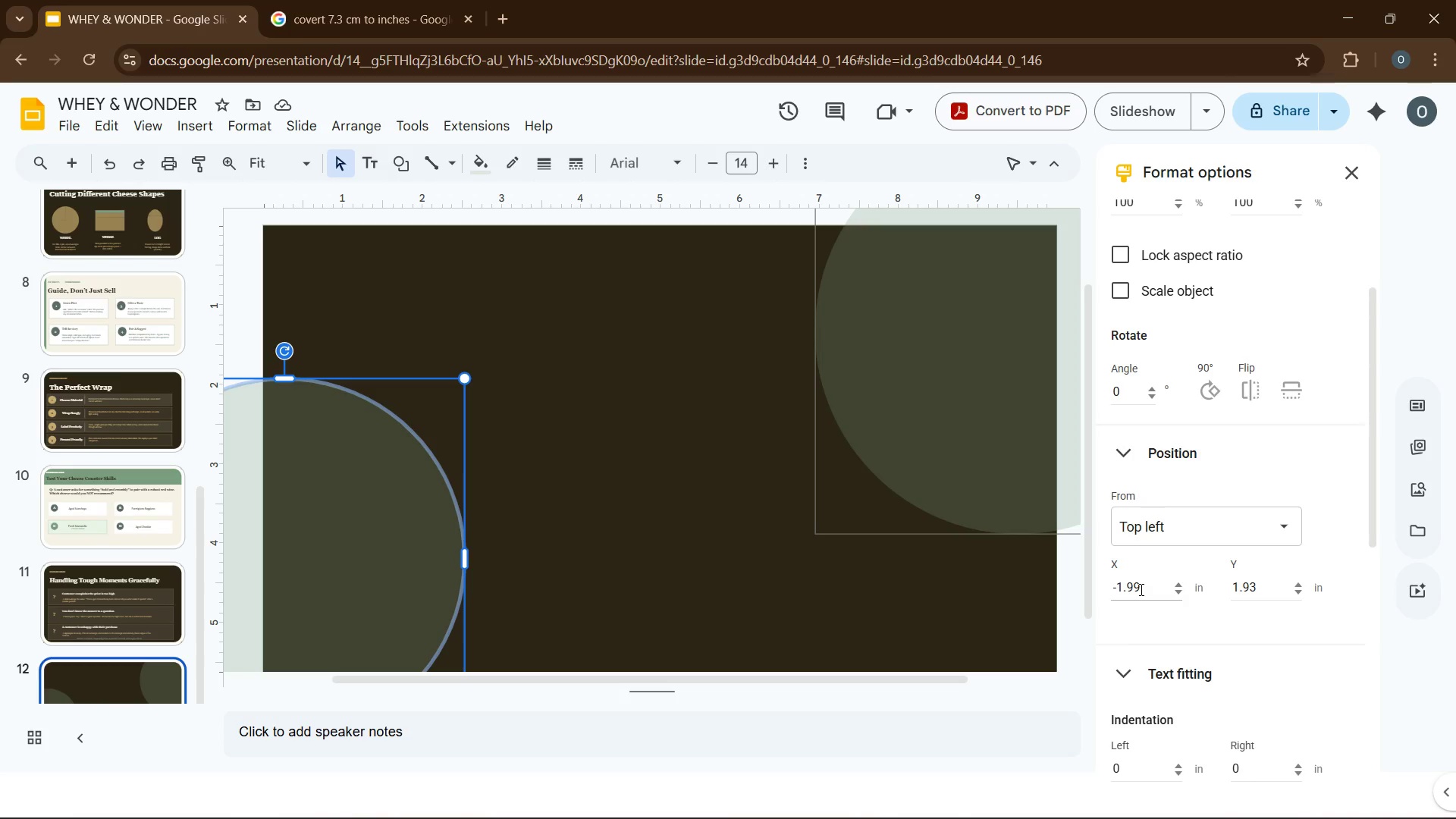 
double_click([1140, 589])
 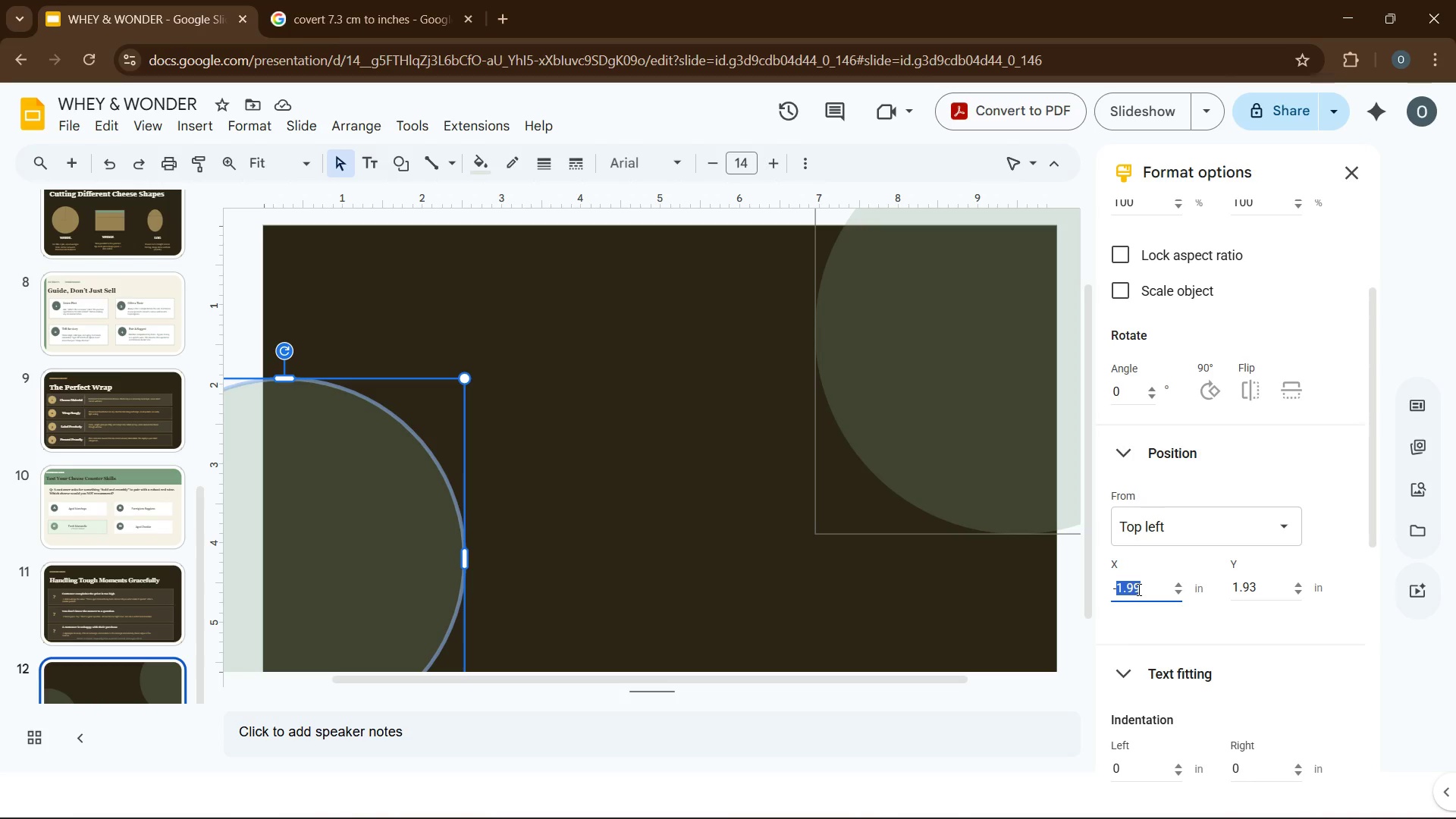 
key(Numpad0)
 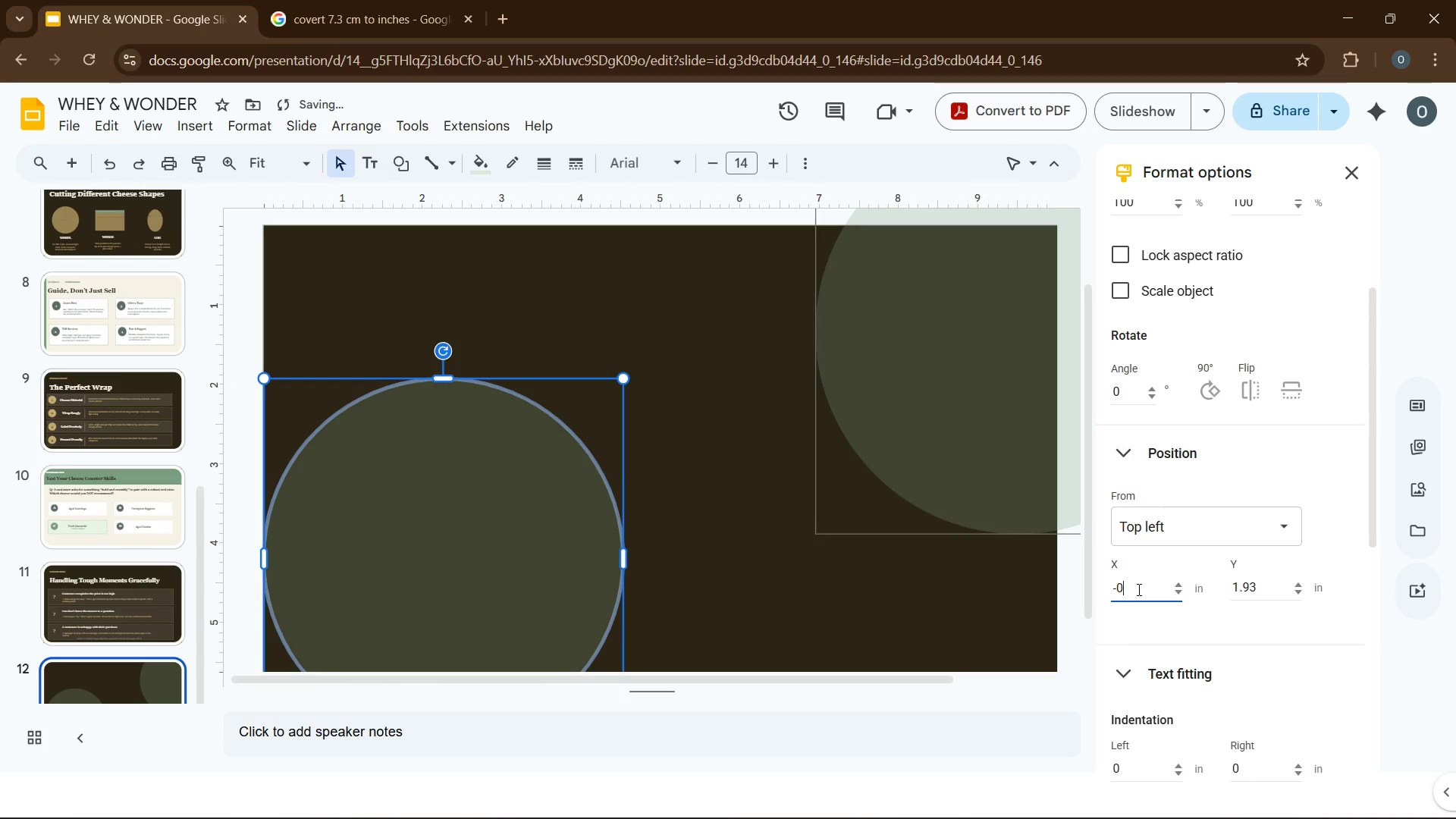 
key(NumpadDecimal)
 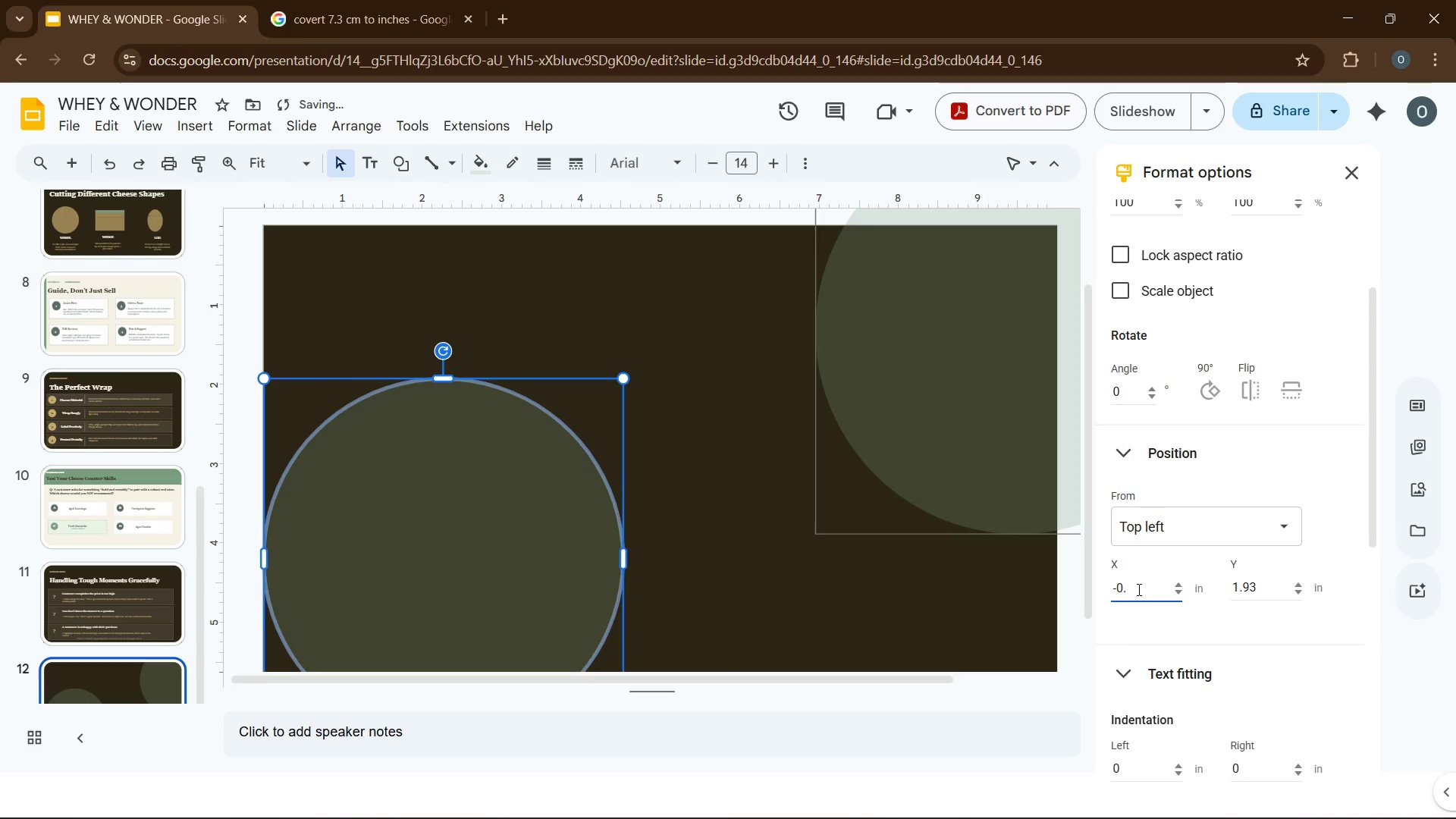 
key(Numpad9)
 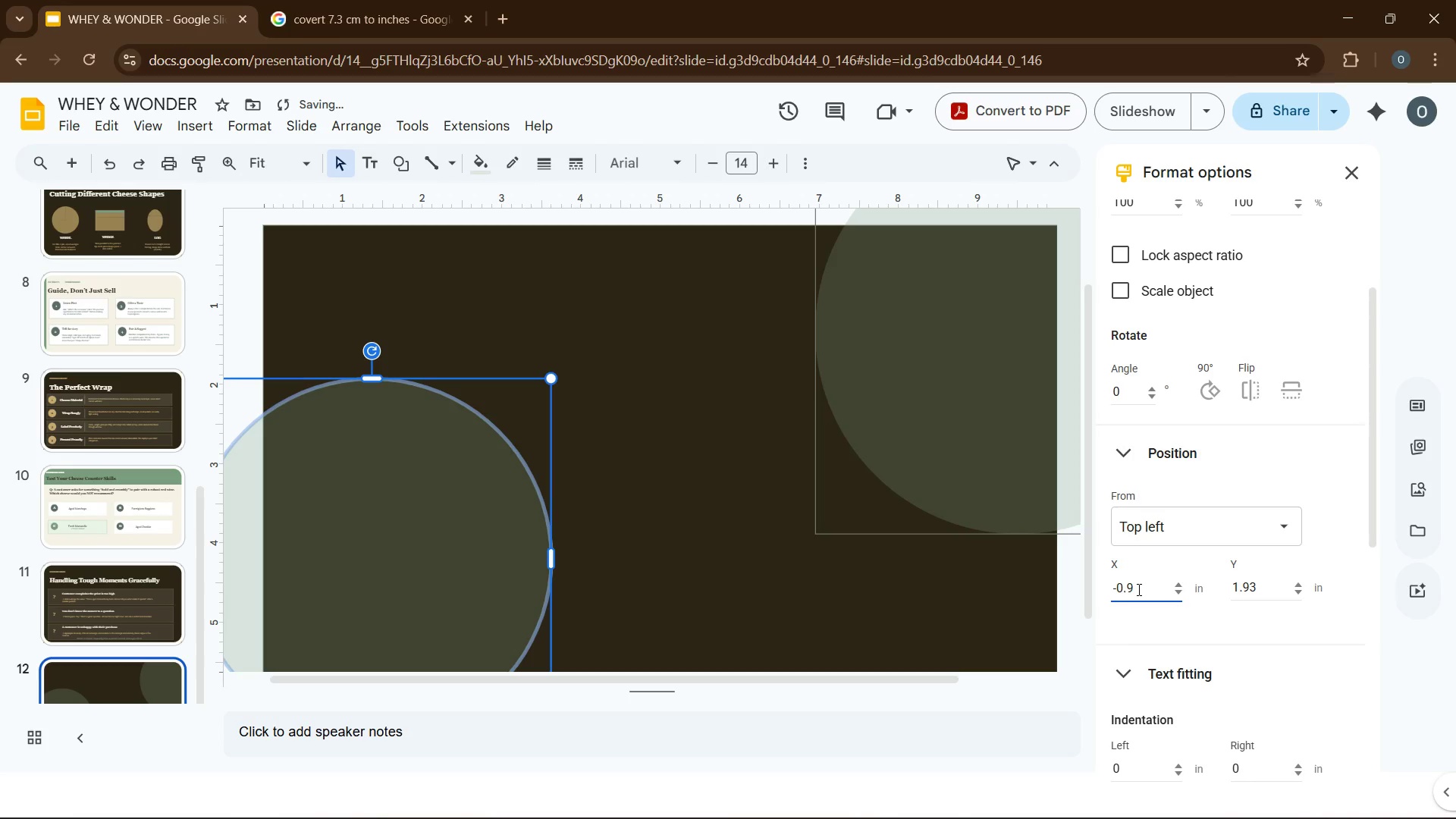 
key(Numpad8)
 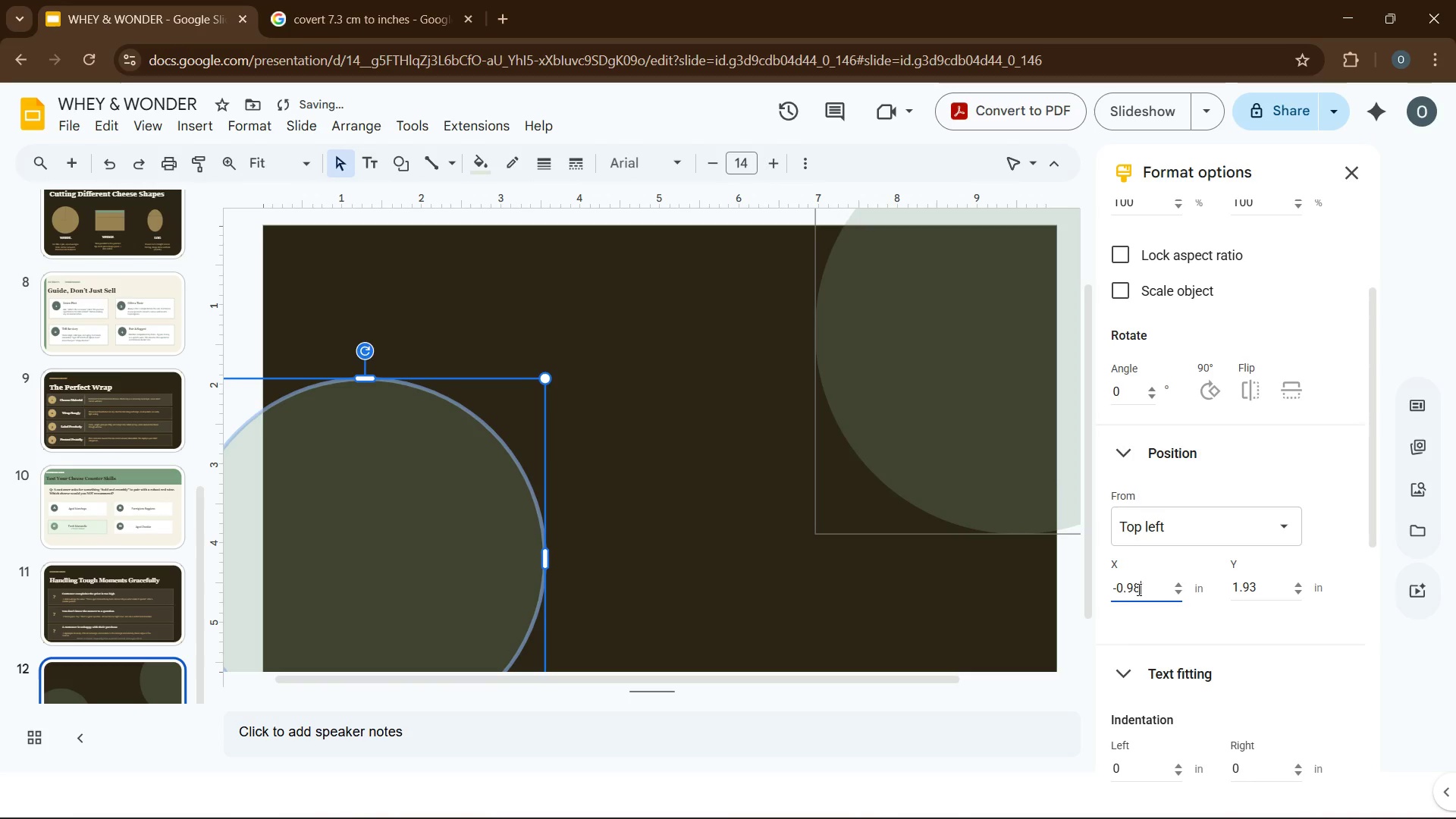 
key(Numpad4)
 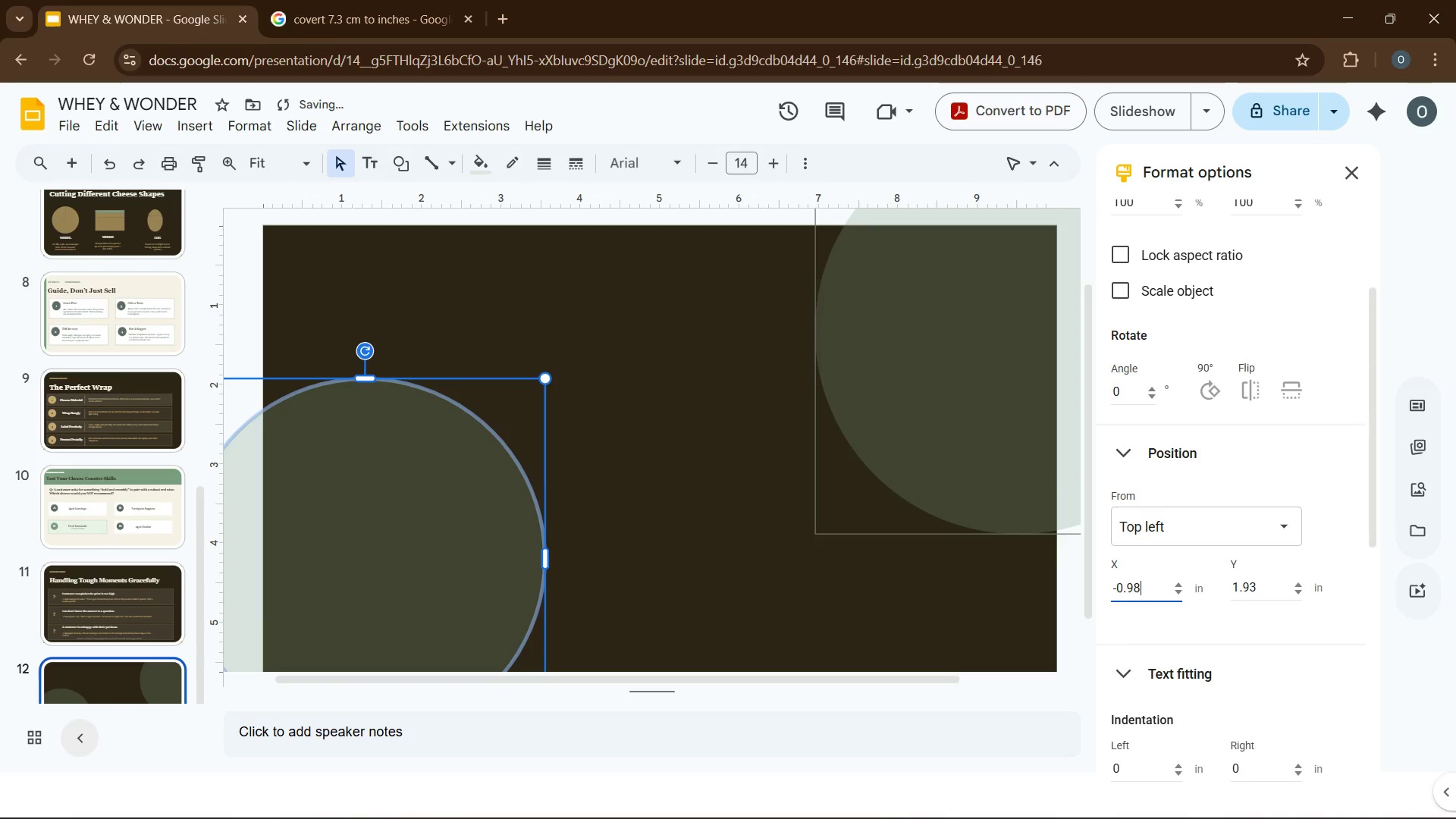 
left_click([361, 0])
 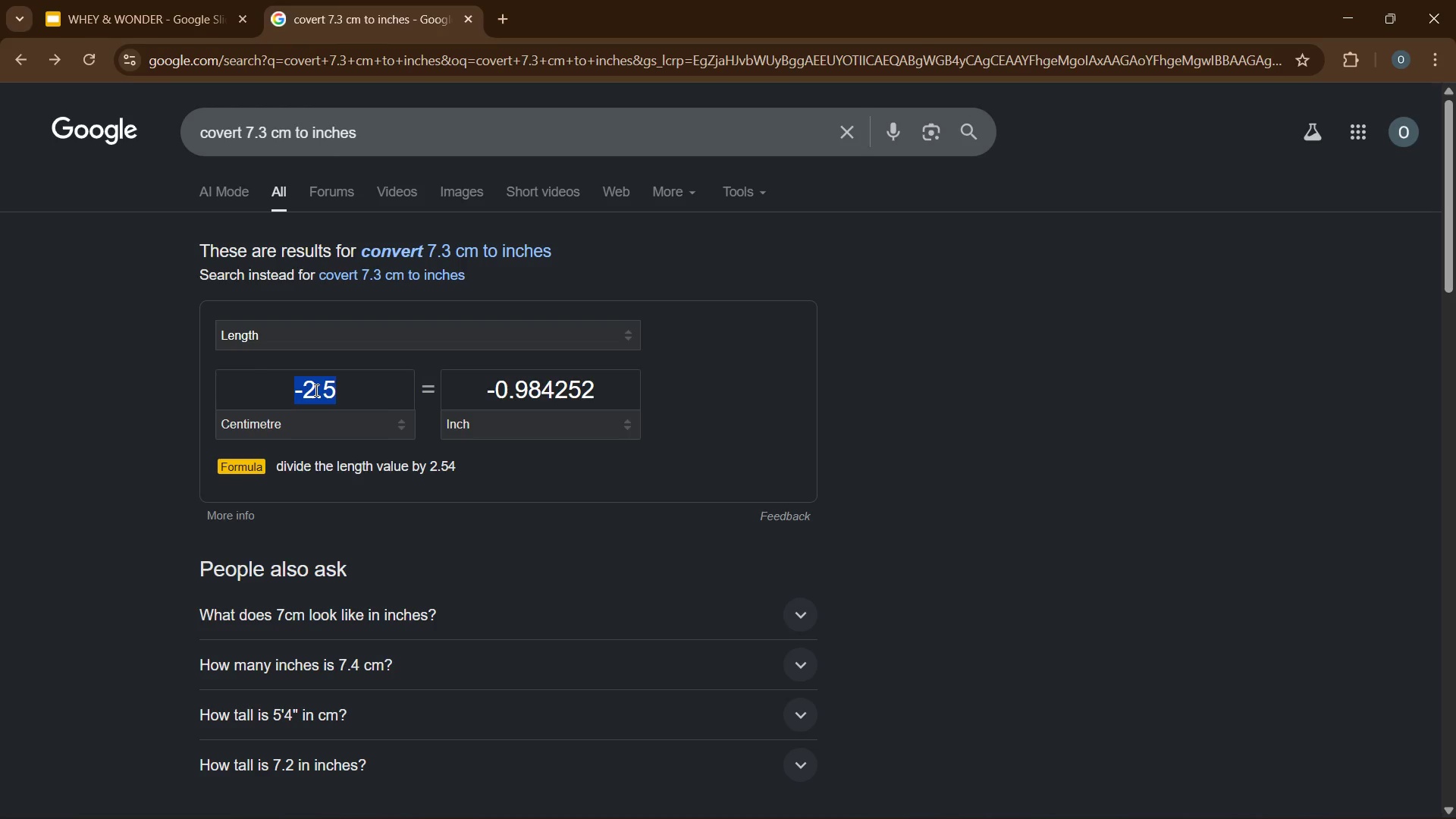 
wait(6.3)
 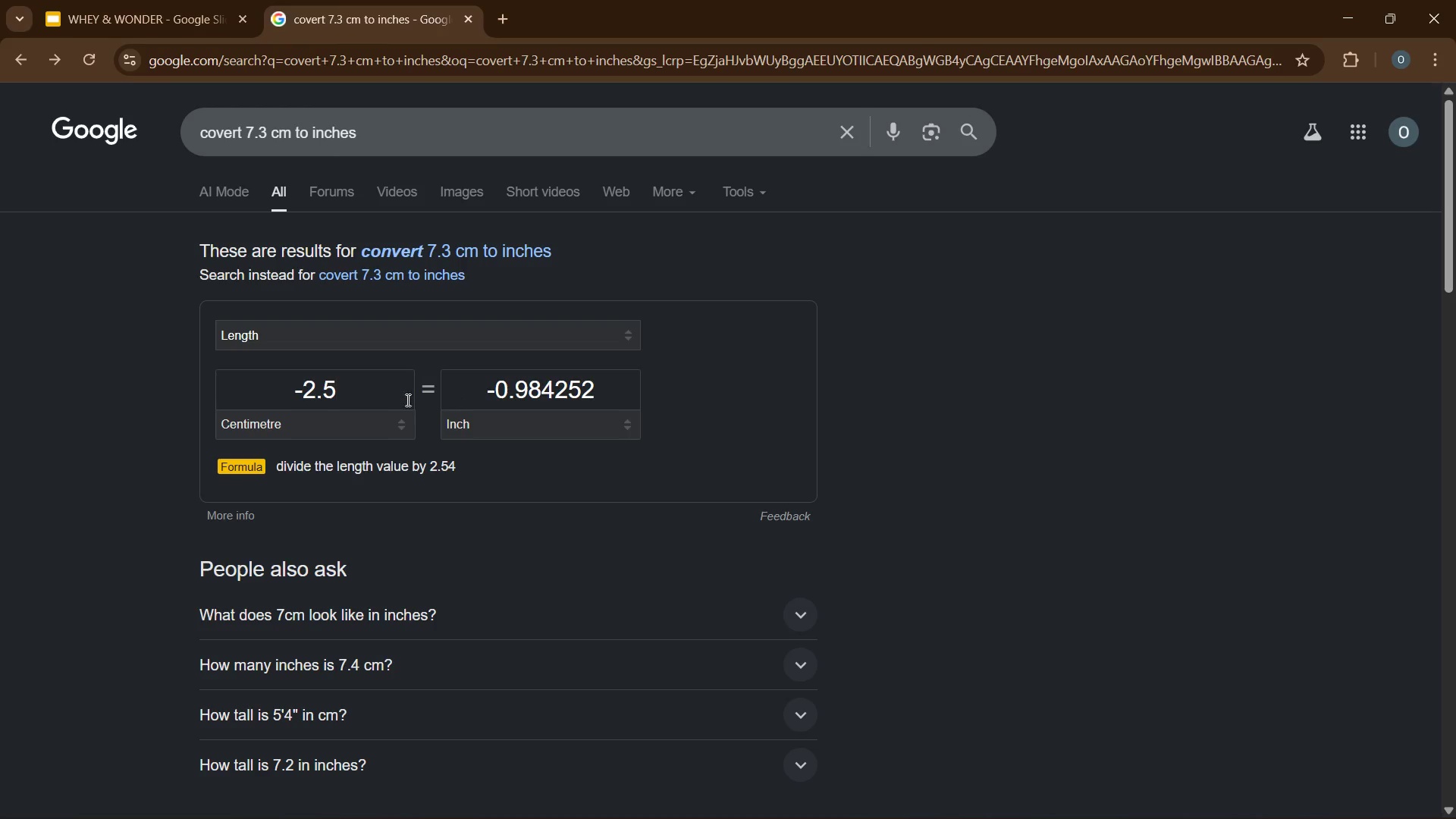 
key(Numpad7)
 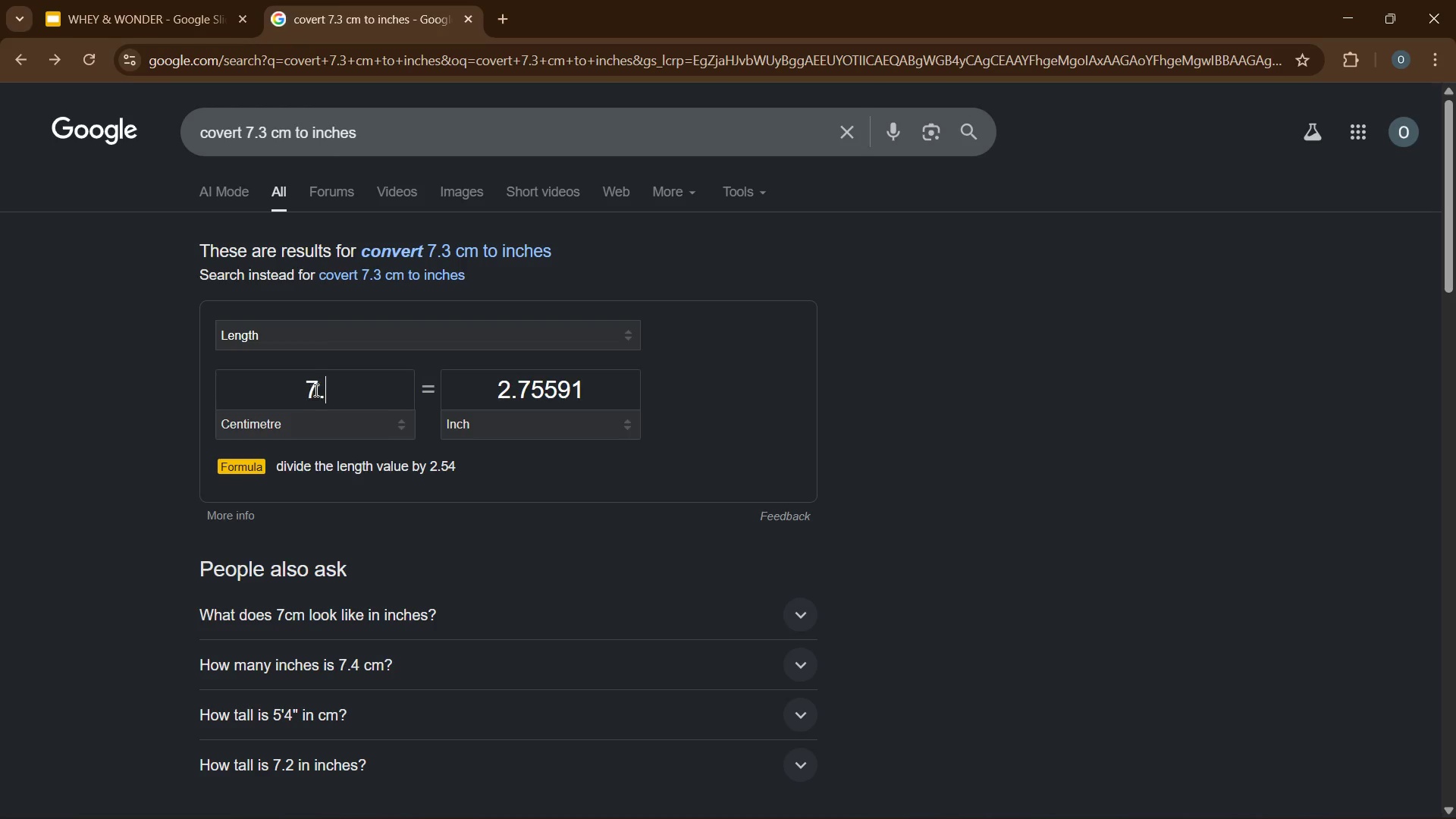 
key(NumpadDecimal)
 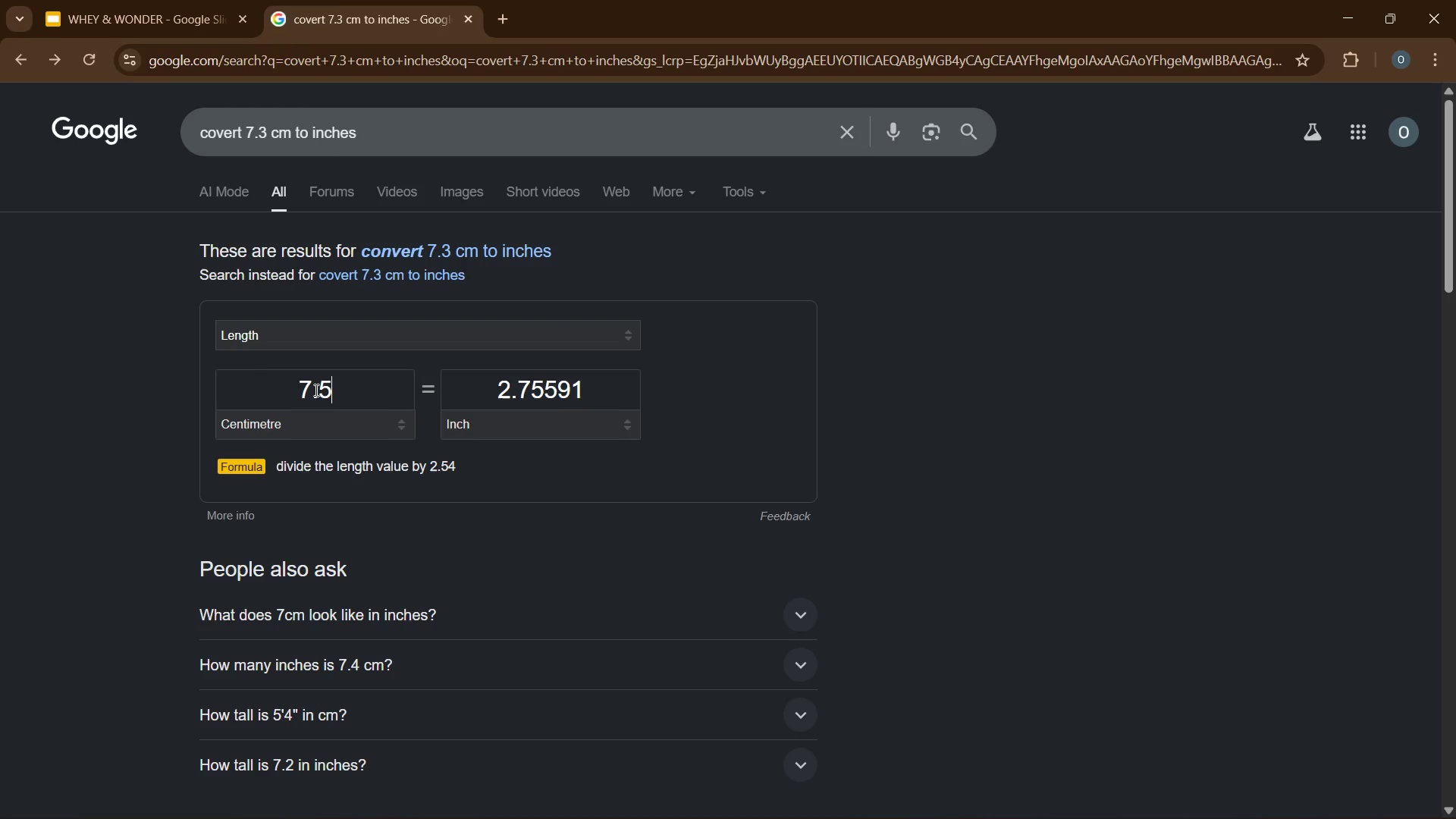 
key(Numpad5)
 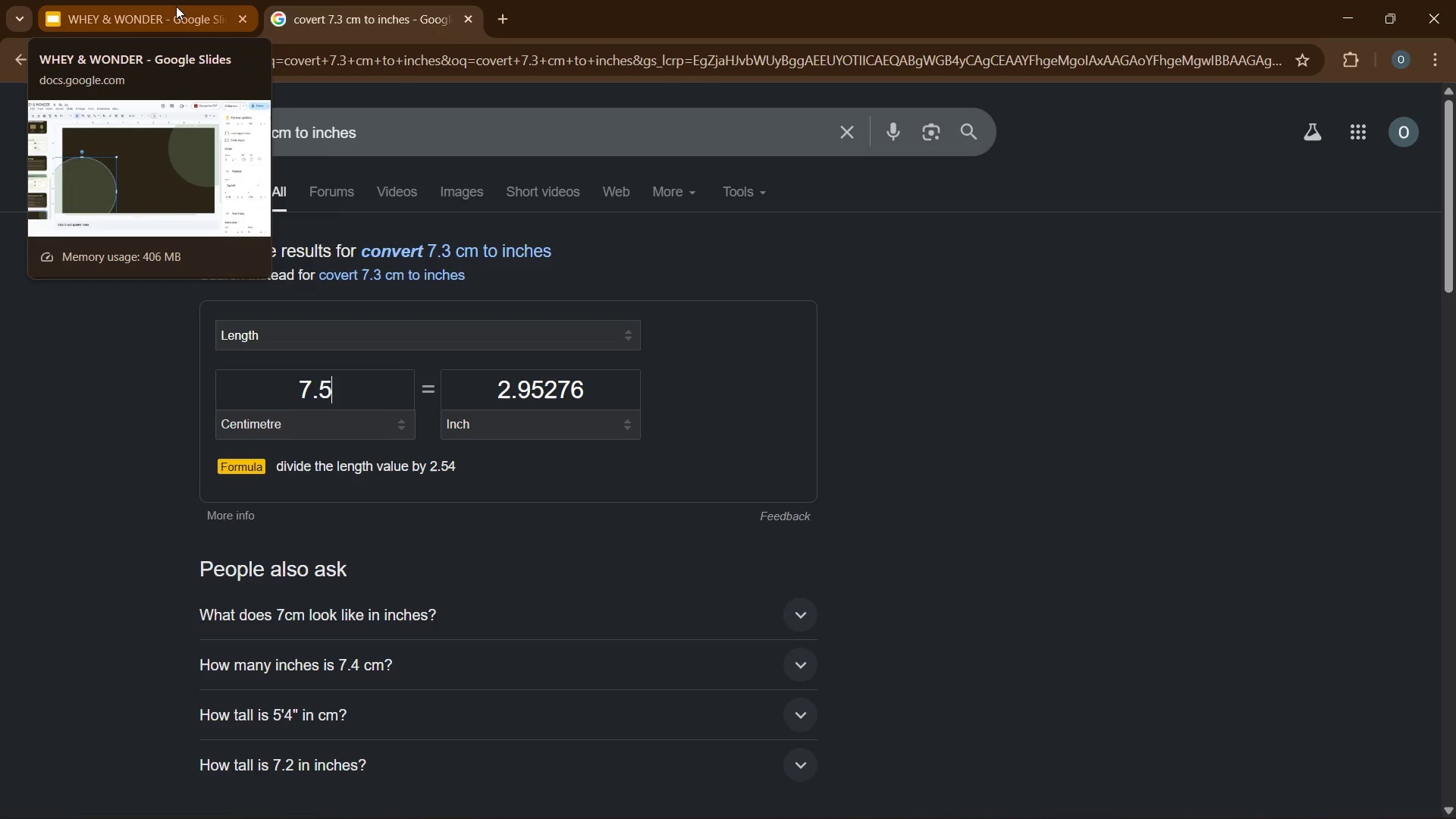 
wait(7.38)
 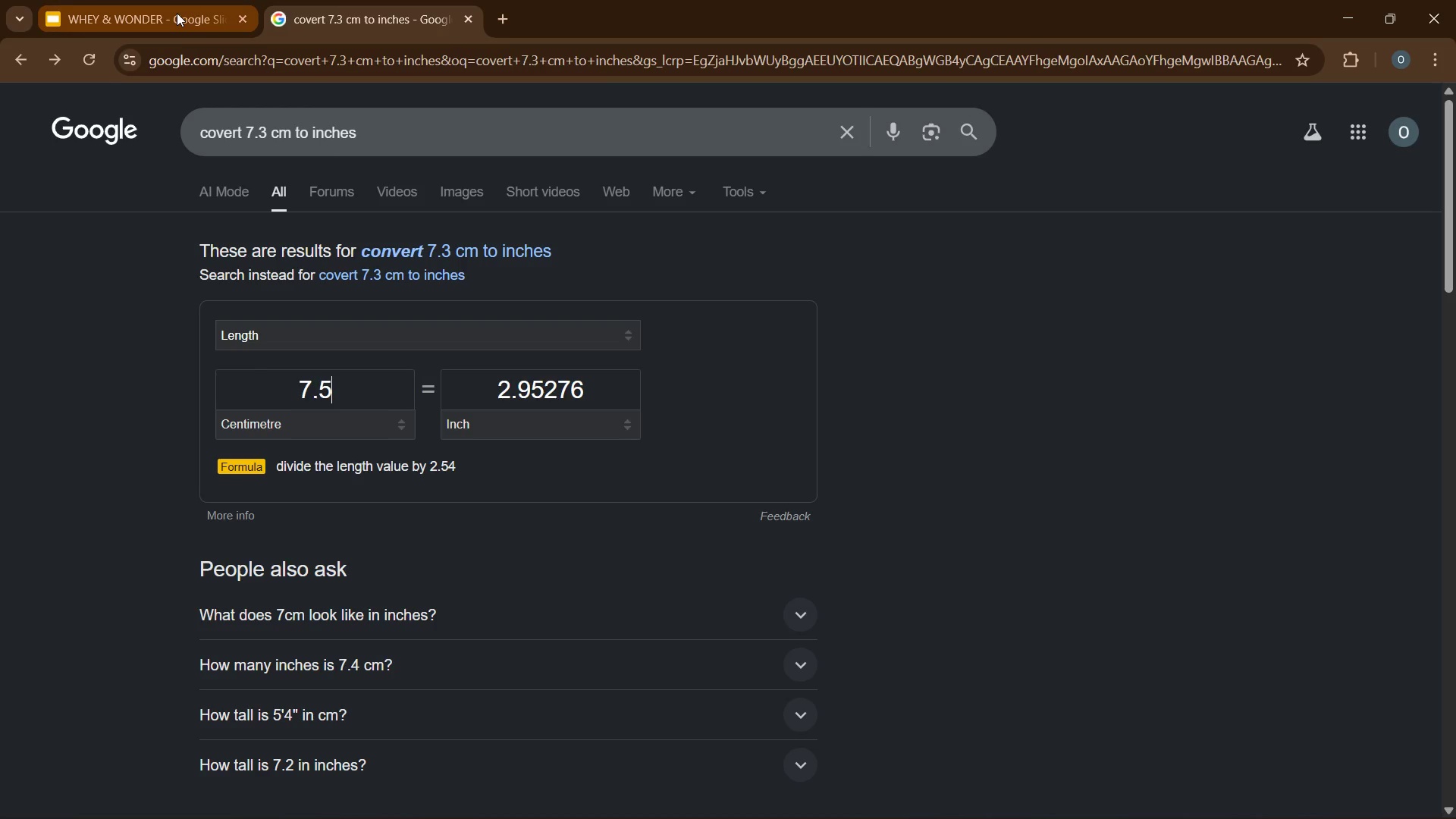 
left_click([176, 6])
 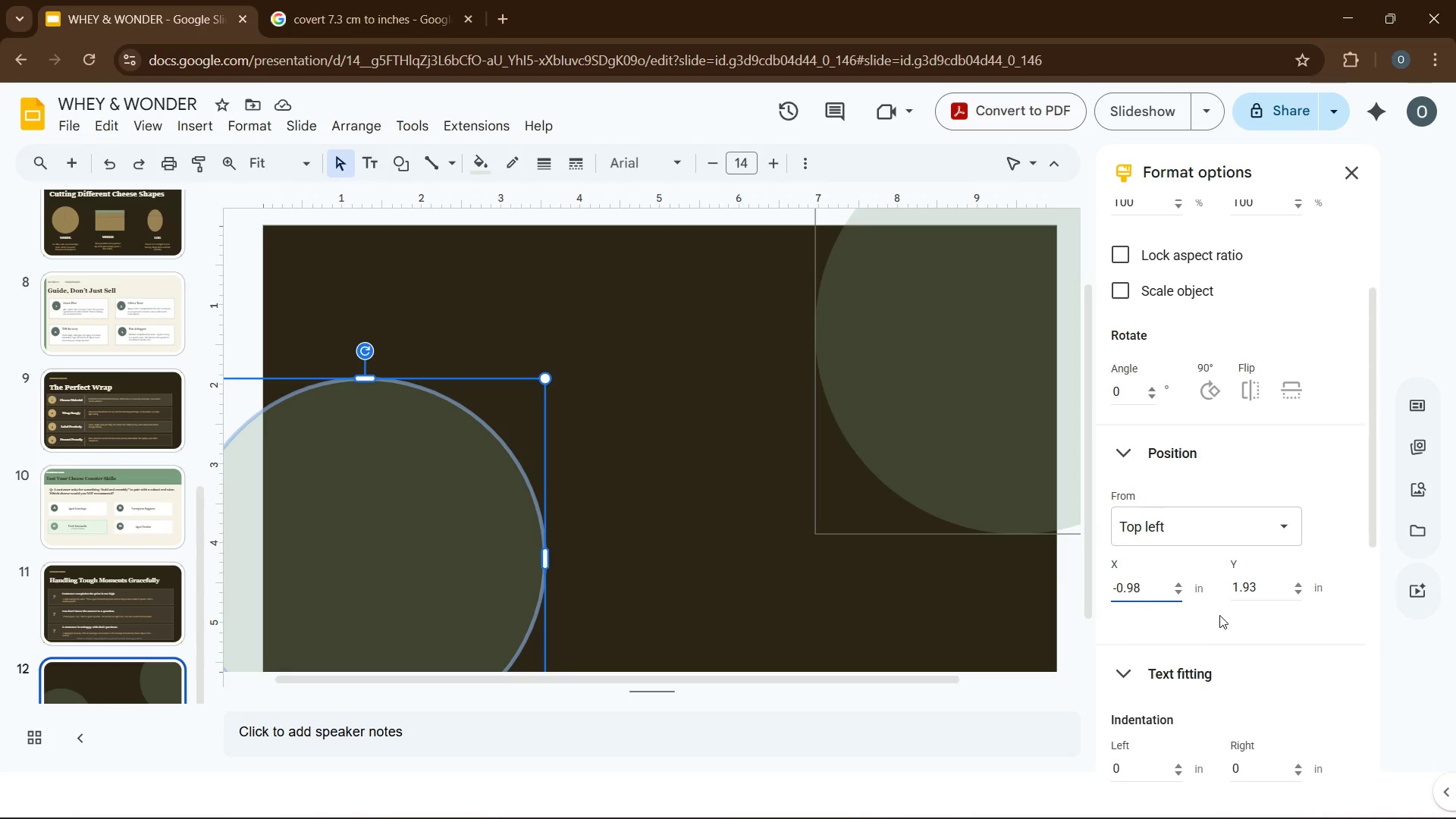 
double_click([1230, 596])
 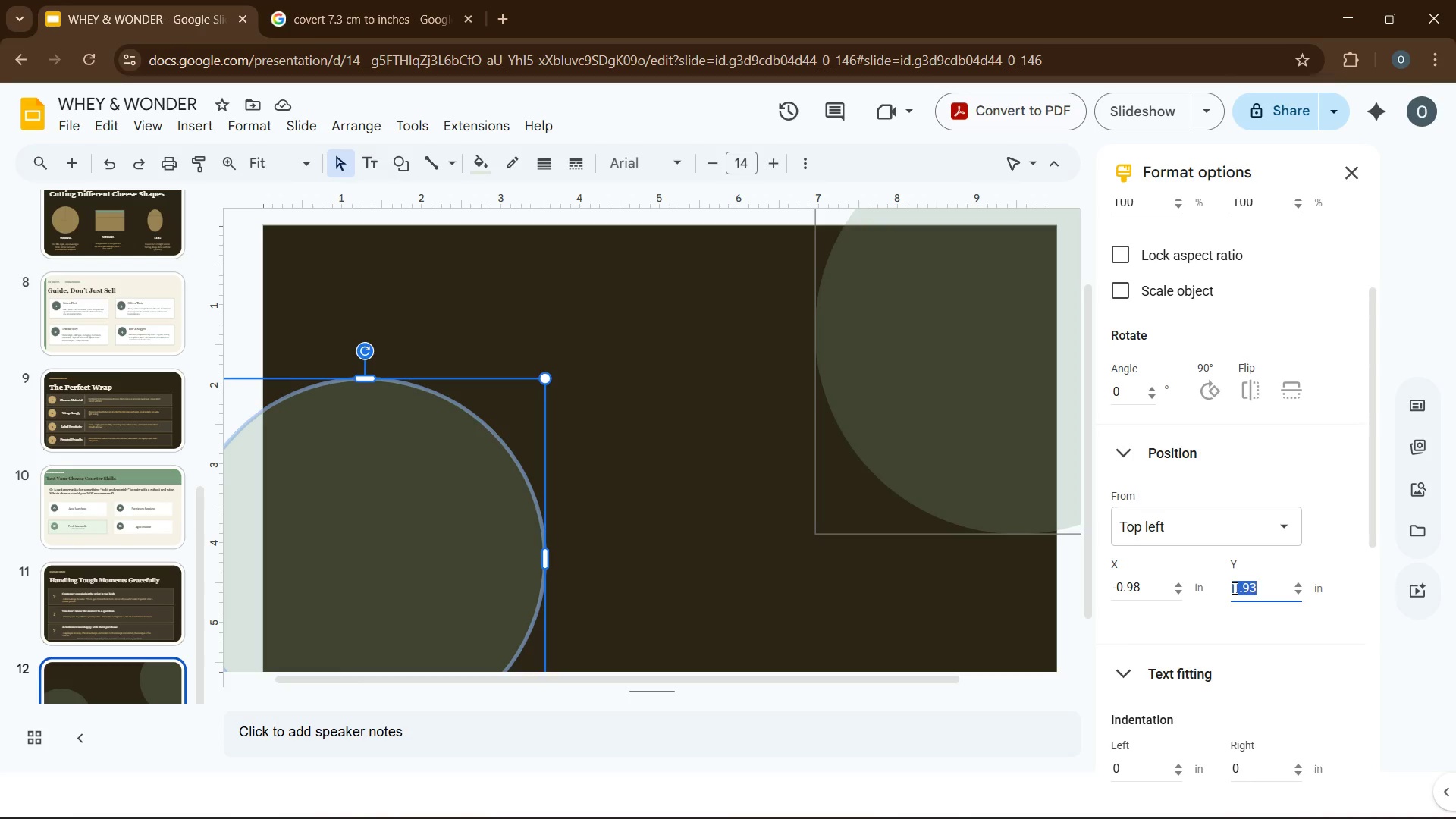 
key(Numpad2)
 